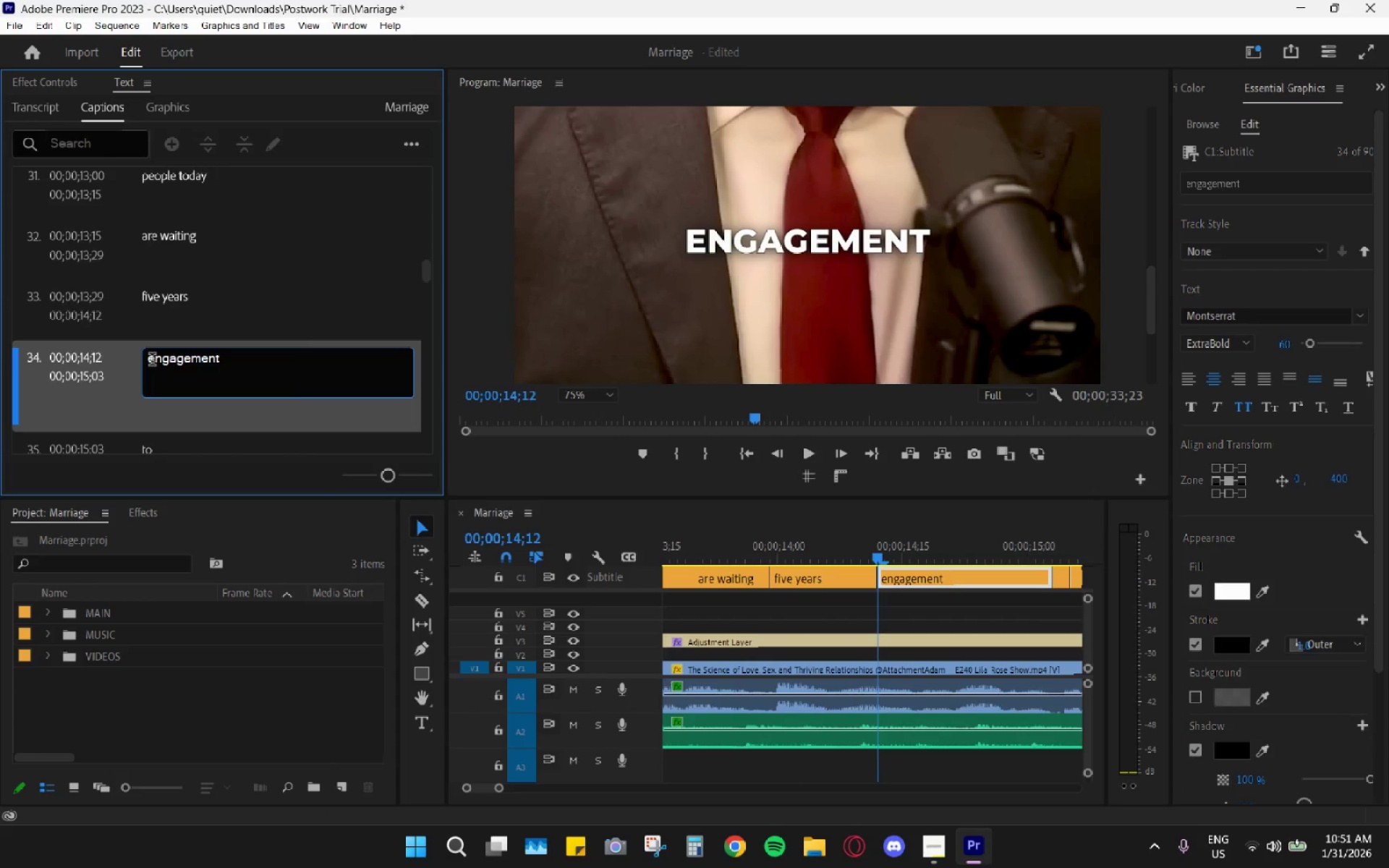 
key(ArrowLeft)
 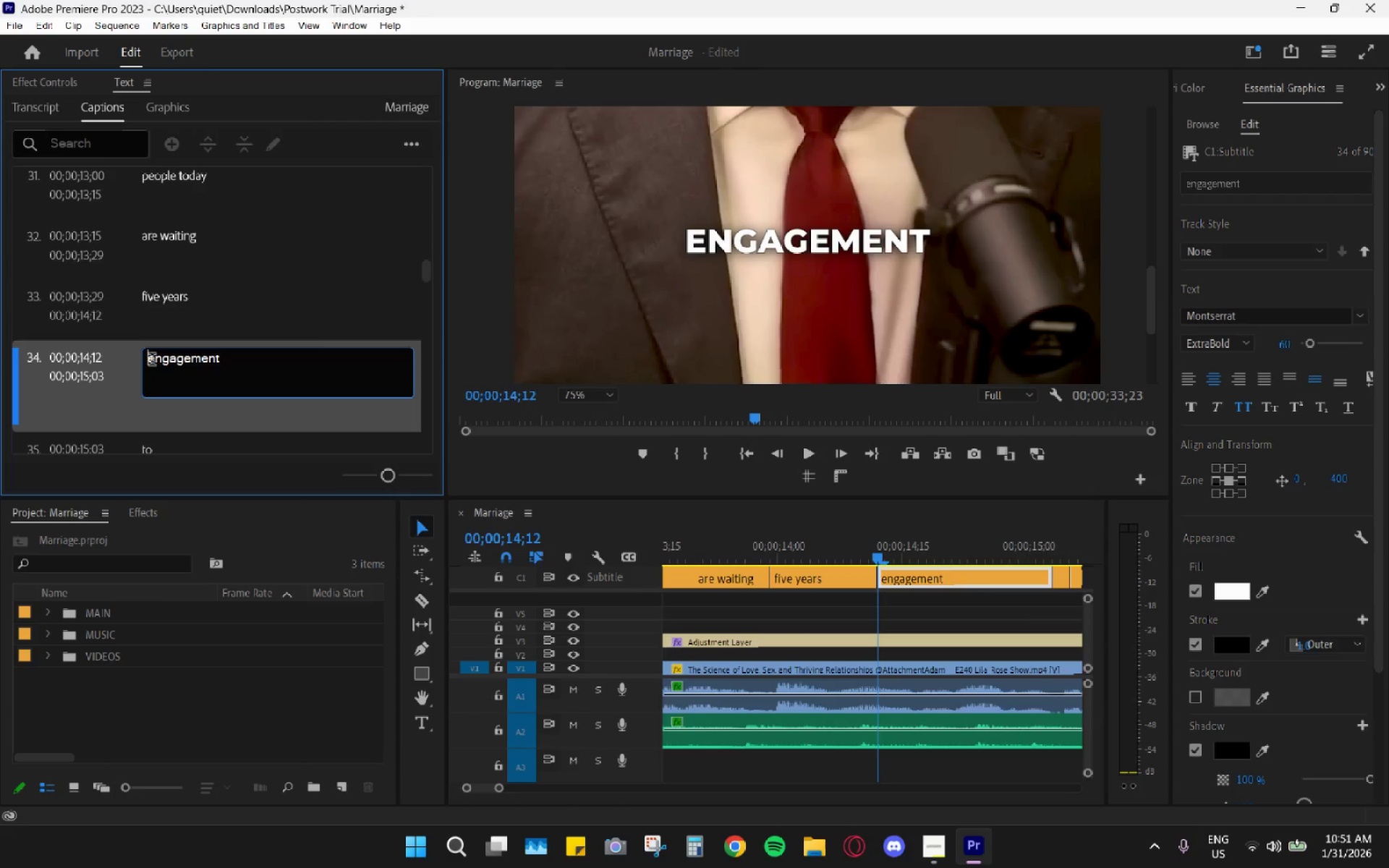 
type(of )
 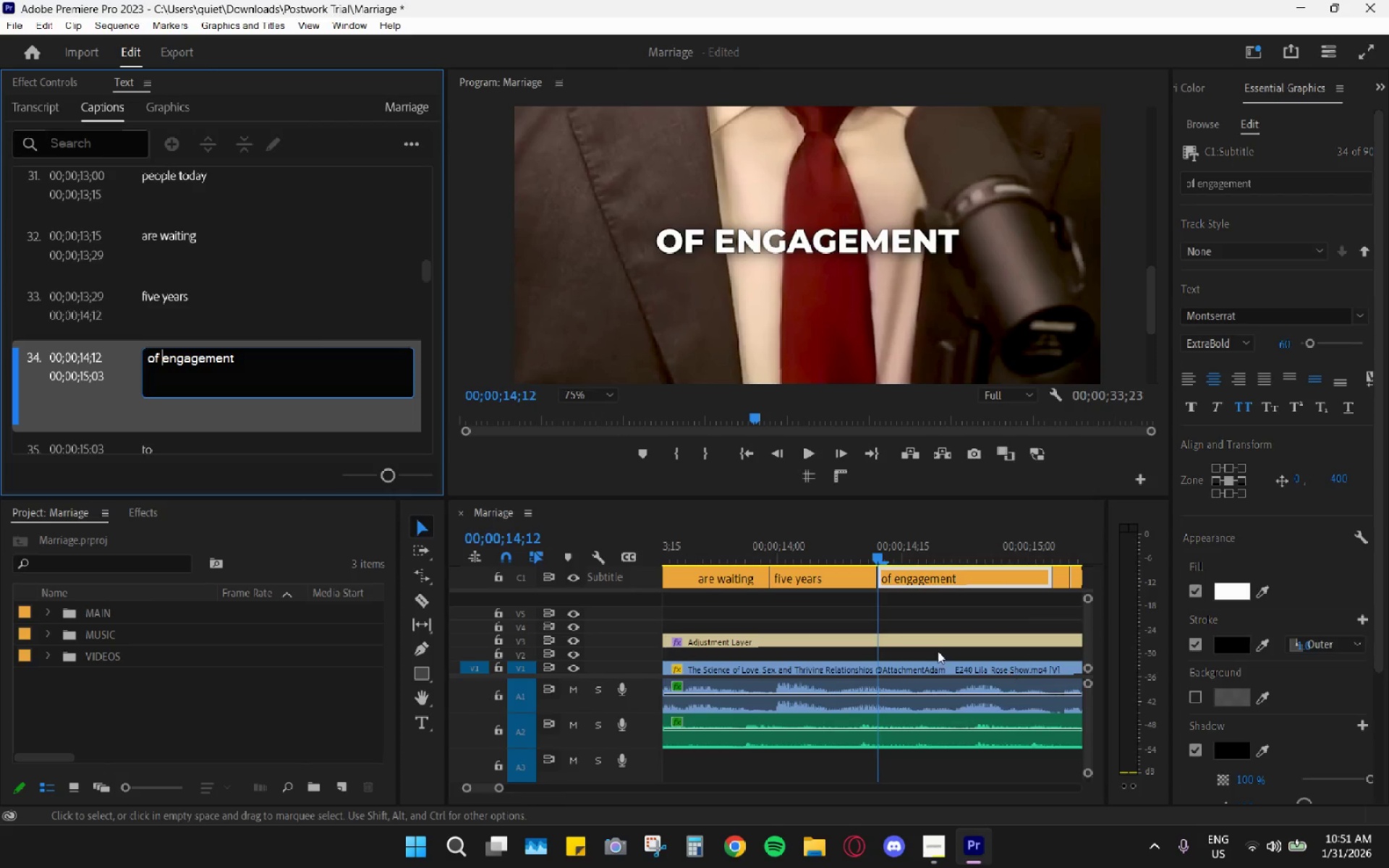 
left_click([726, 534])
 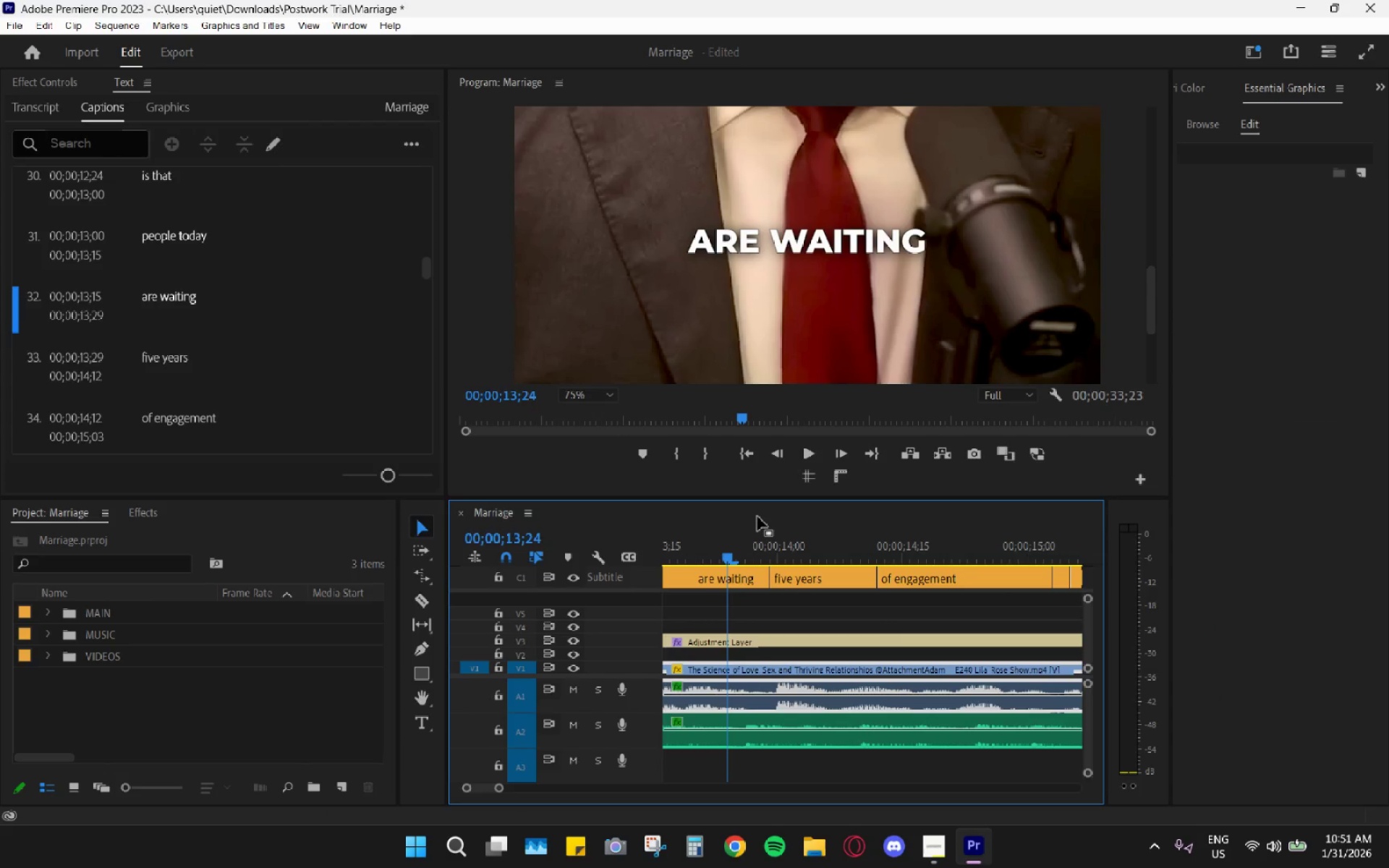 
wait(7.55)
 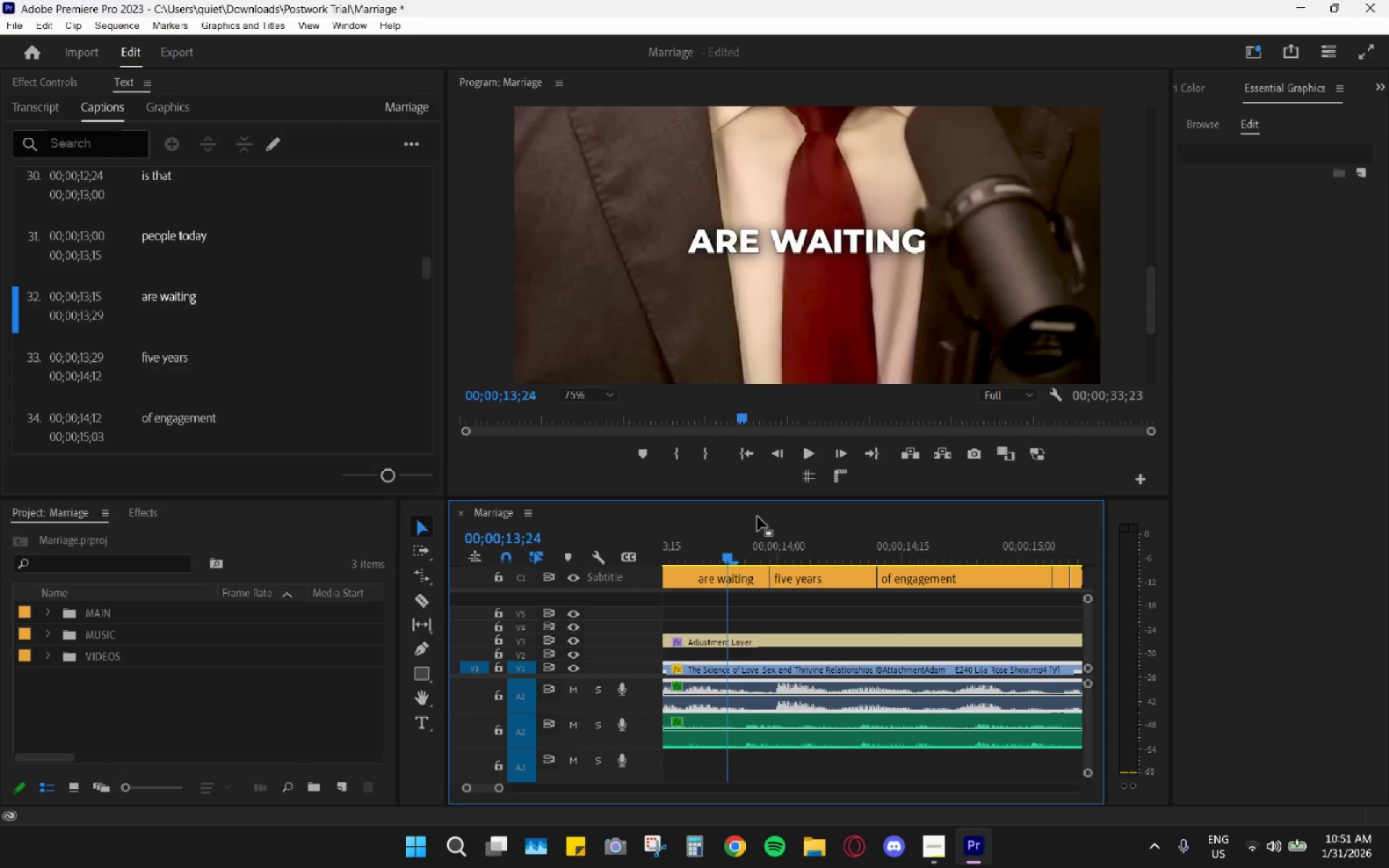 
left_click_drag(start_coordinate=[683, 549], to_coordinate=[676, 548])
 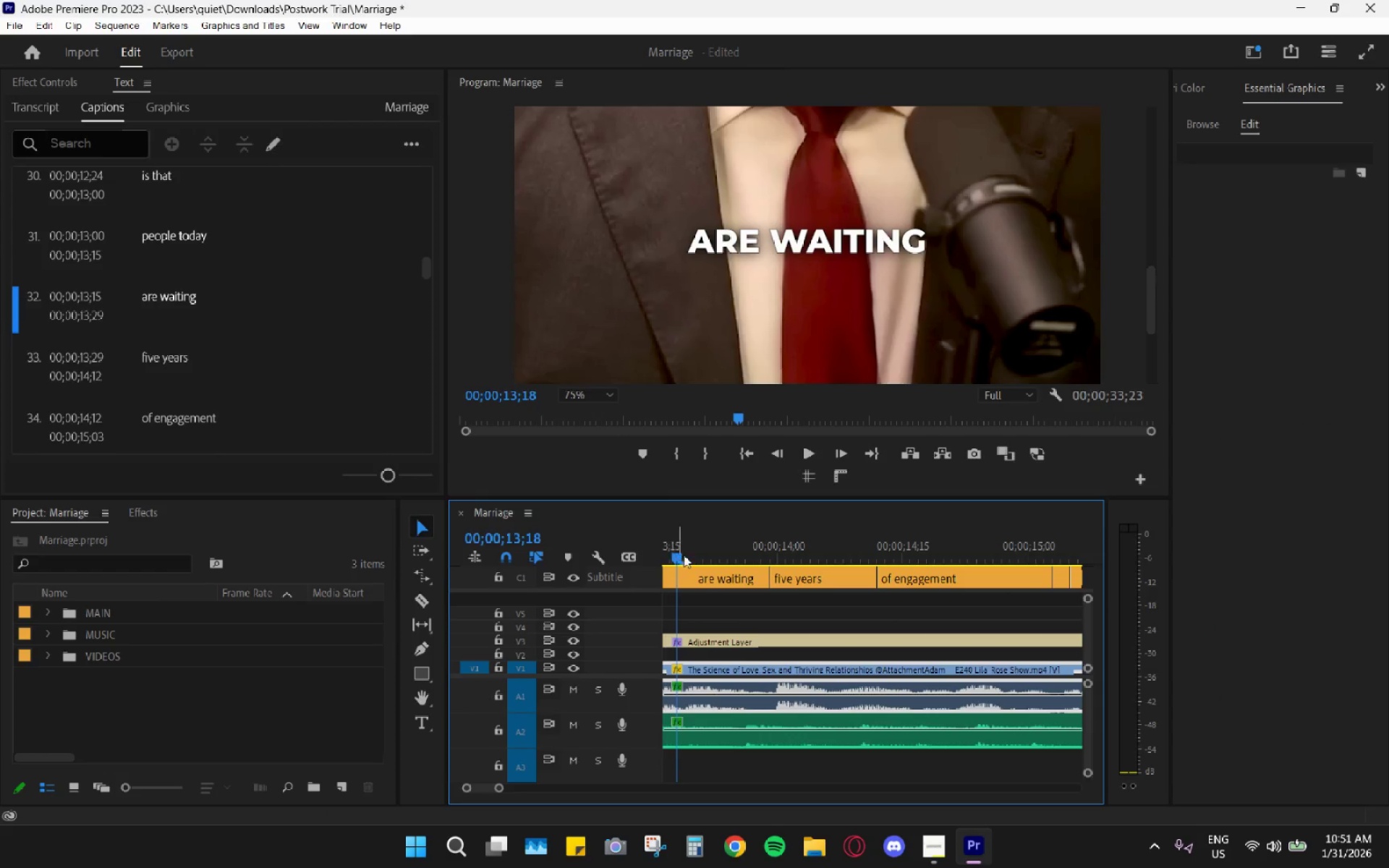 
scroll: coordinate [699, 573], scroll_direction: up, amount: 3.0
 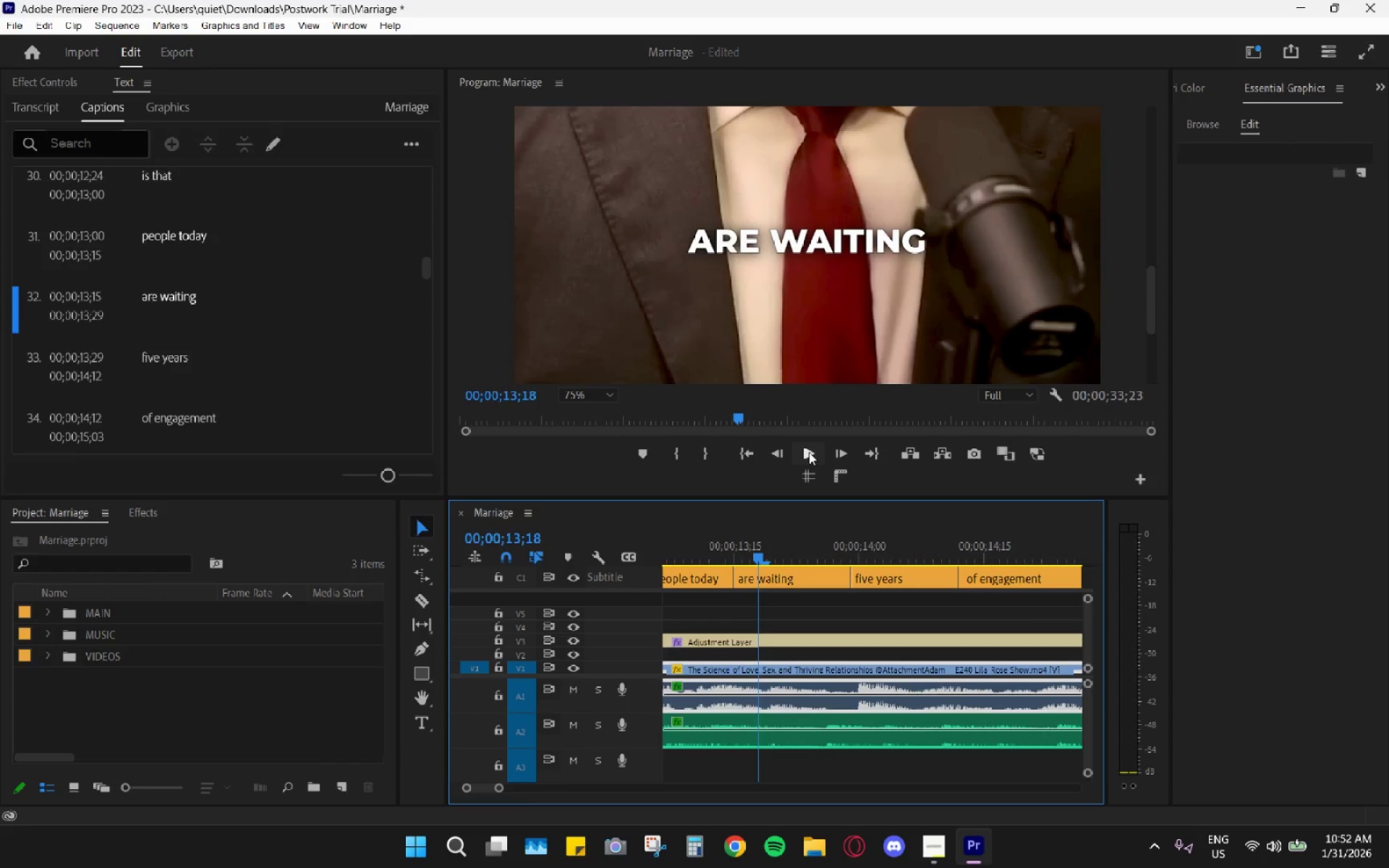 
left_click([809, 452])
 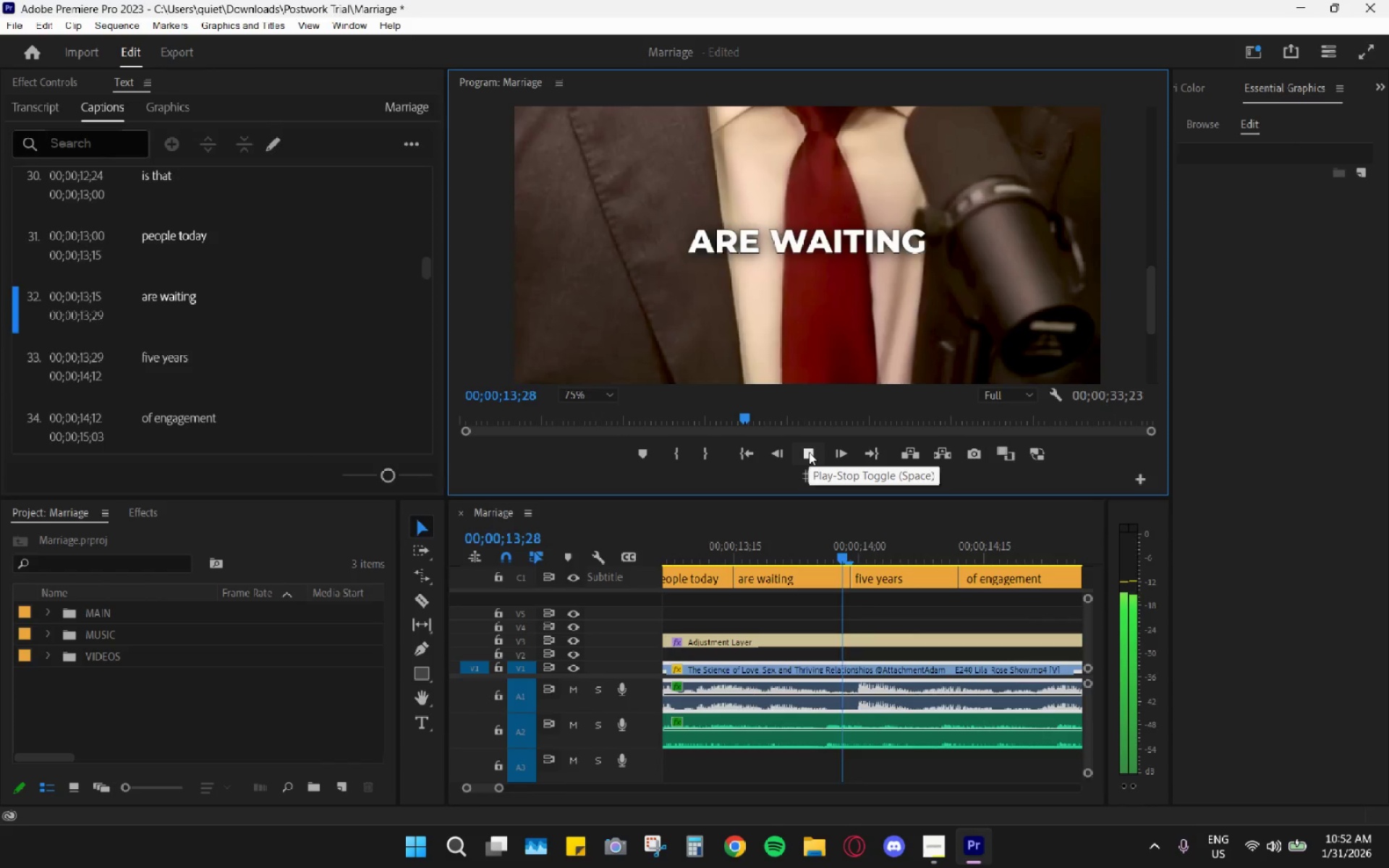 
left_click([809, 452])
 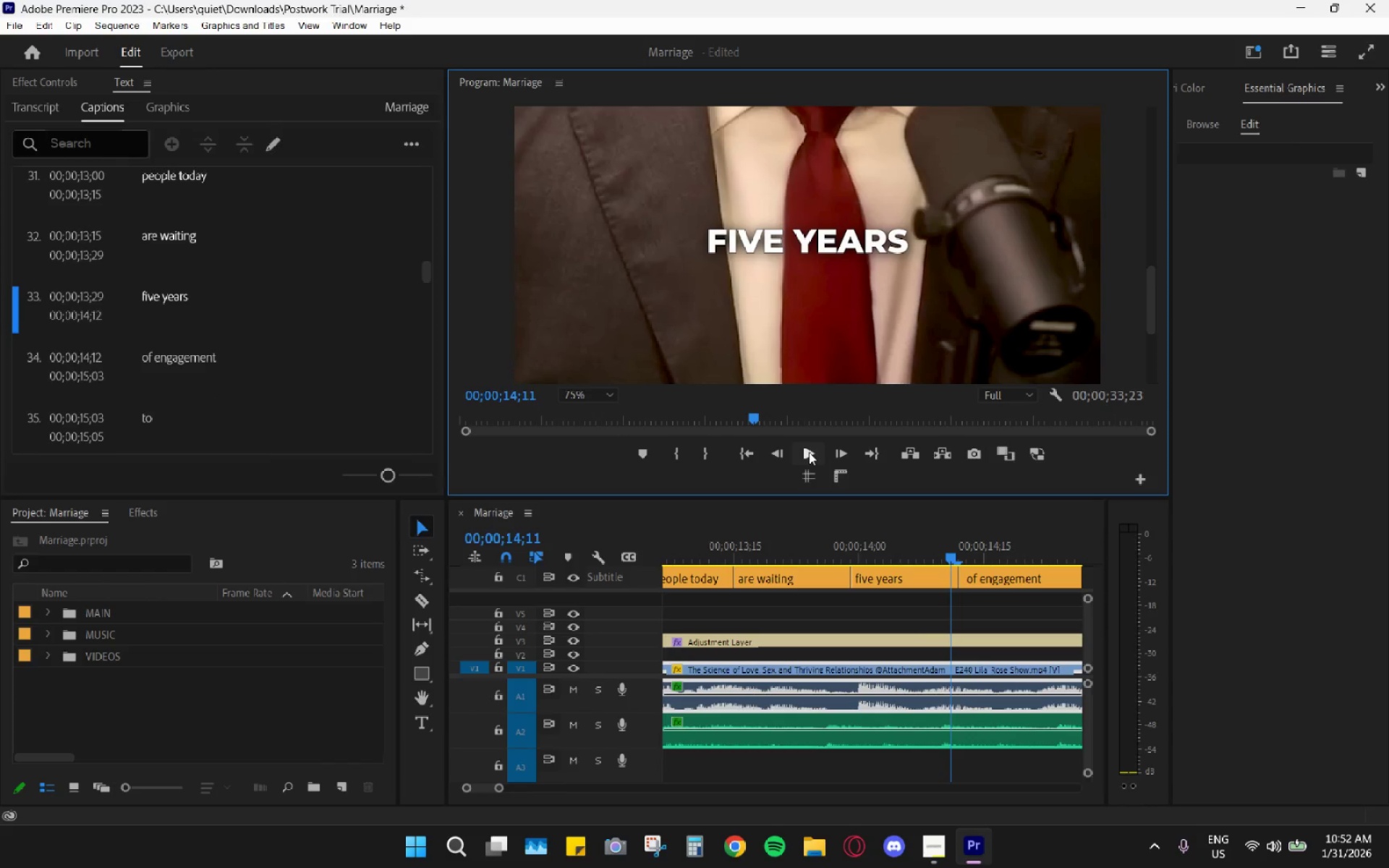 
left_click([809, 452])
 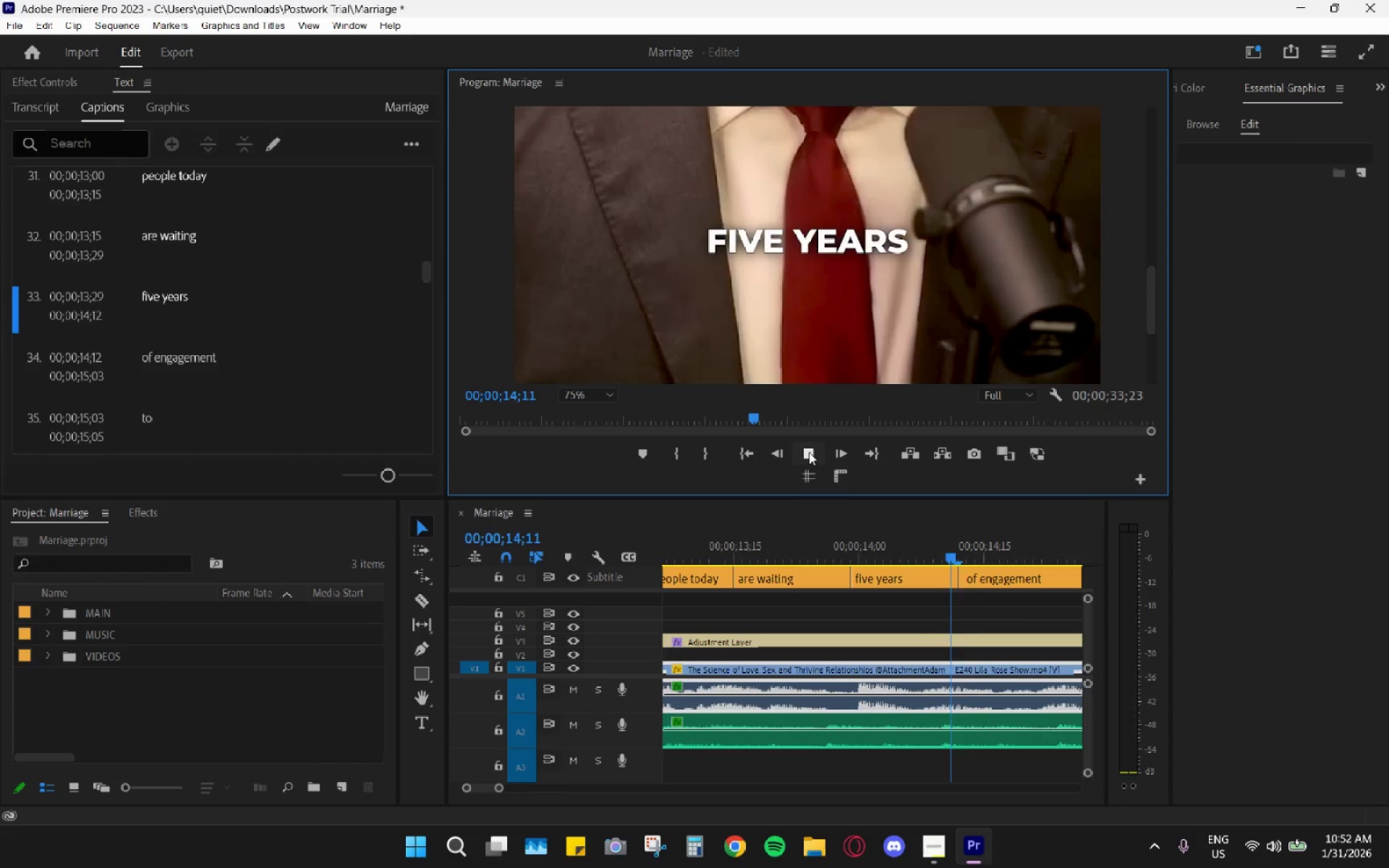 
double_click([809, 452])
 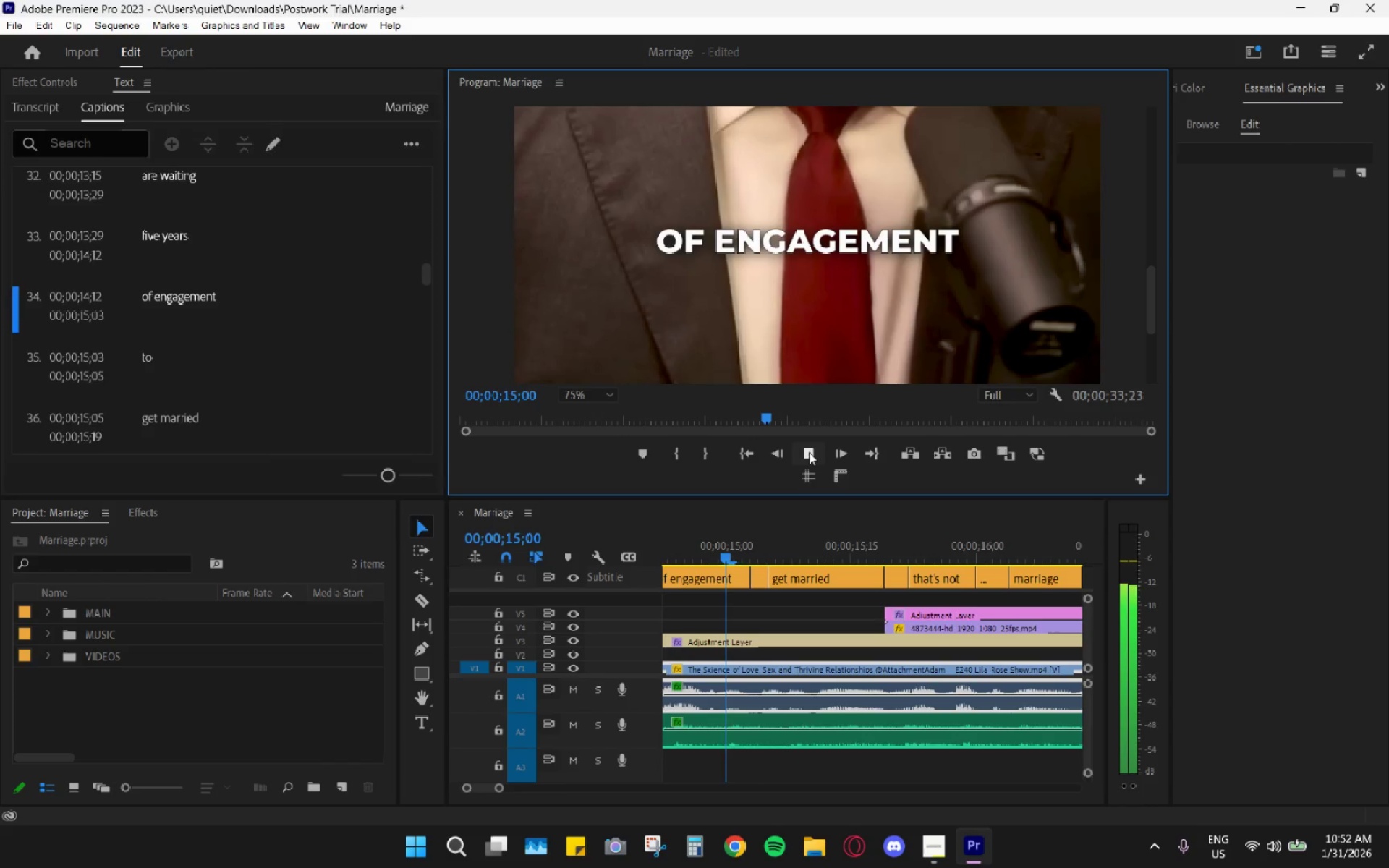 
left_click([809, 452])
 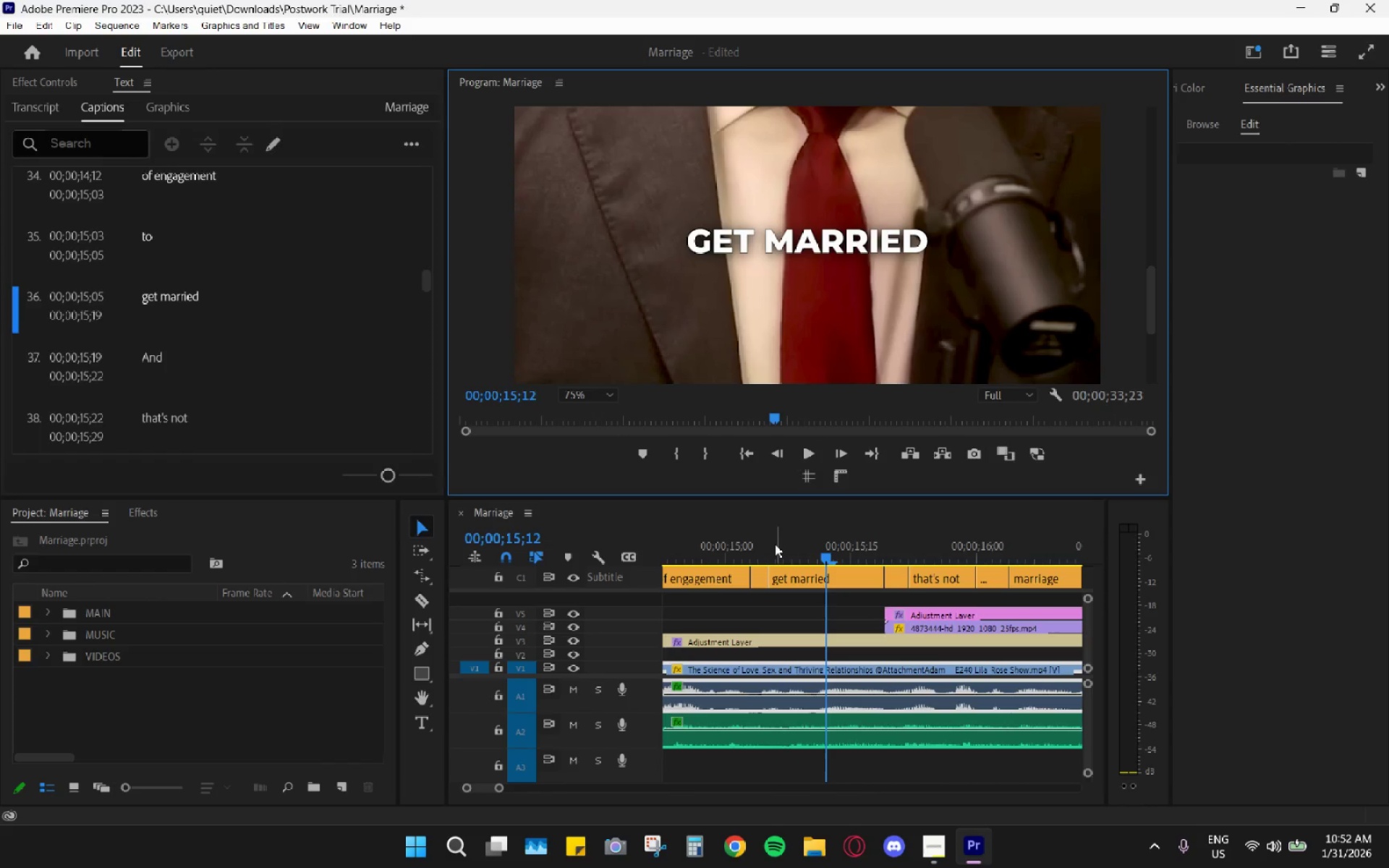 
left_click_drag(start_coordinate=[780, 542], to_coordinate=[773, 535])
 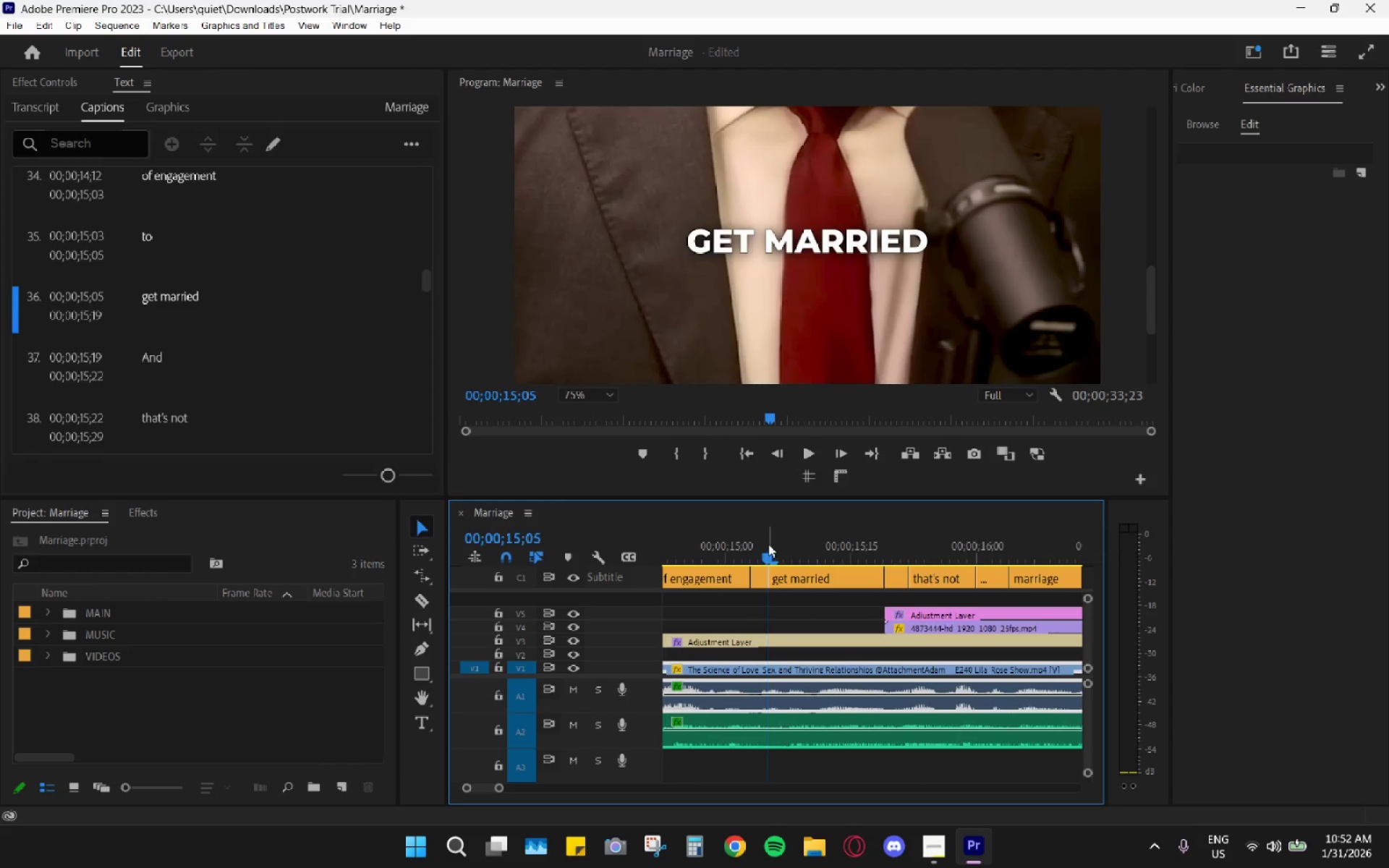 
left_click_drag(start_coordinate=[768, 544], to_coordinate=[749, 537])
 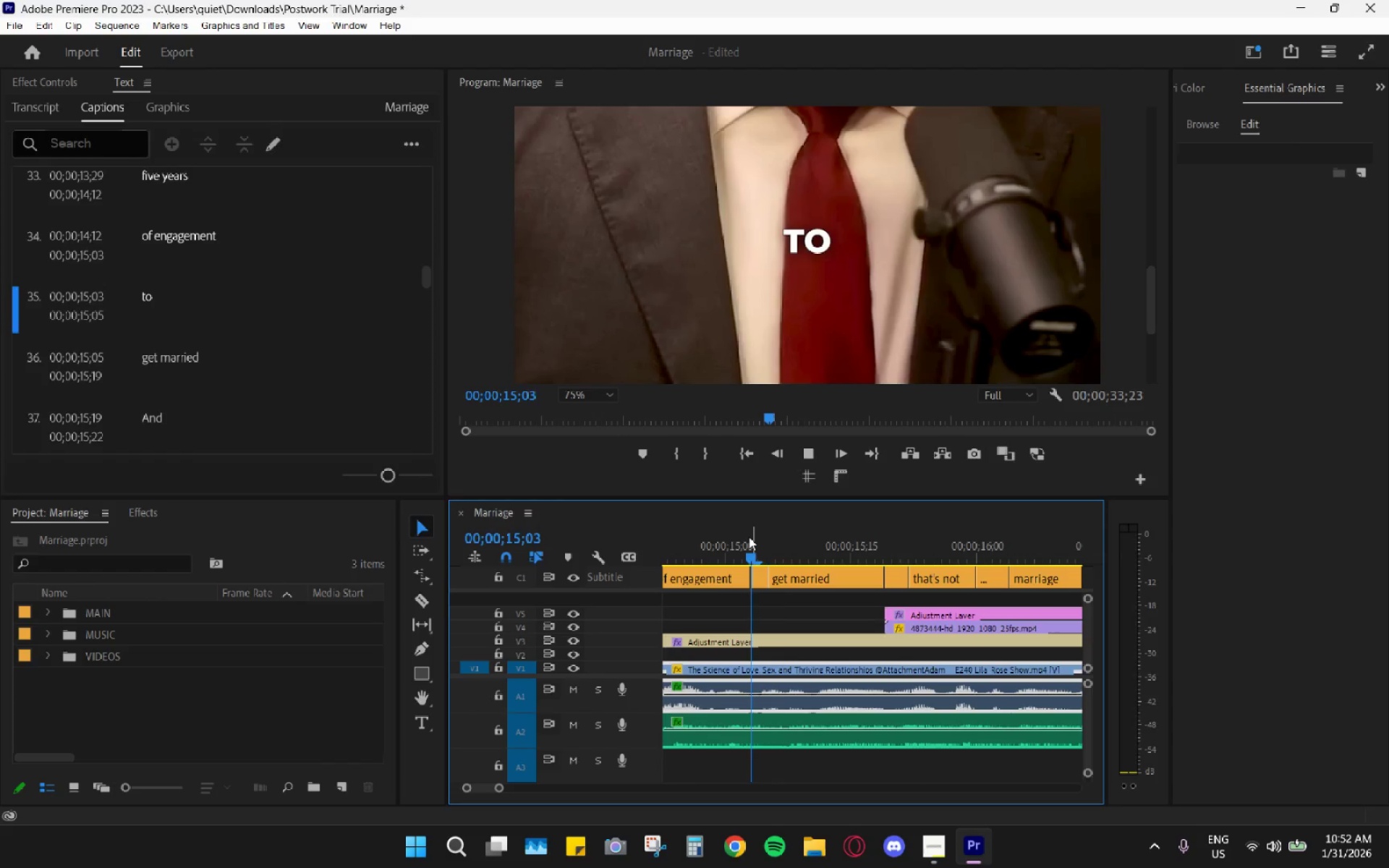 
key(Space)
 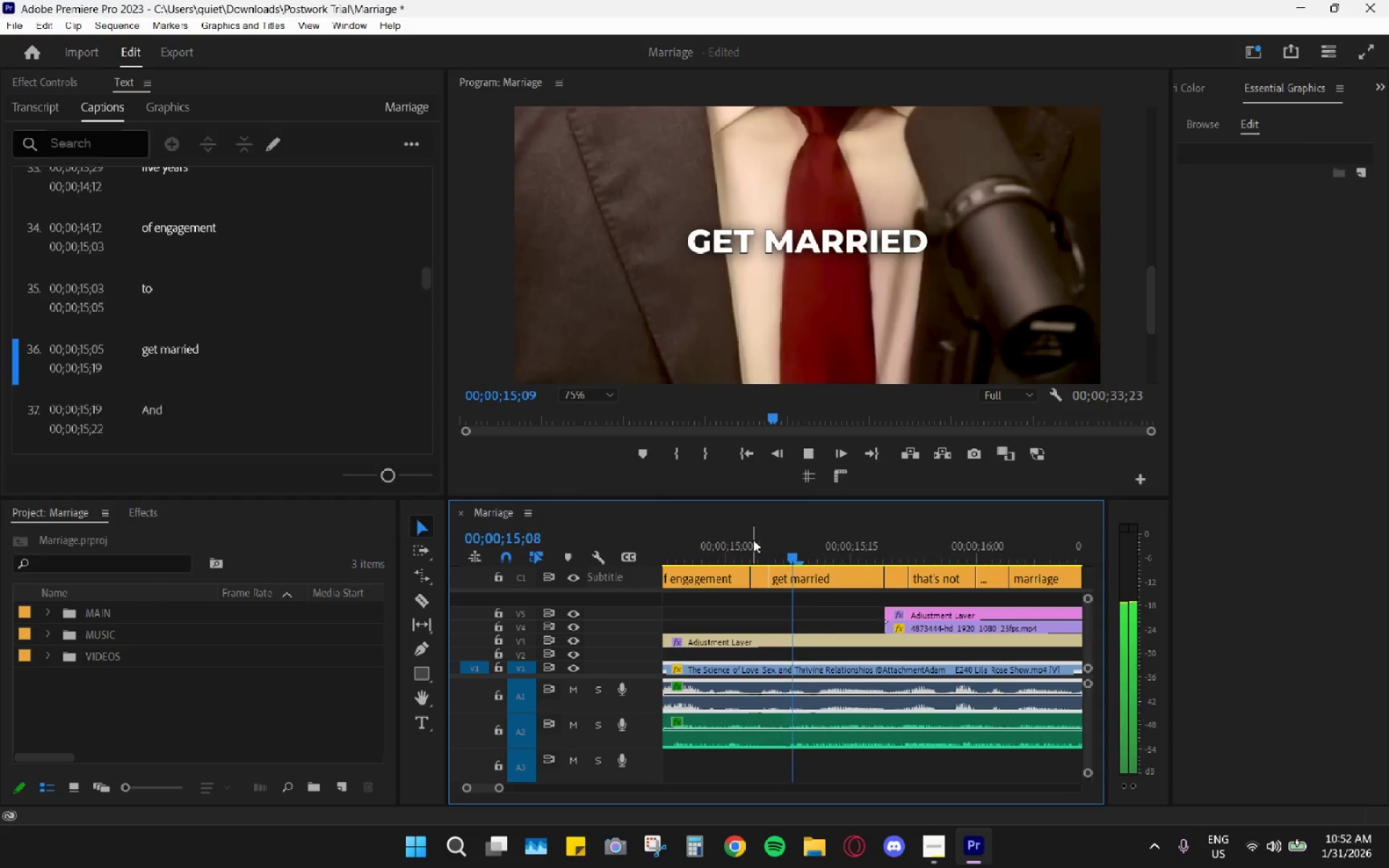 
key(Space)
 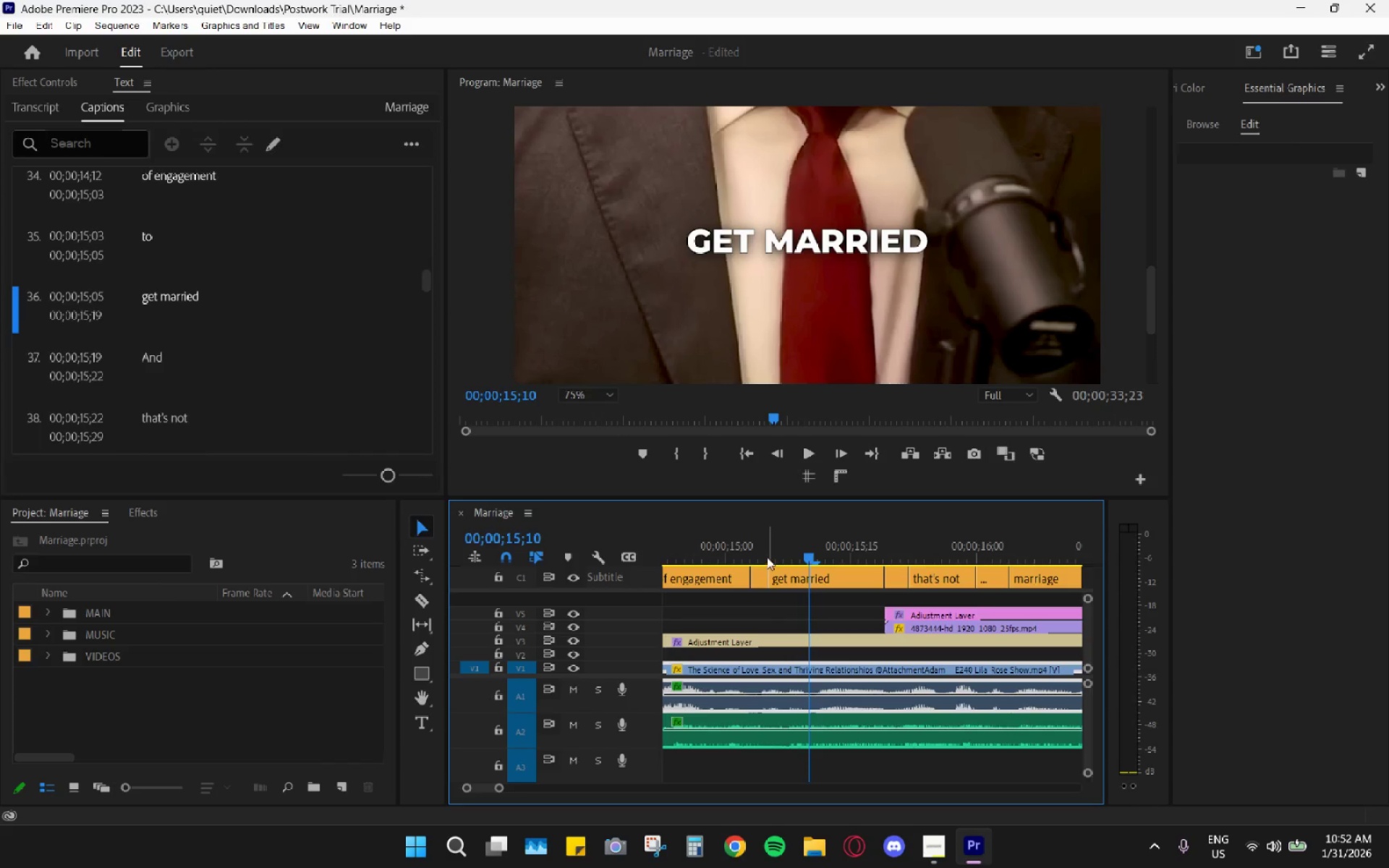 
left_click_drag(start_coordinate=[759, 553], to_coordinate=[782, 562])
 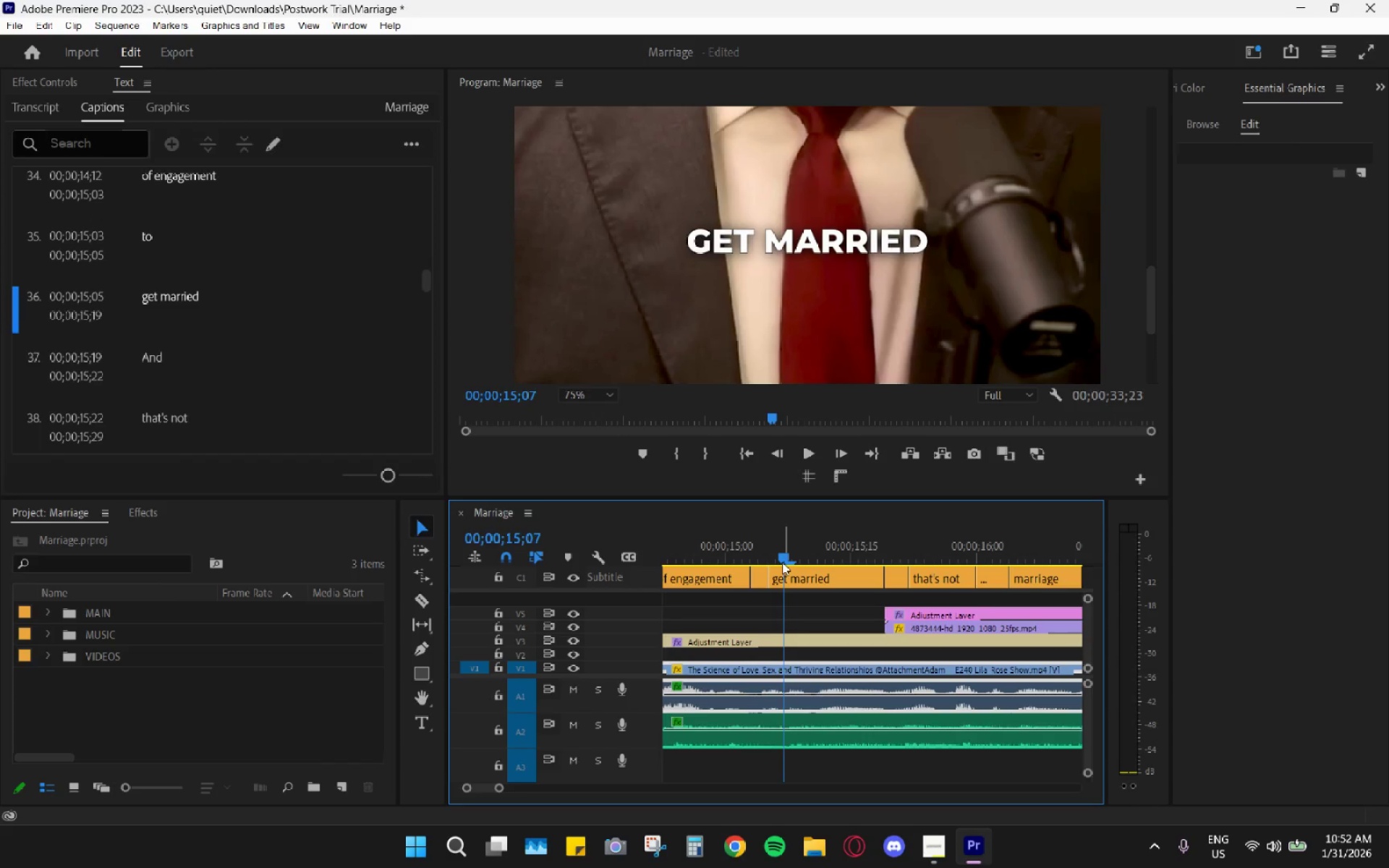 
key(Space)
 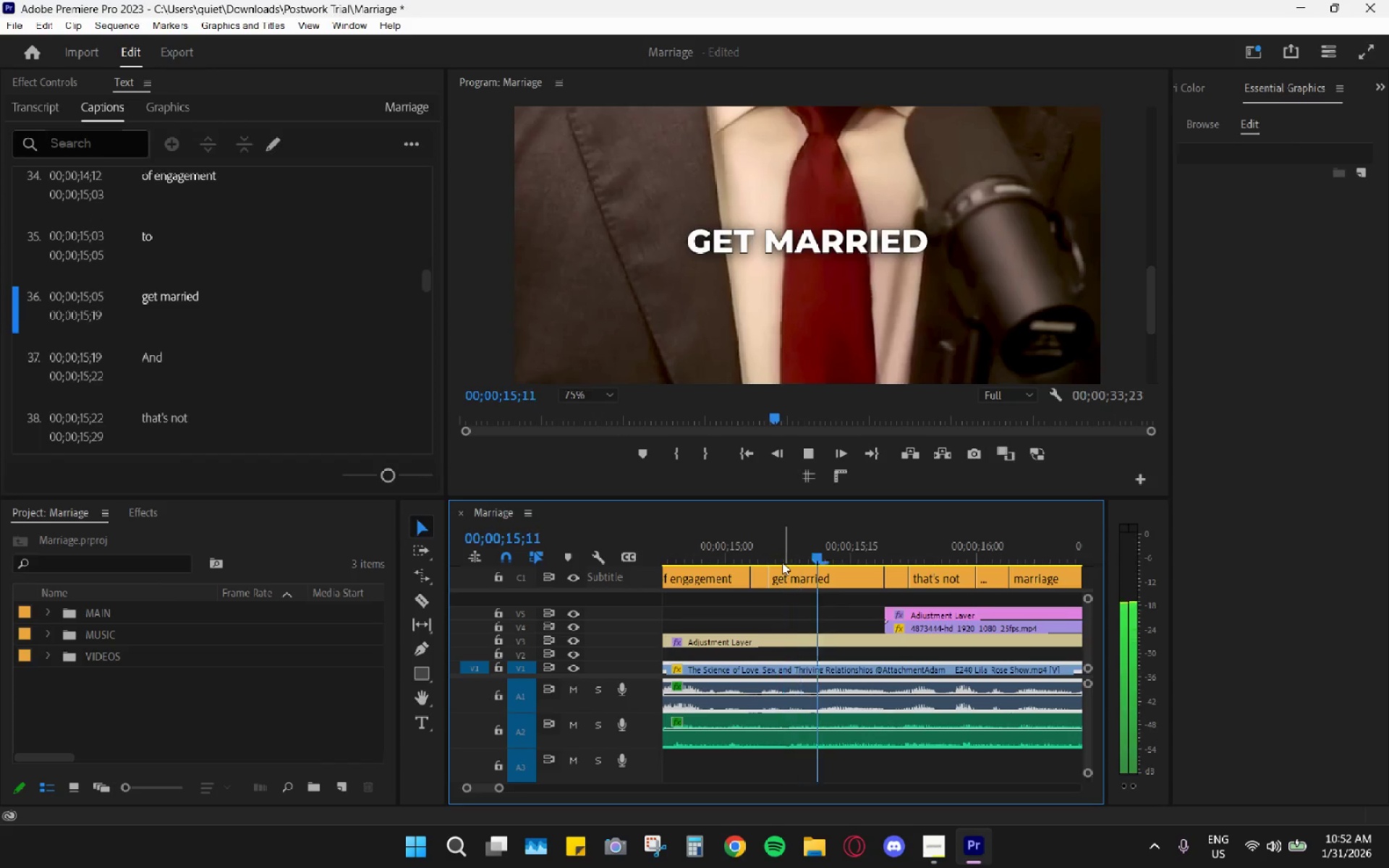 
left_click([782, 562])
 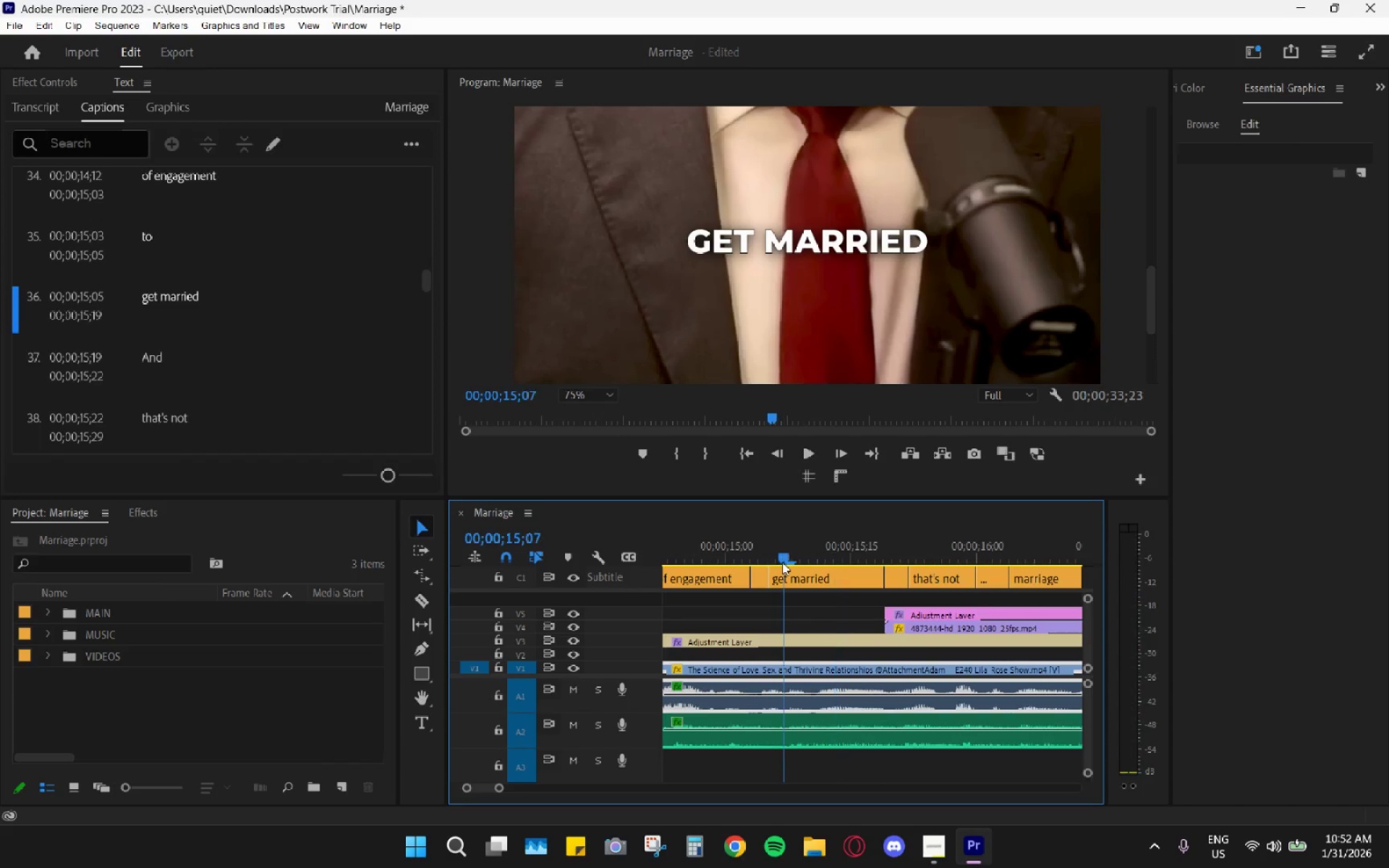 
key(Space)
 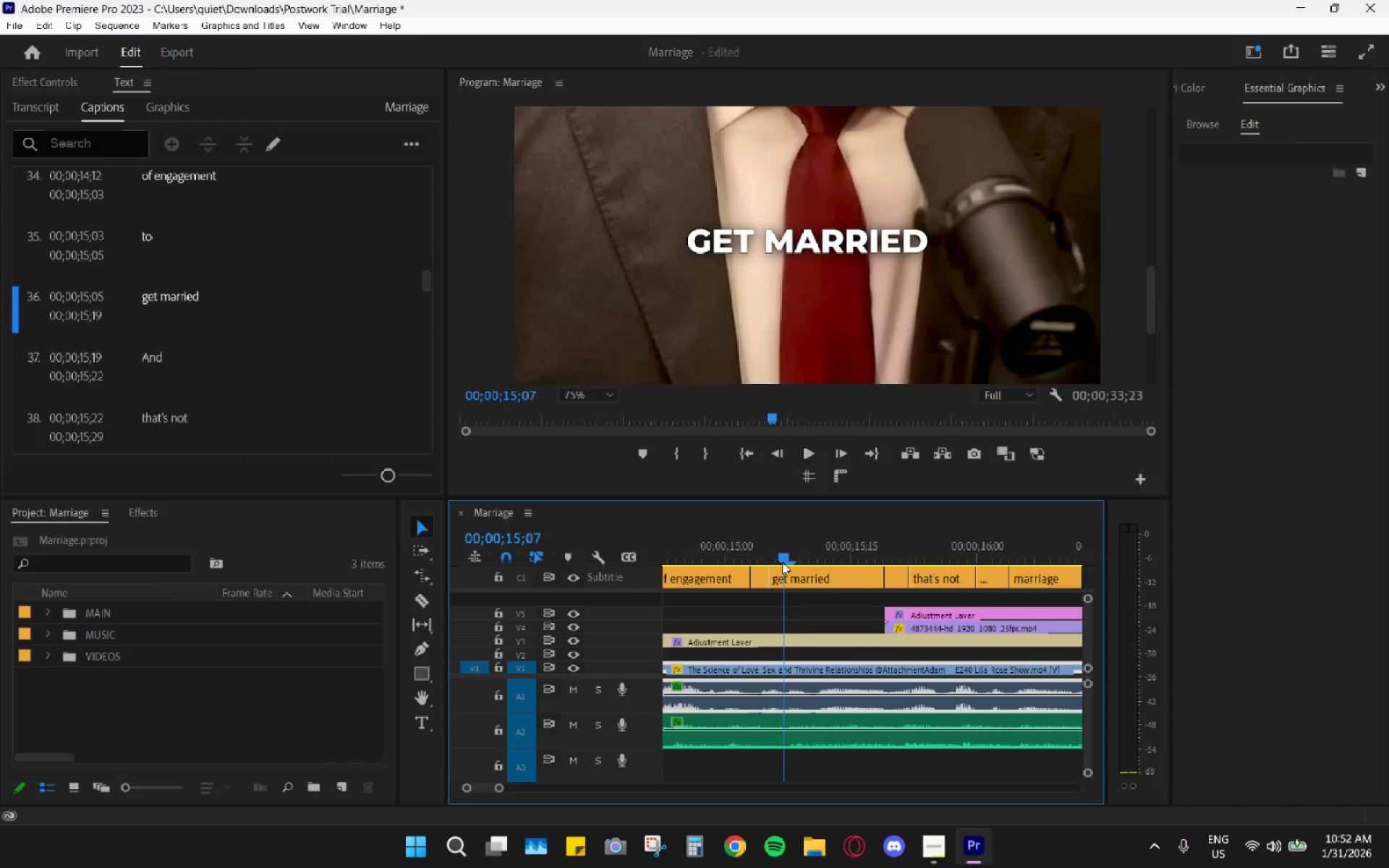 
key(Space)
 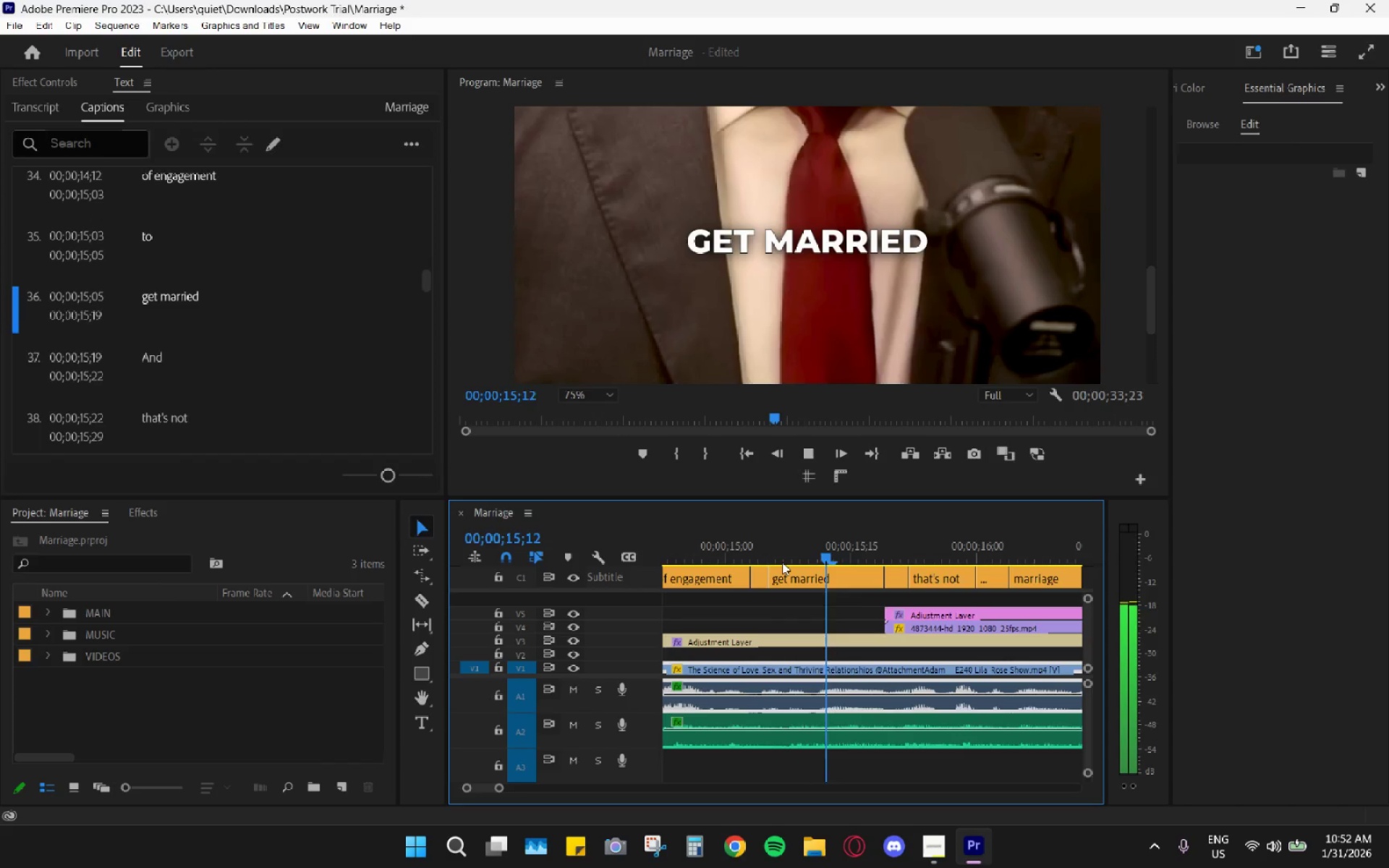 
key(Space)
 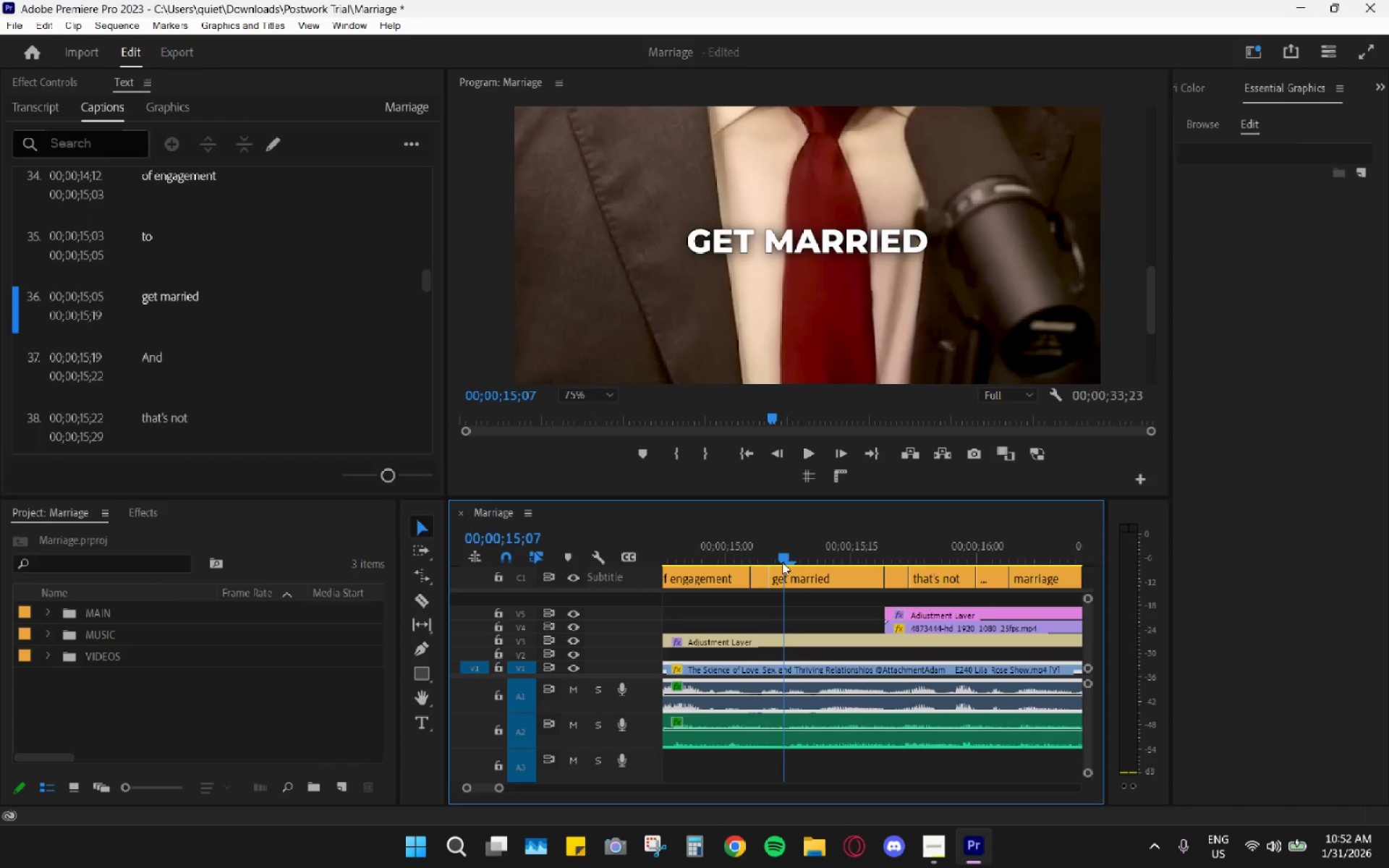 
left_click([782, 562])
 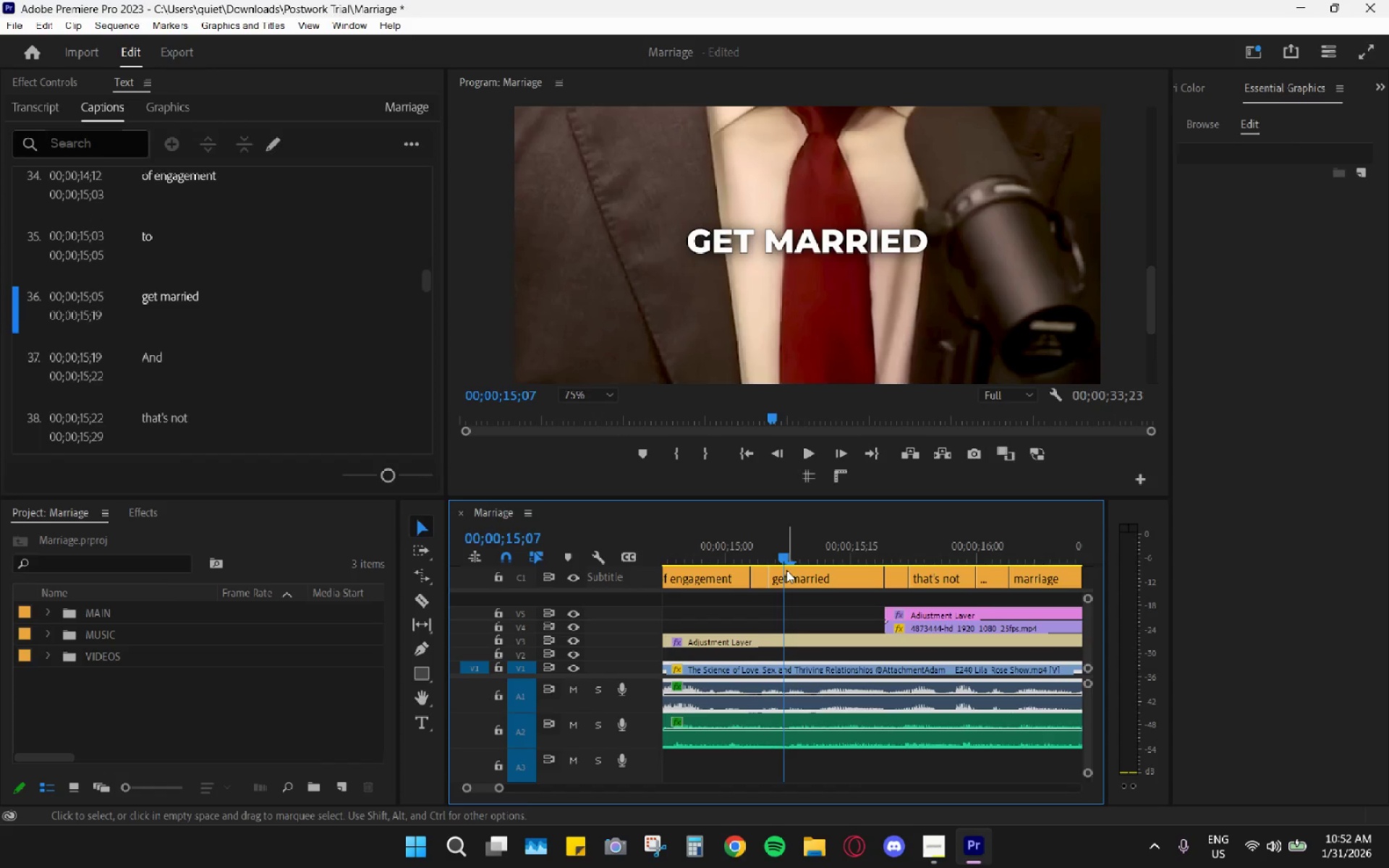 
key(C)
 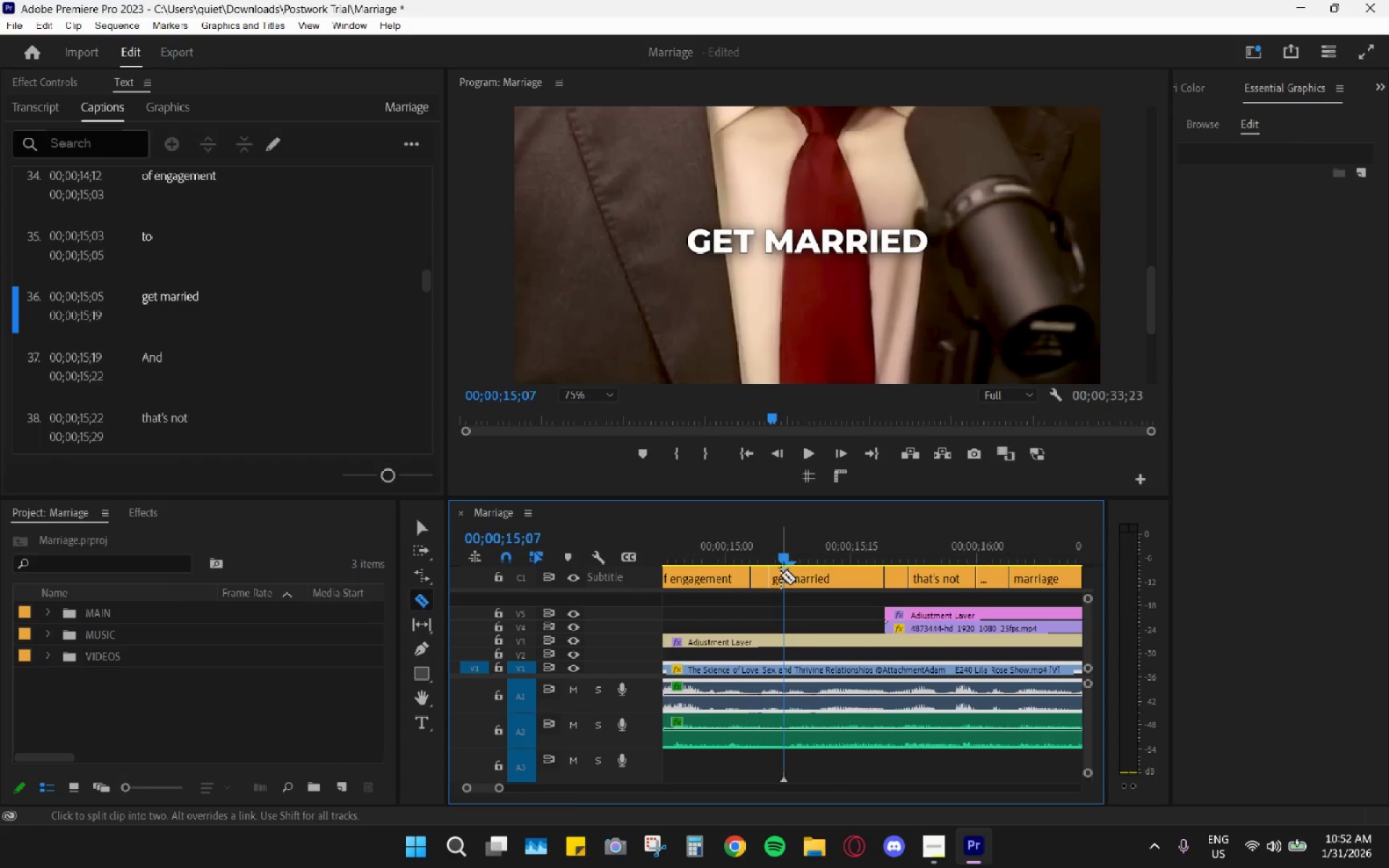 
left_click([781, 575])
 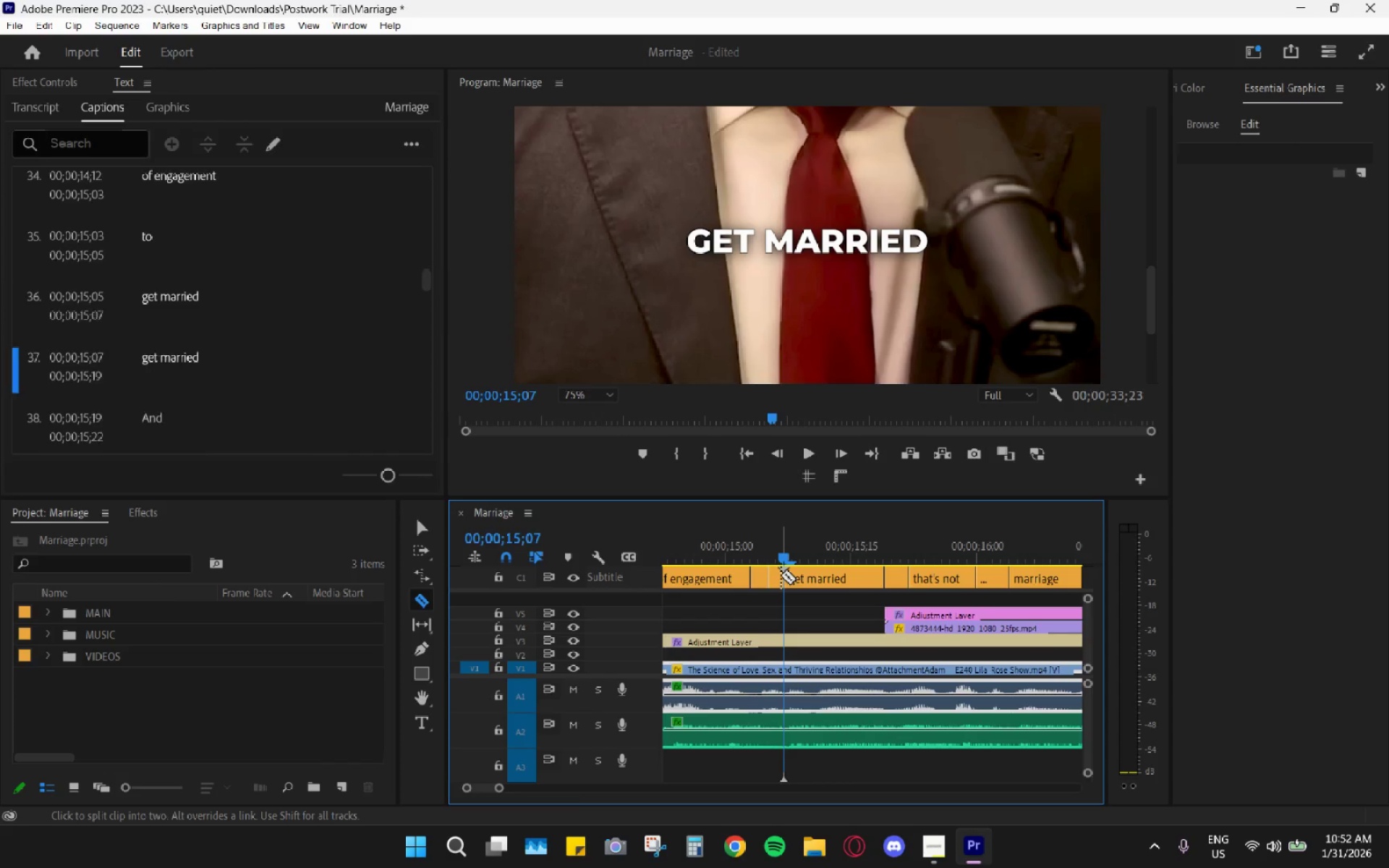 
key(V)
 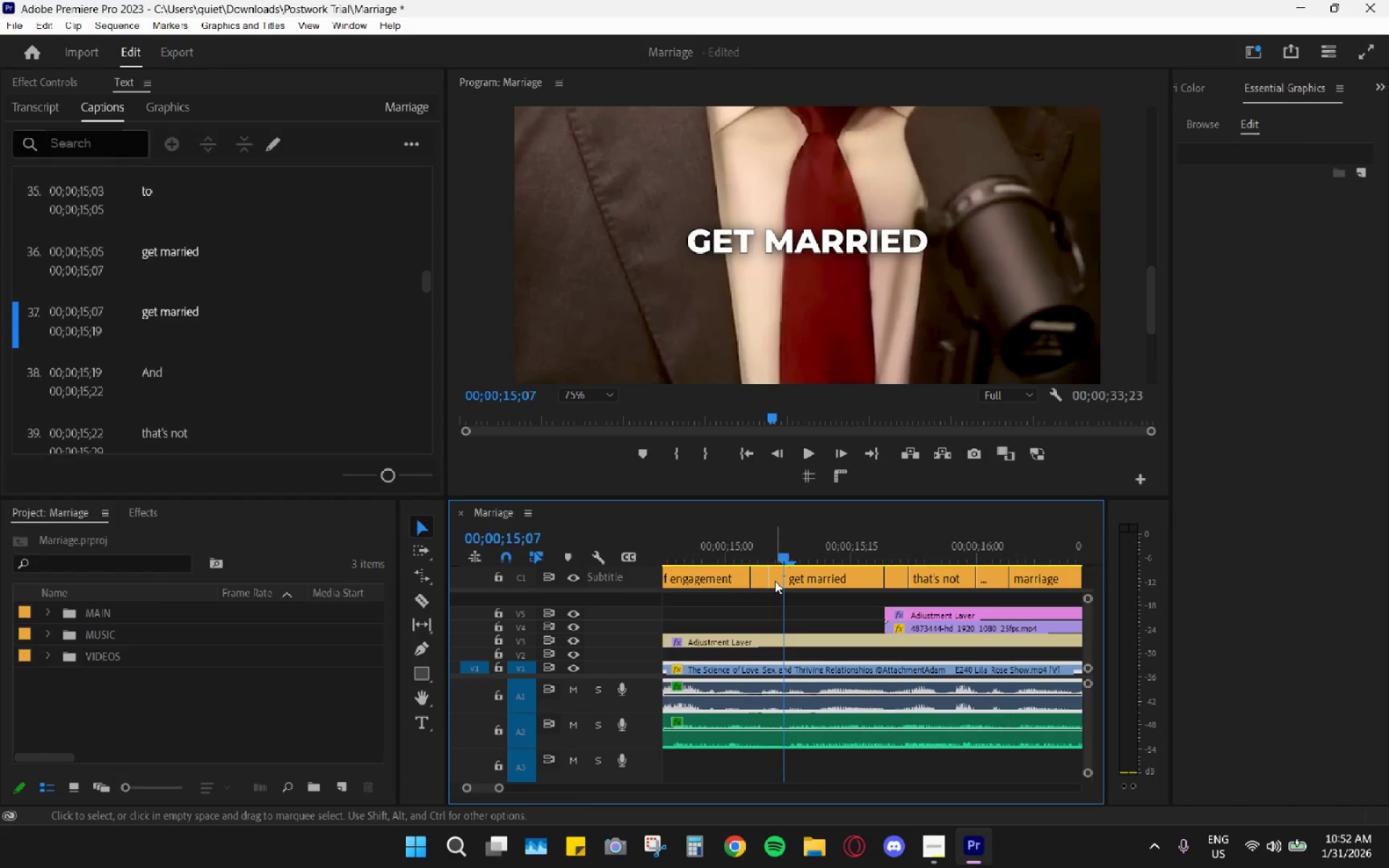 
left_click([775, 581])
 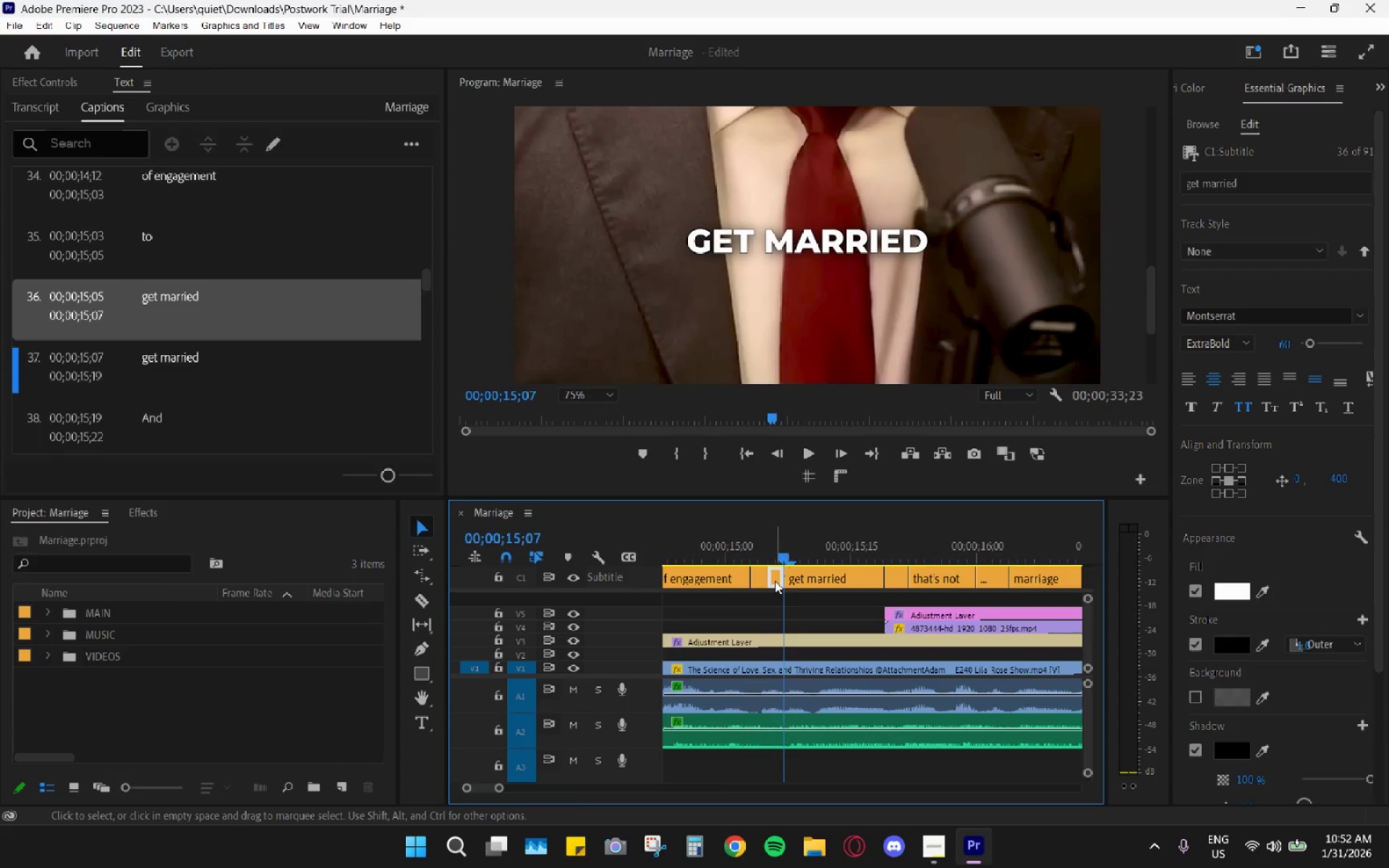 
key(H)
 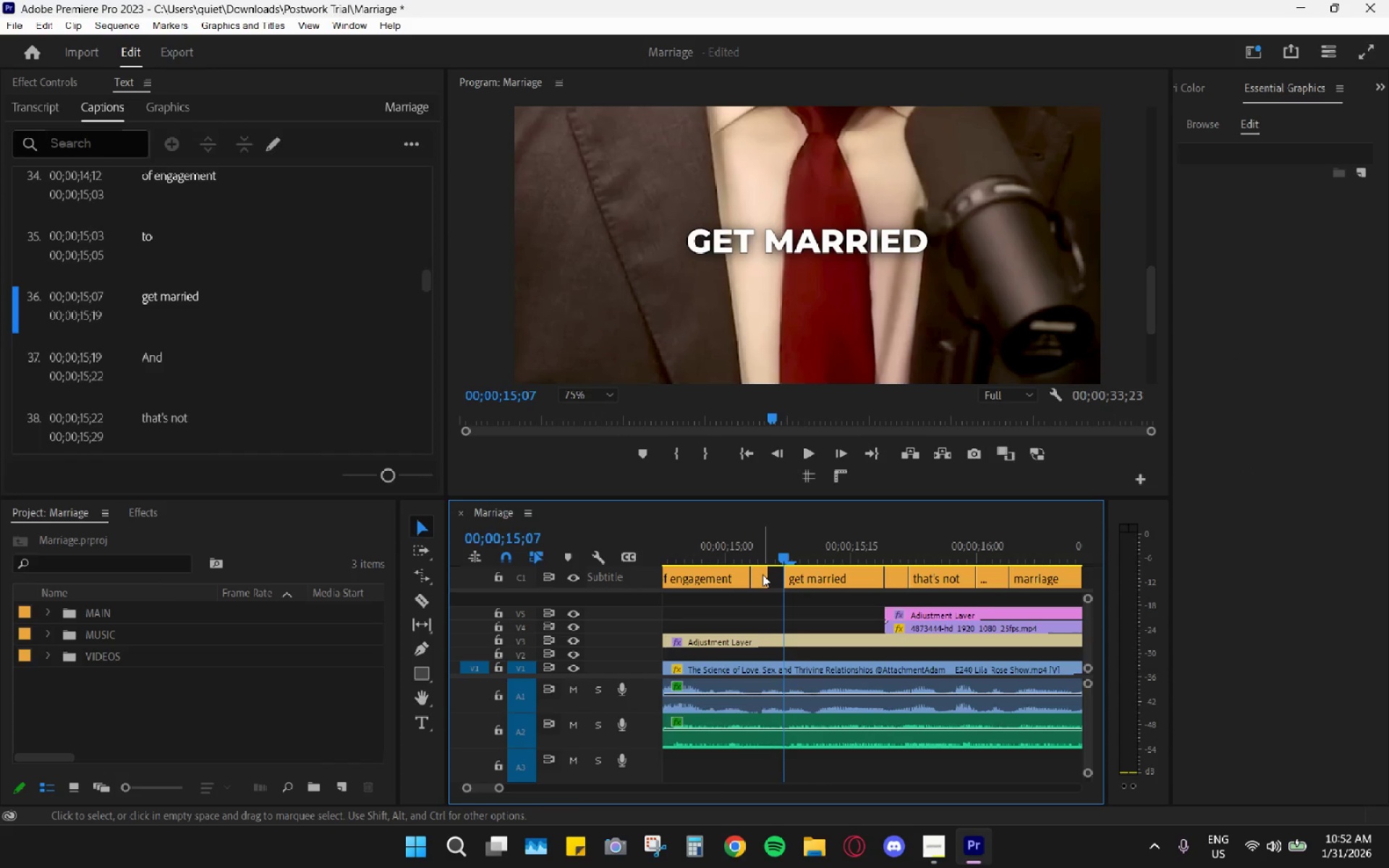 
left_click_drag(start_coordinate=[763, 574], to_coordinate=[767, 576])
 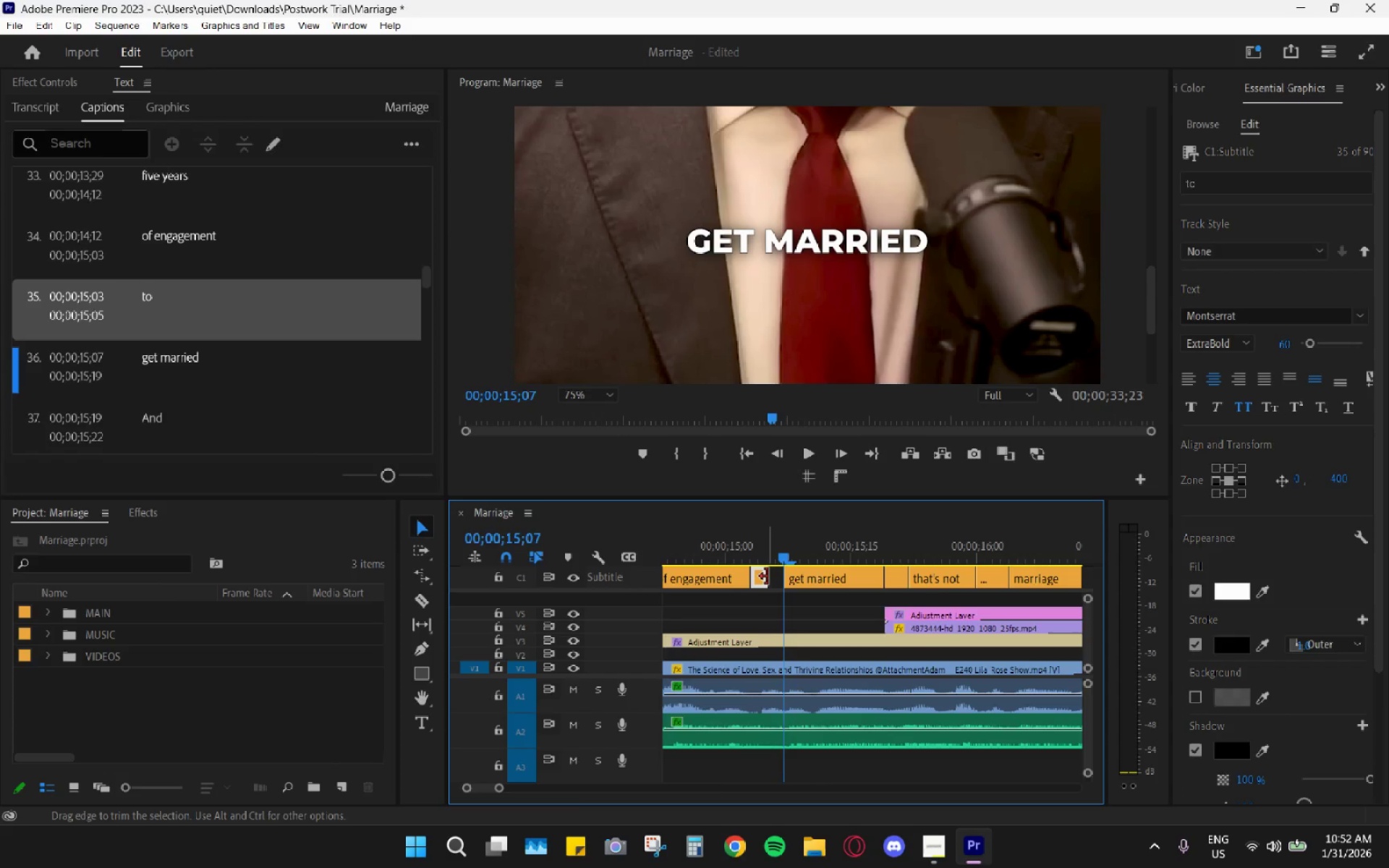 
left_click_drag(start_coordinate=[767, 576], to_coordinate=[799, 578])
 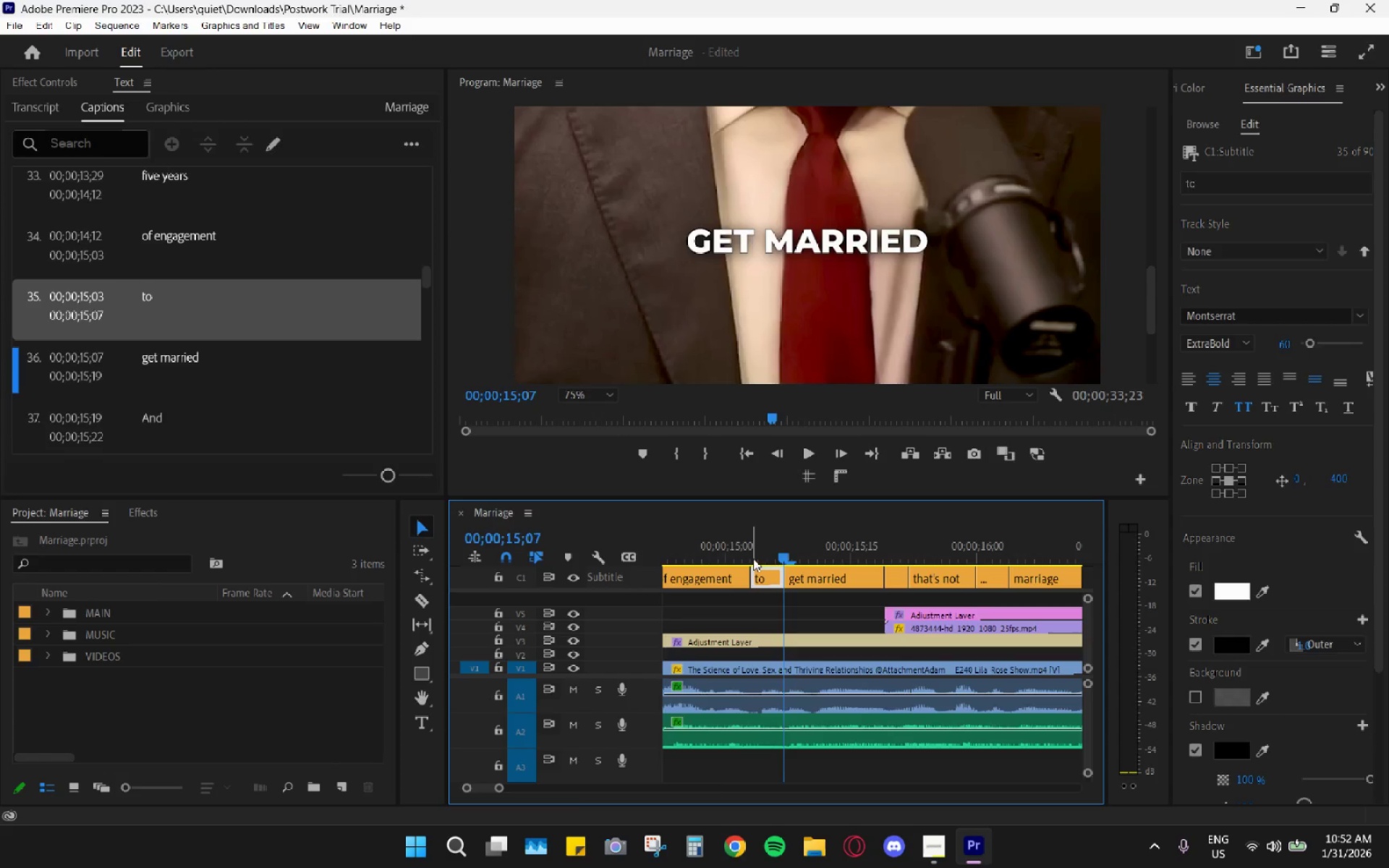 
left_click_drag(start_coordinate=[718, 551], to_coordinate=[708, 548])
 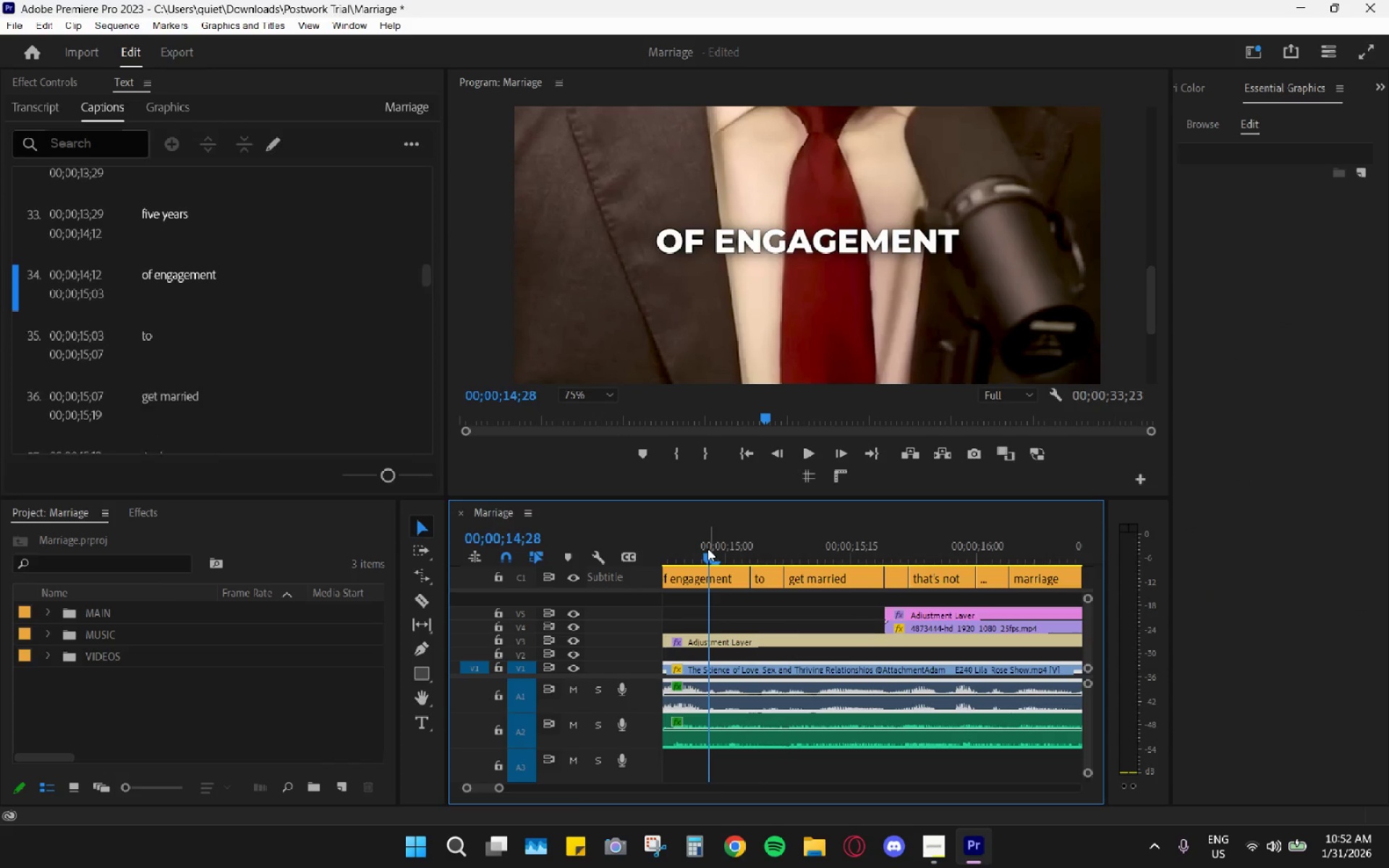 
key(Space)
 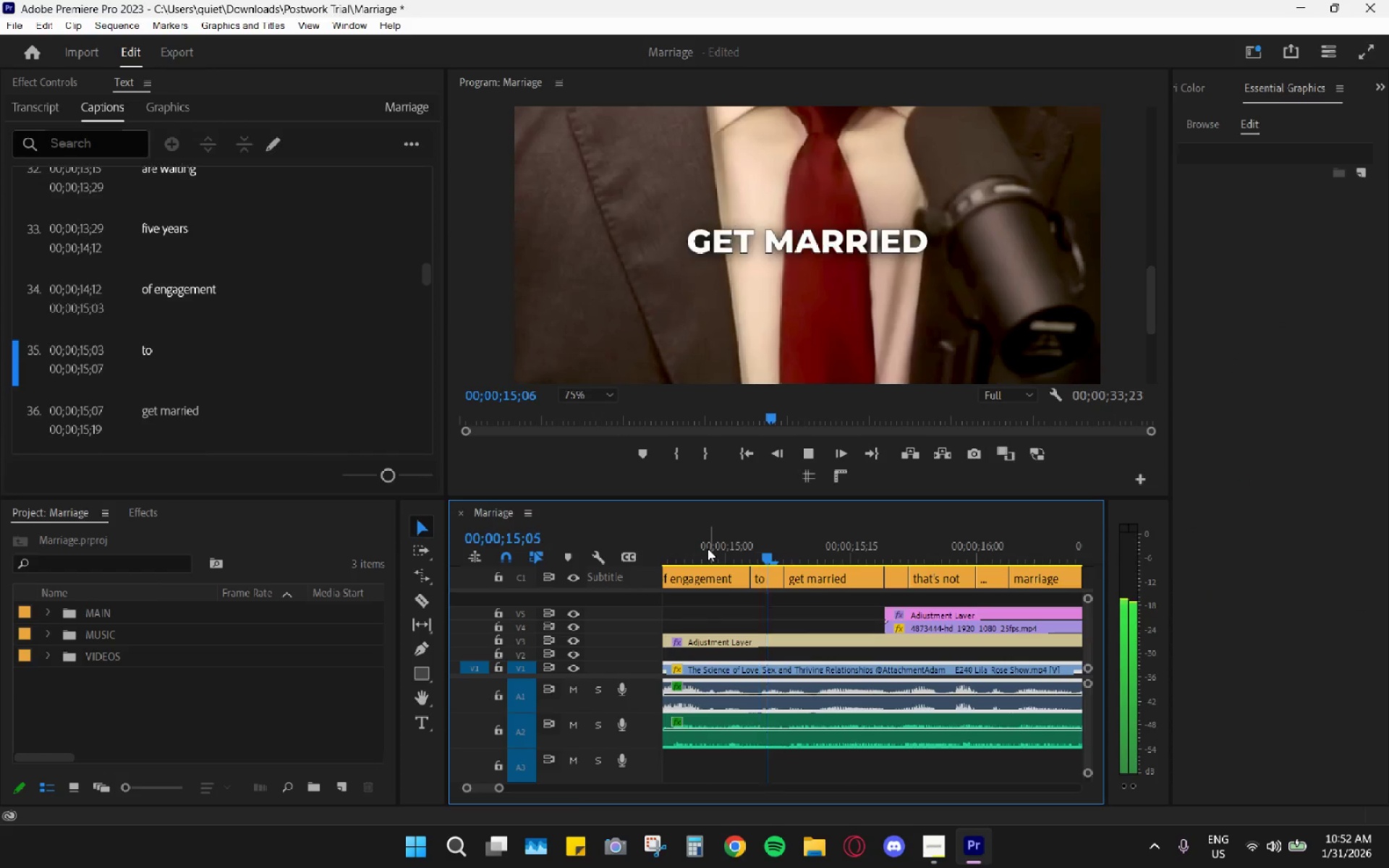 
key(Space)
 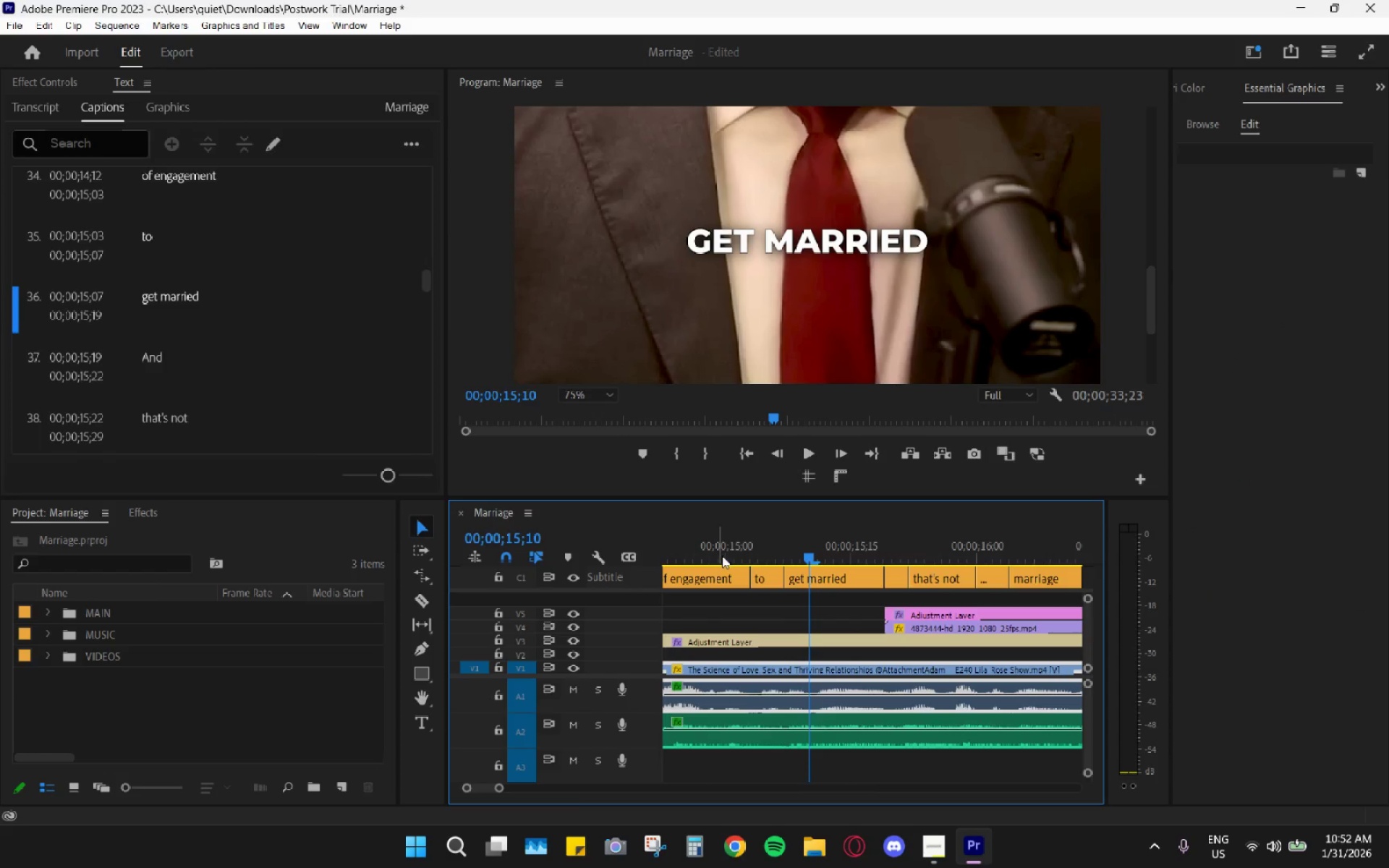 
left_click_drag(start_coordinate=[737, 554], to_coordinate=[711, 548])
 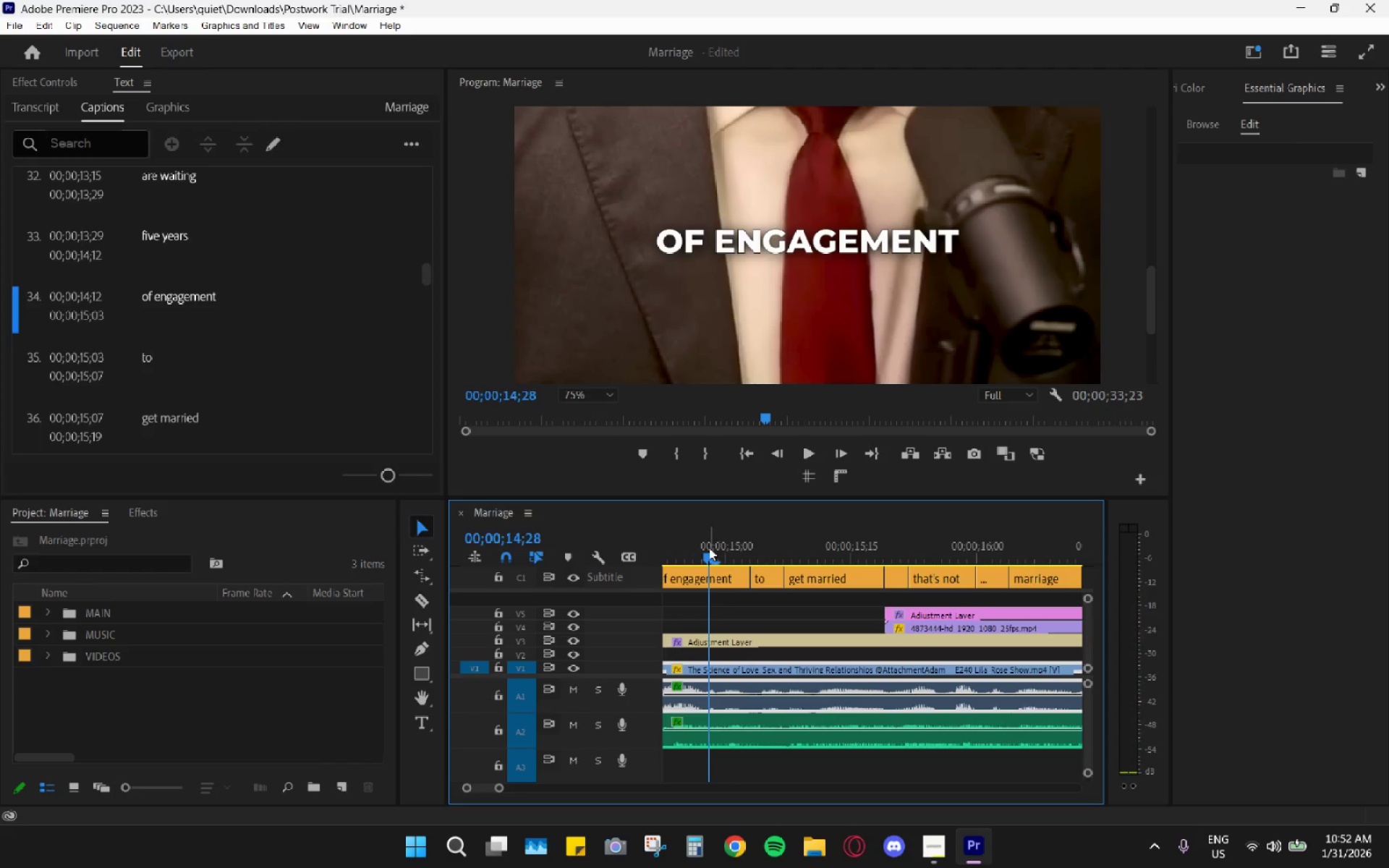 
key(Space)
 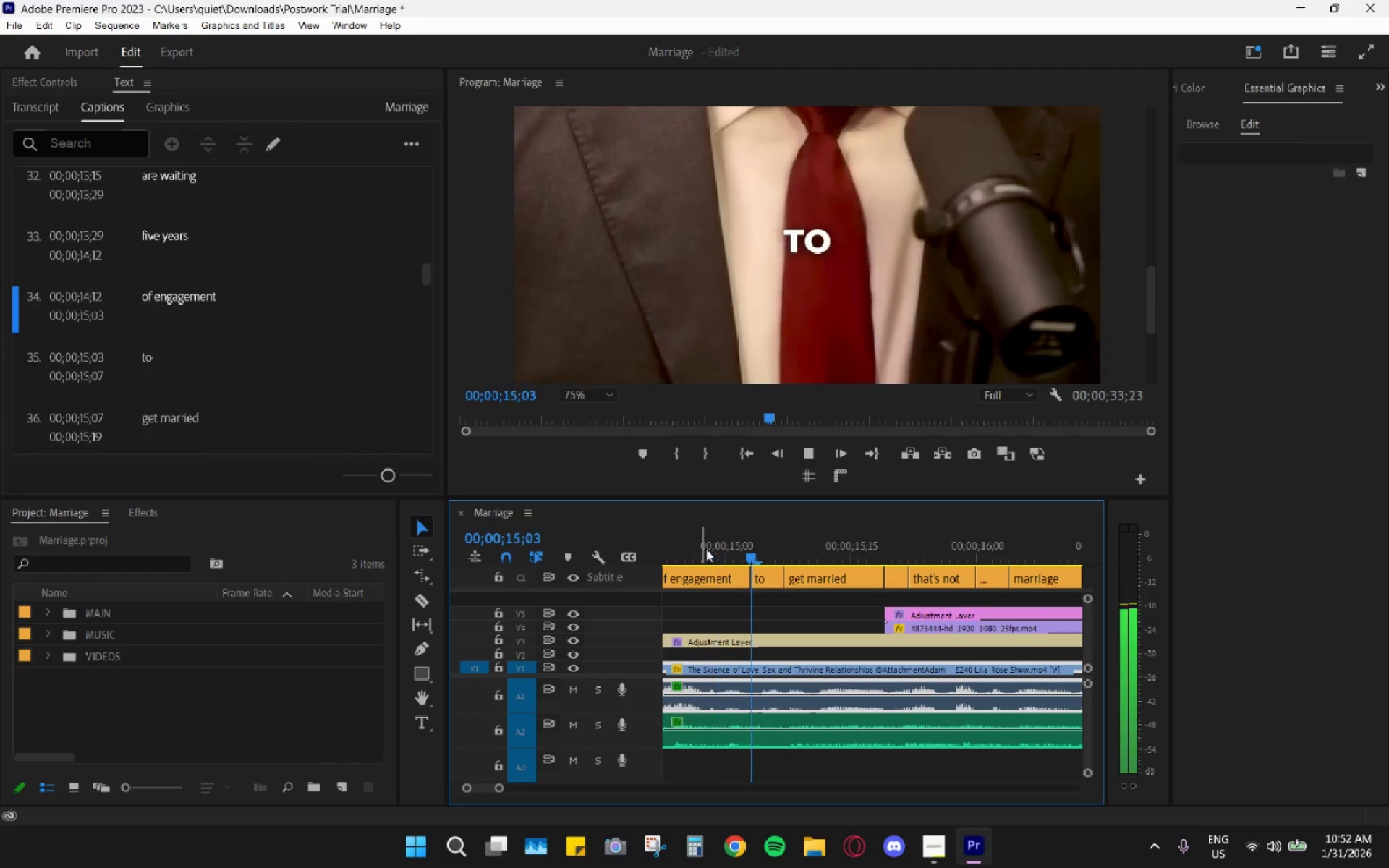 
key(Space)
 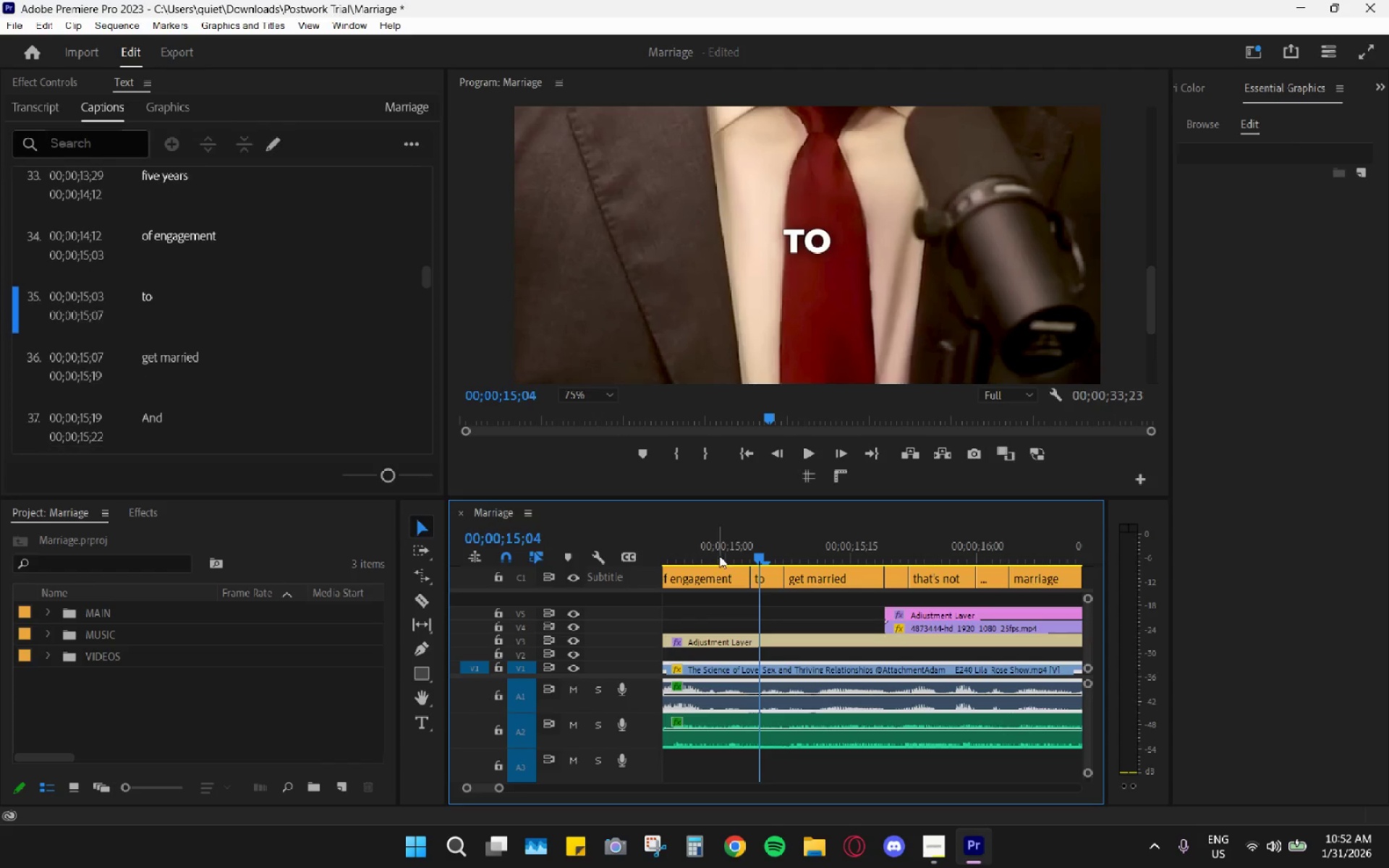 
key(Space)
 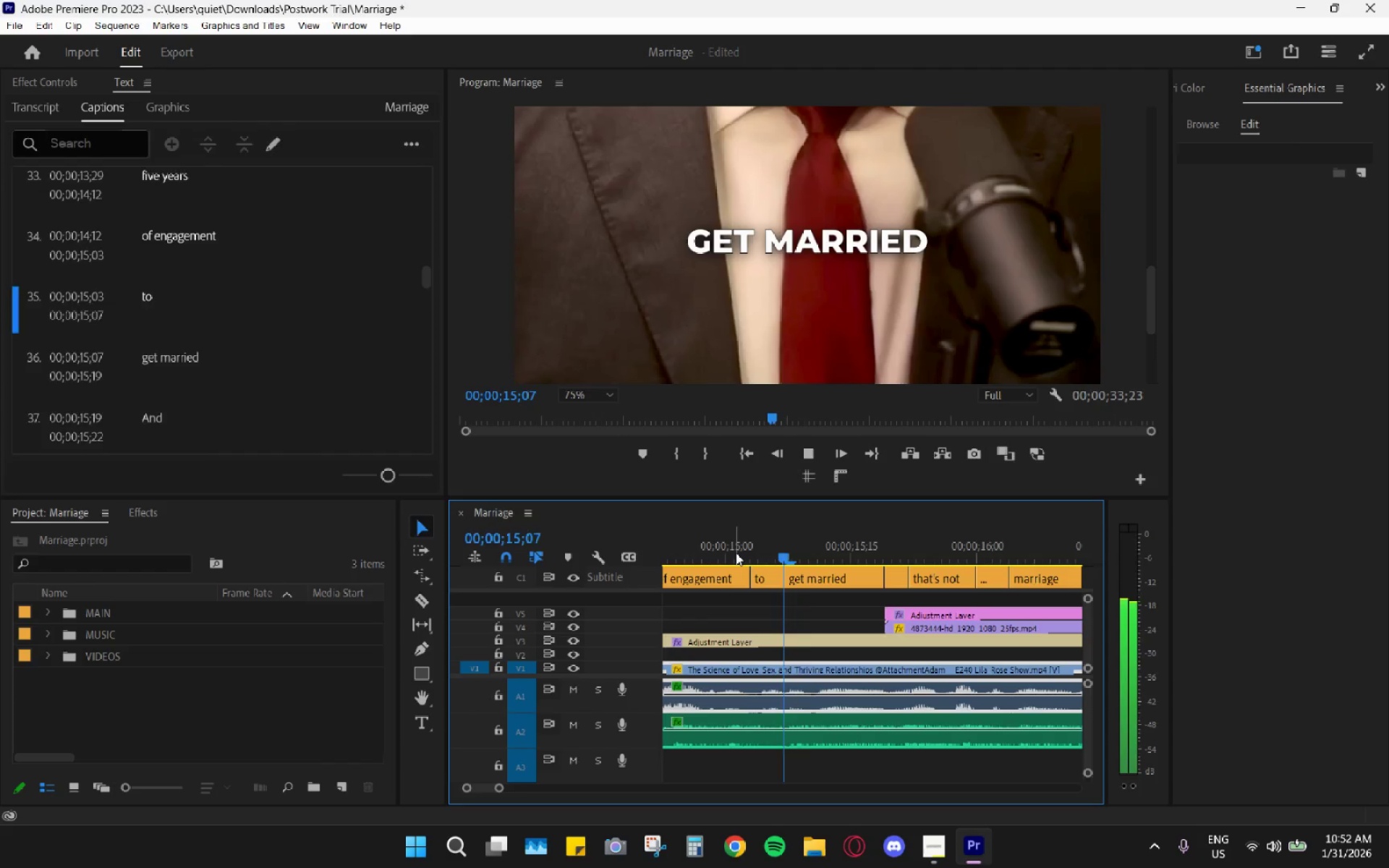 
key(Space)
 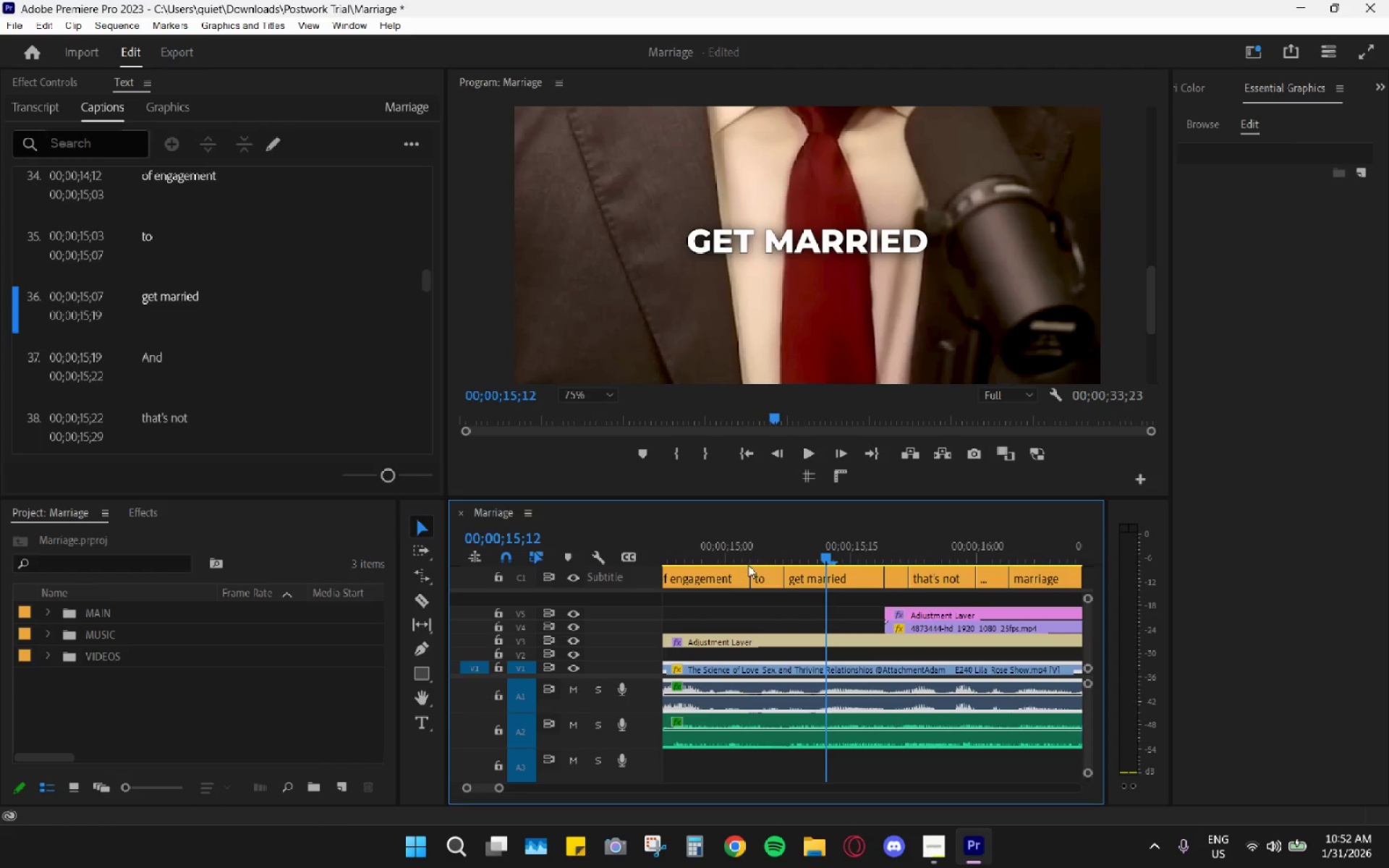 
left_click_drag(start_coordinate=[744, 574], to_coordinate=[739, 572])
 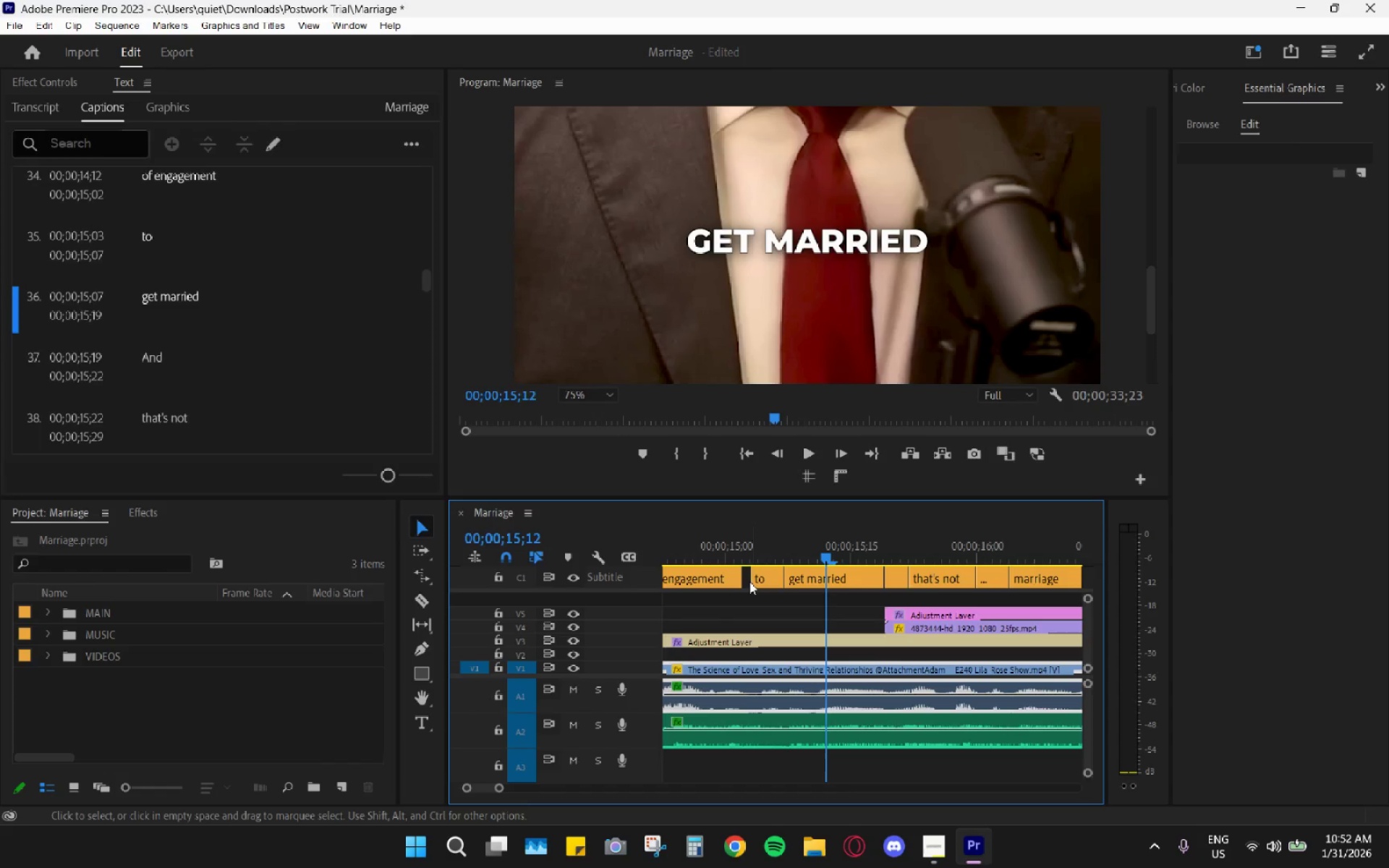 
left_click_drag(start_coordinate=[752, 574], to_coordinate=[732, 571])
 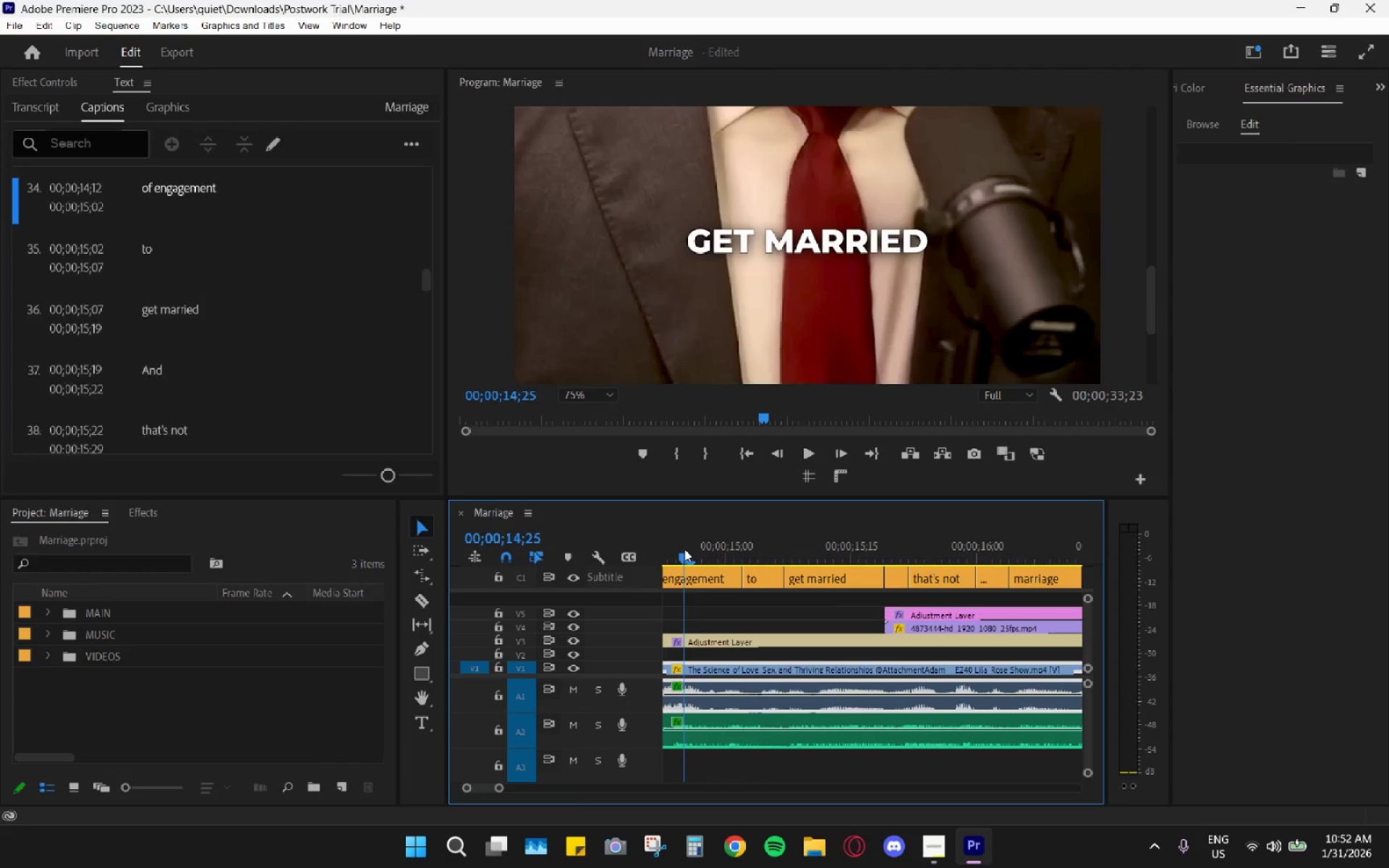 
key(Space)
 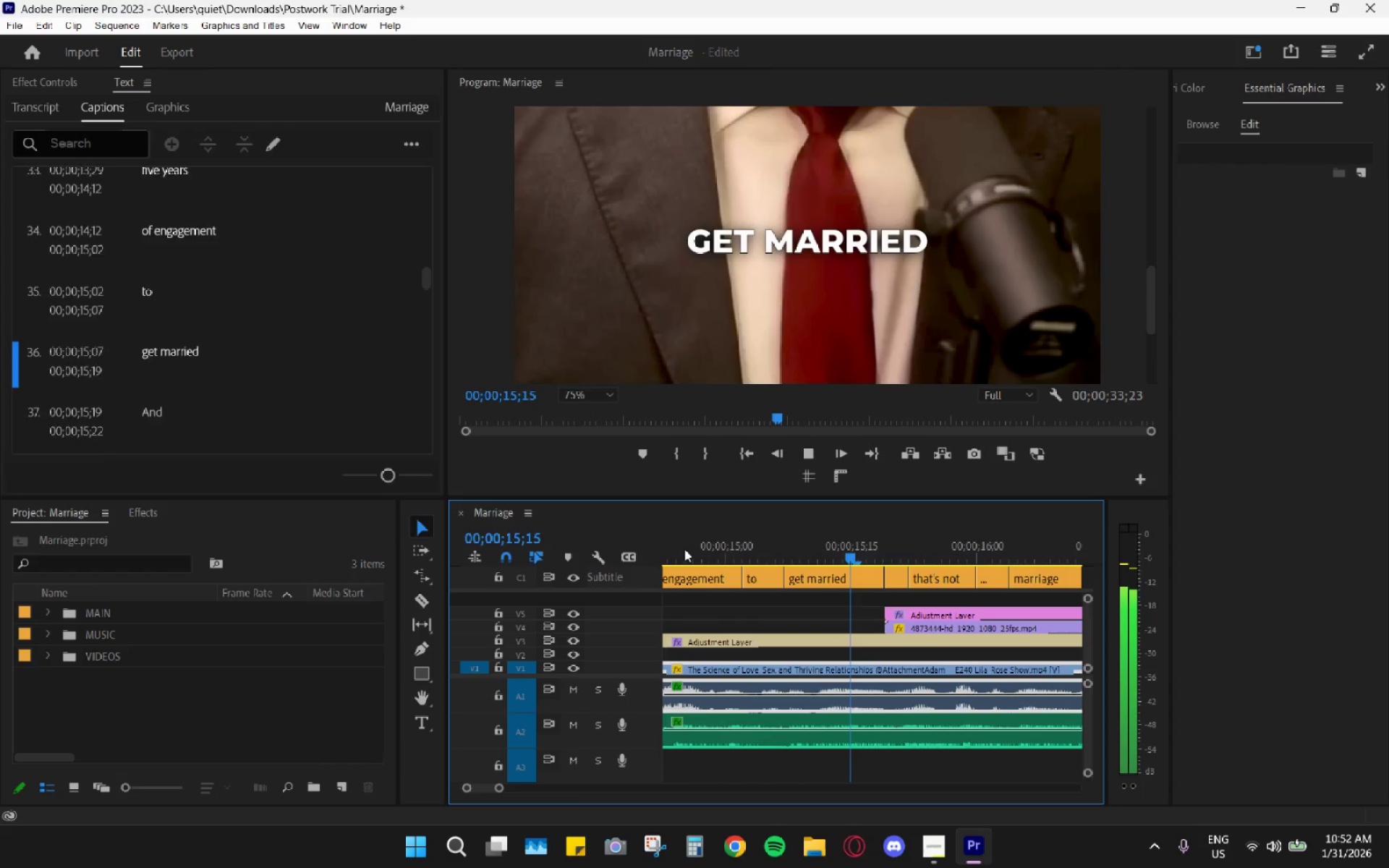 
key(Space)
 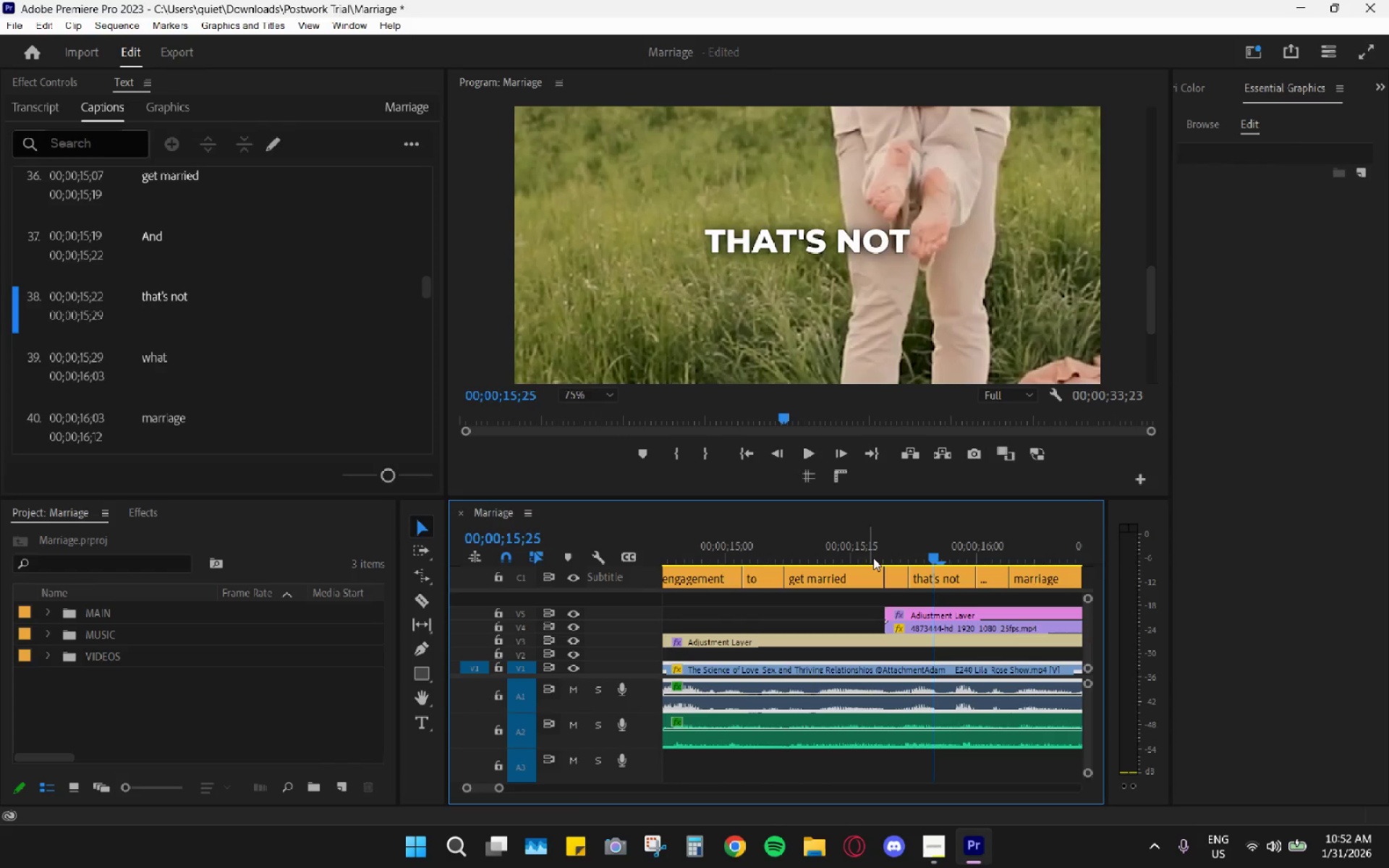 
scroll: coordinate [871, 584], scroll_direction: down, amount: 2.0
 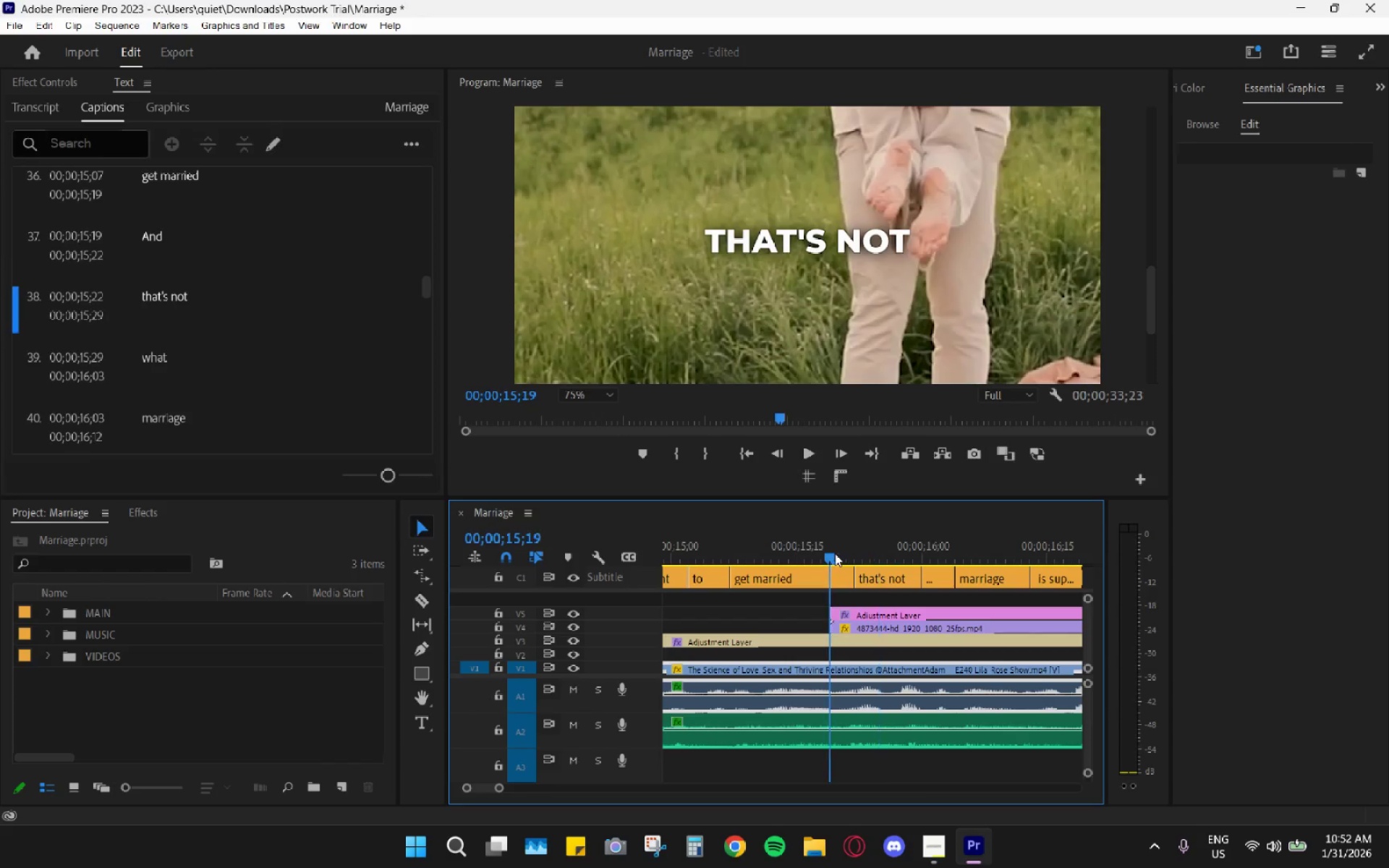 
left_click_drag(start_coordinate=[837, 554], to_coordinate=[845, 558])
 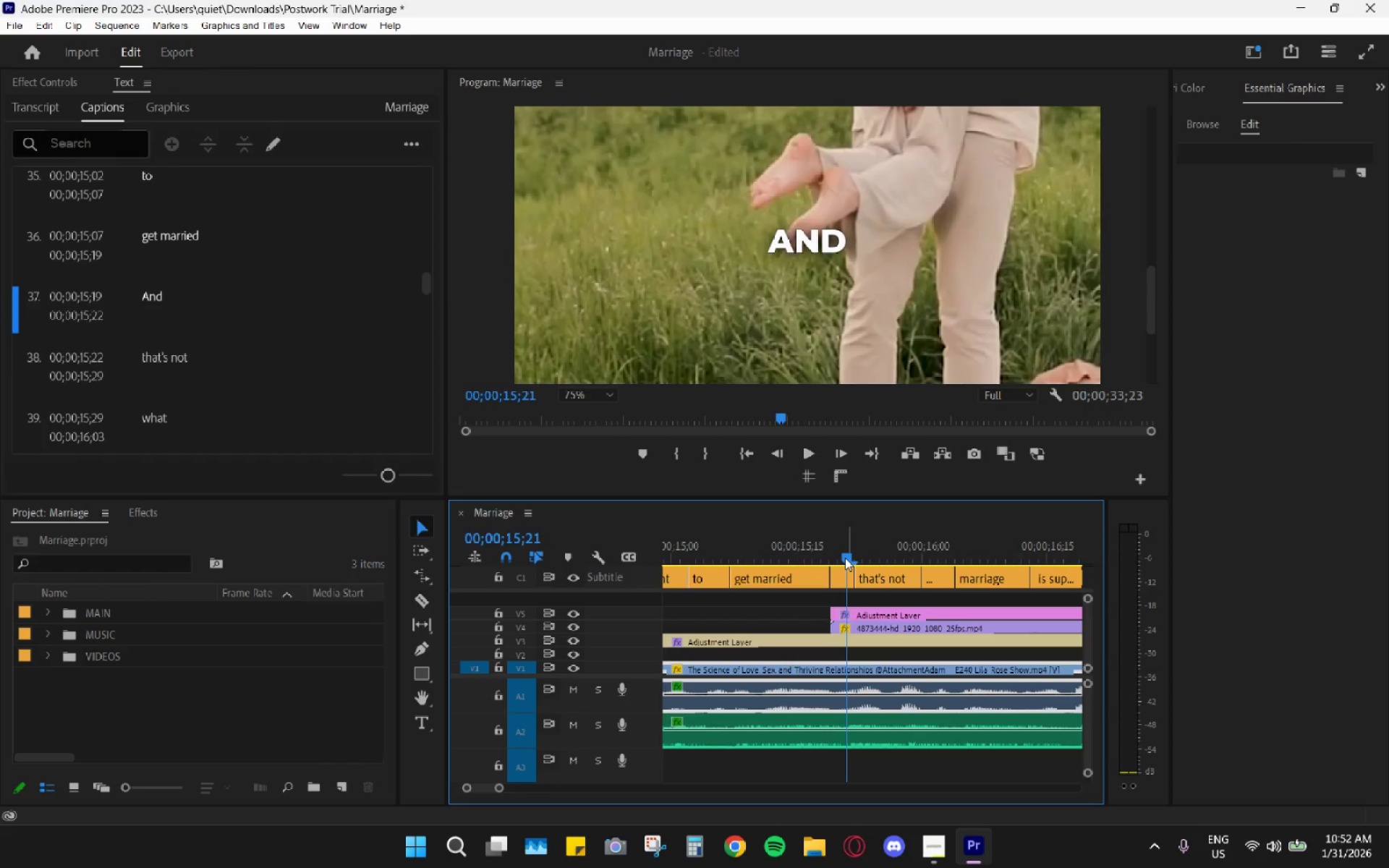 
key(Space)
 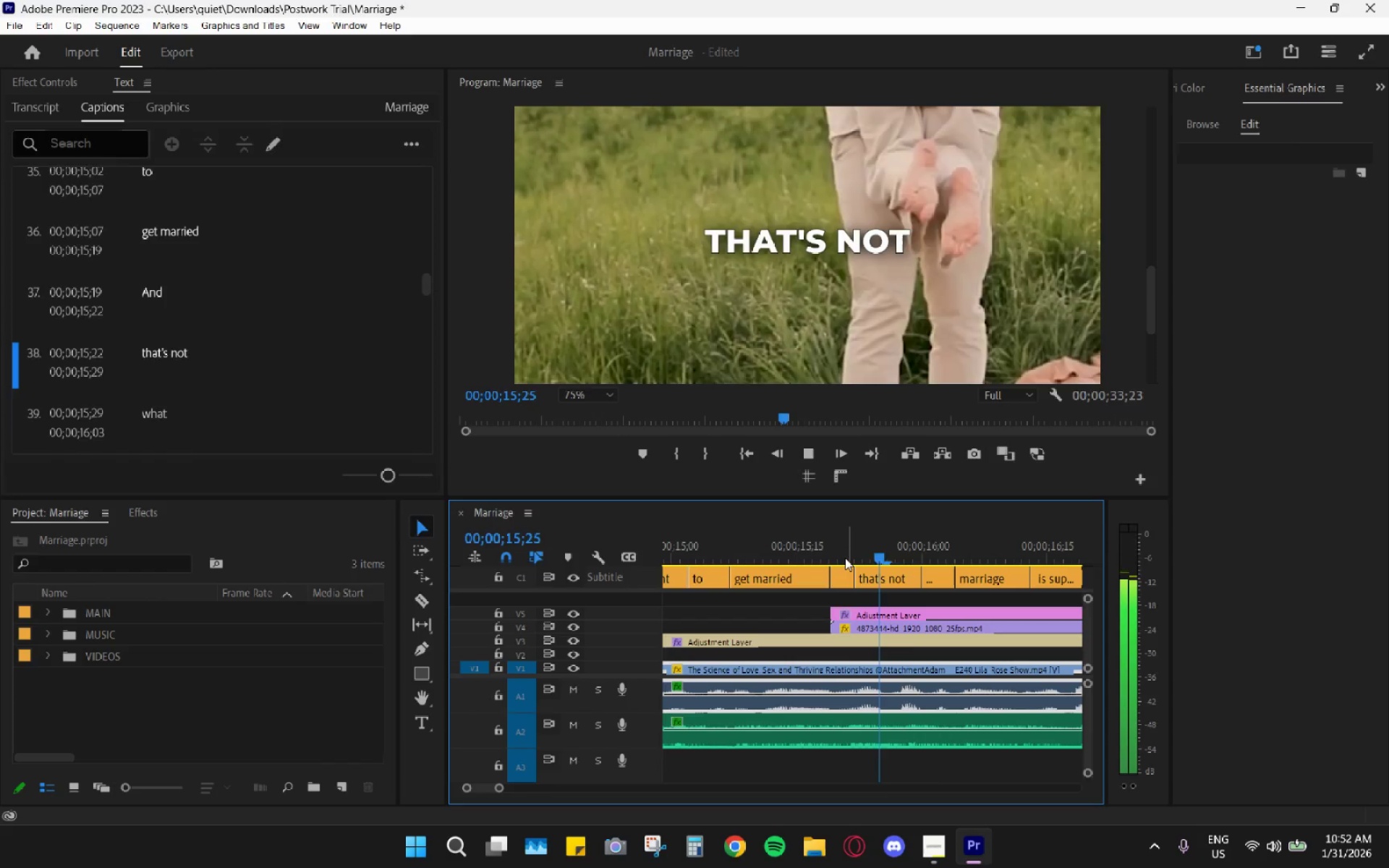 
key(Space)
 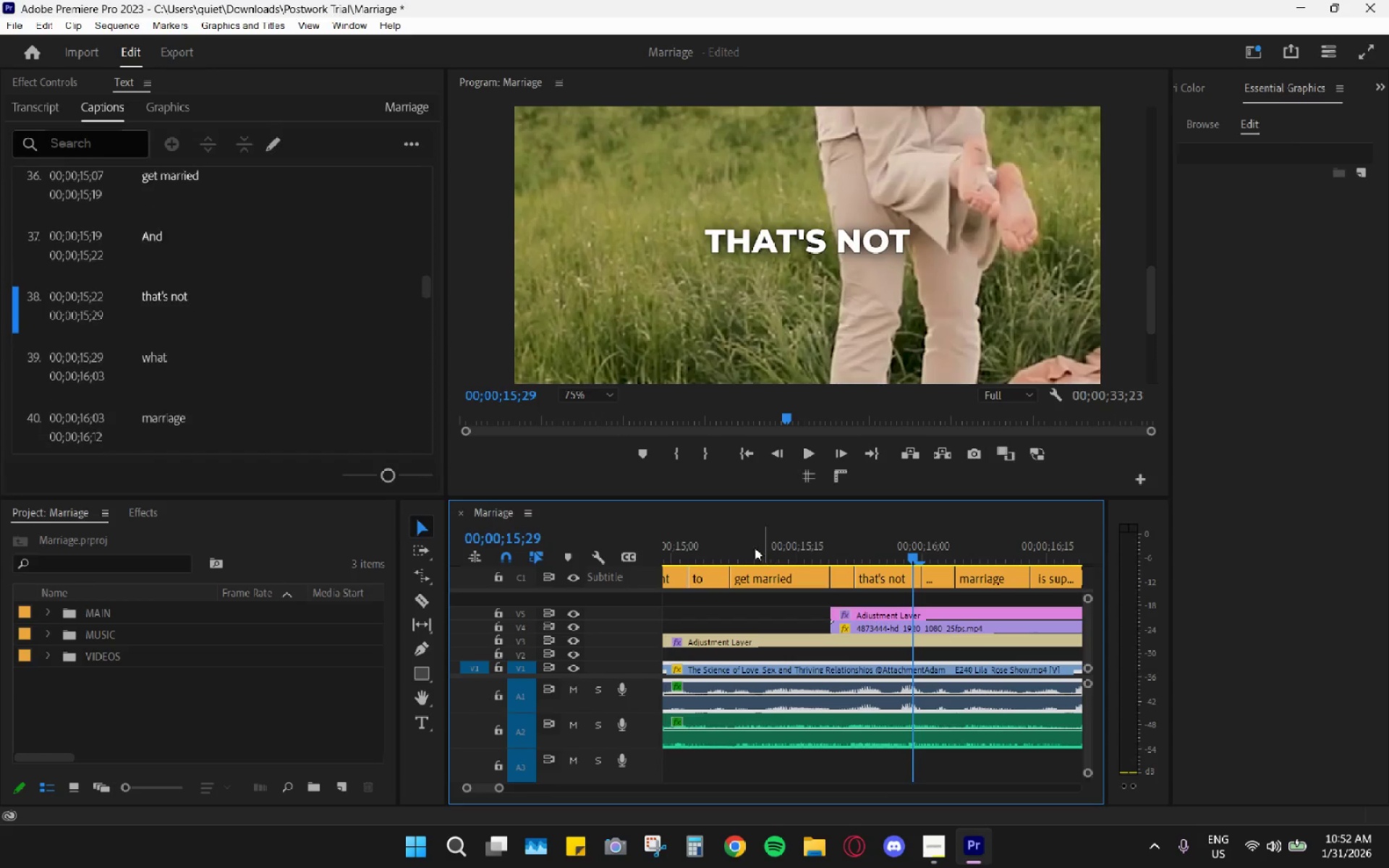 
left_click_drag(start_coordinate=[713, 535], to_coordinate=[684, 537])
 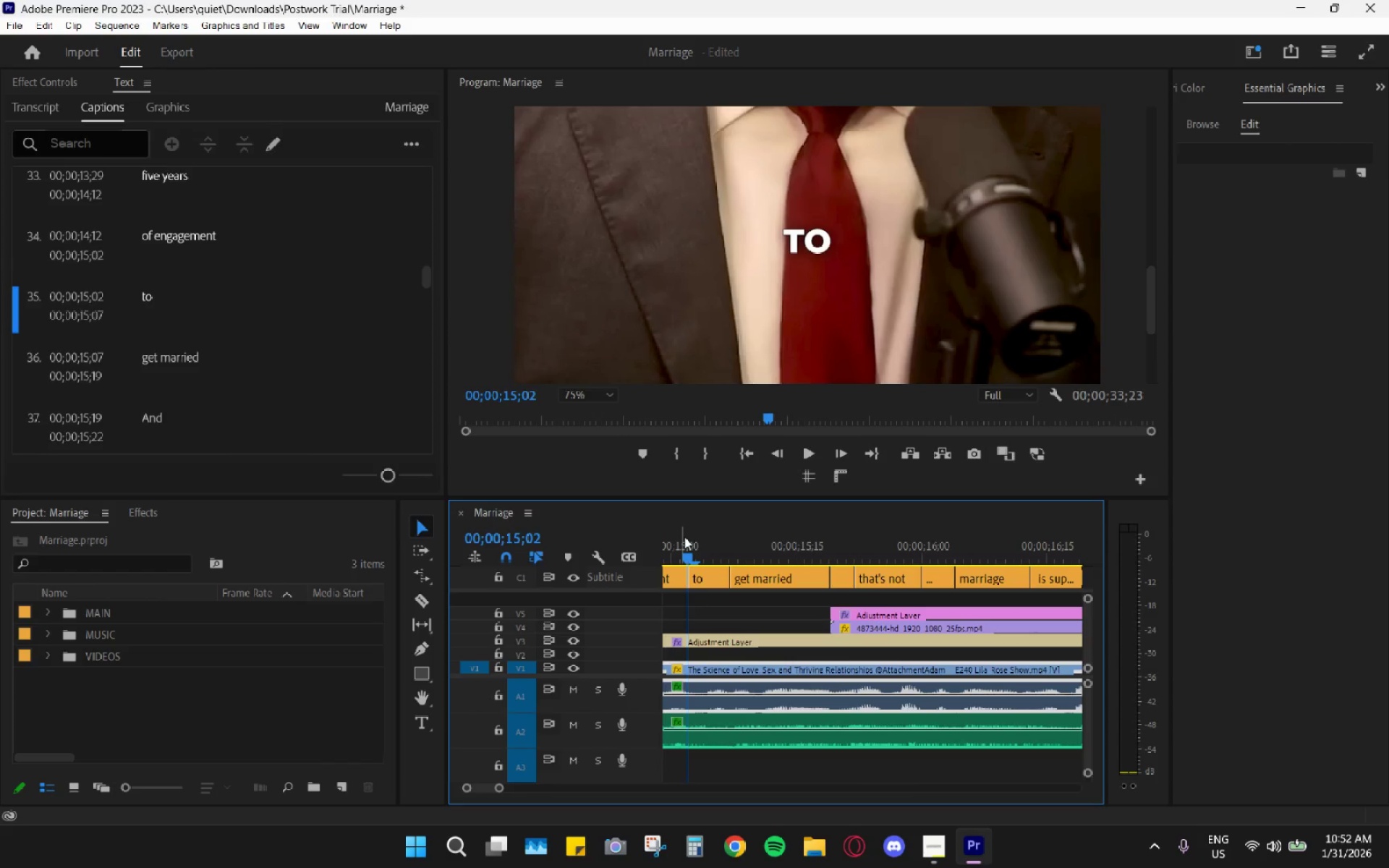 
key(Space)
 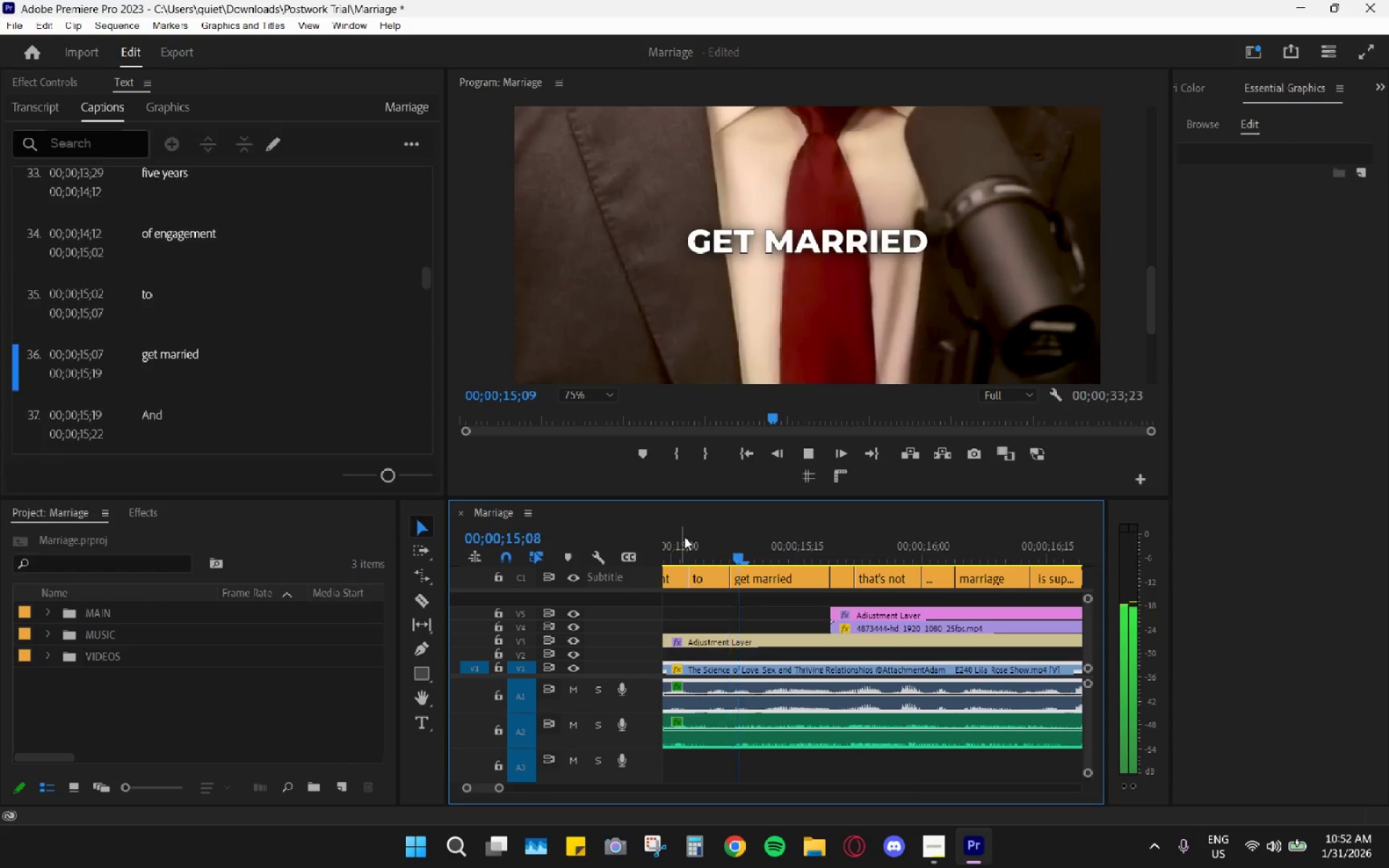 
key(Space)
 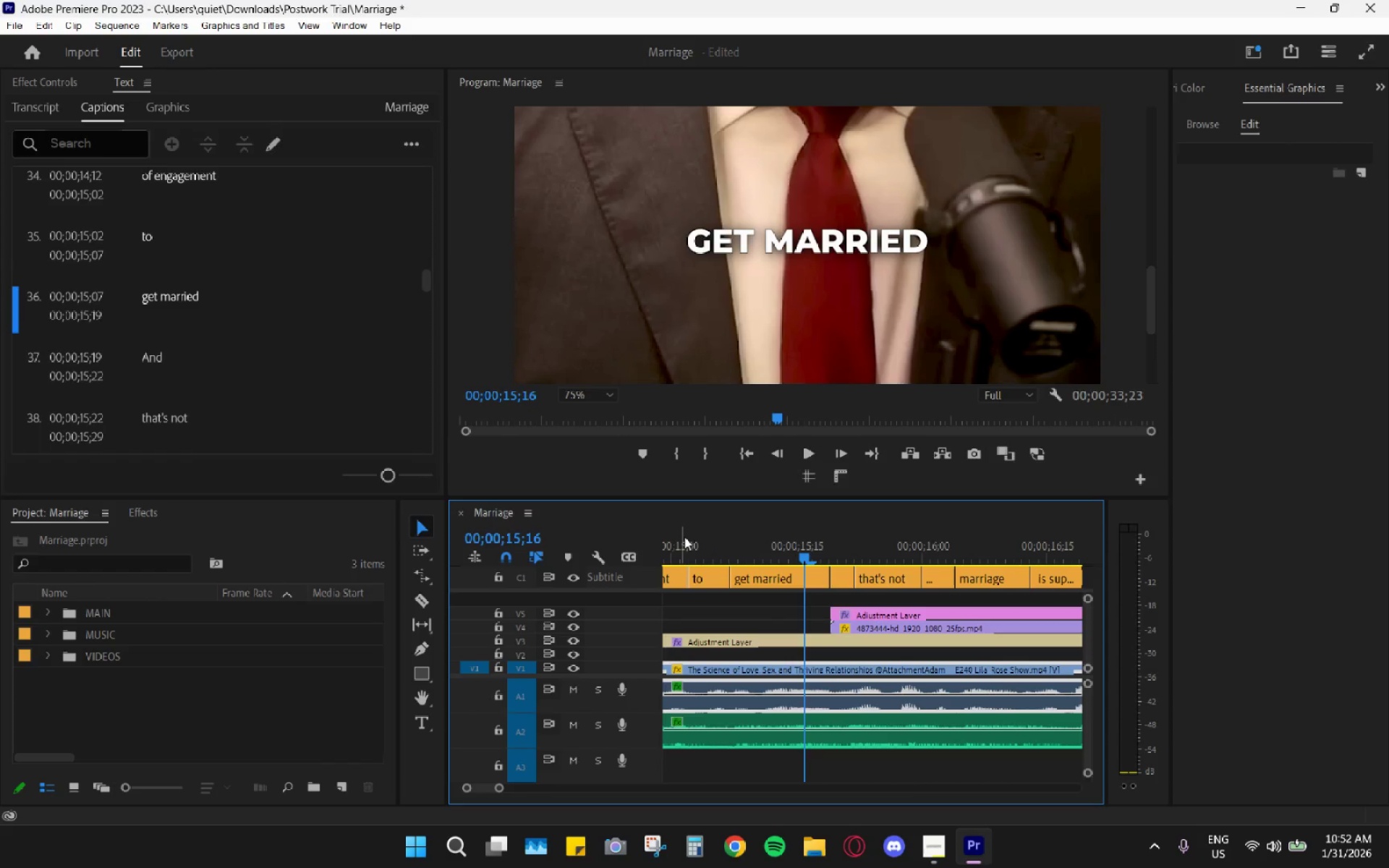 
key(Space)
 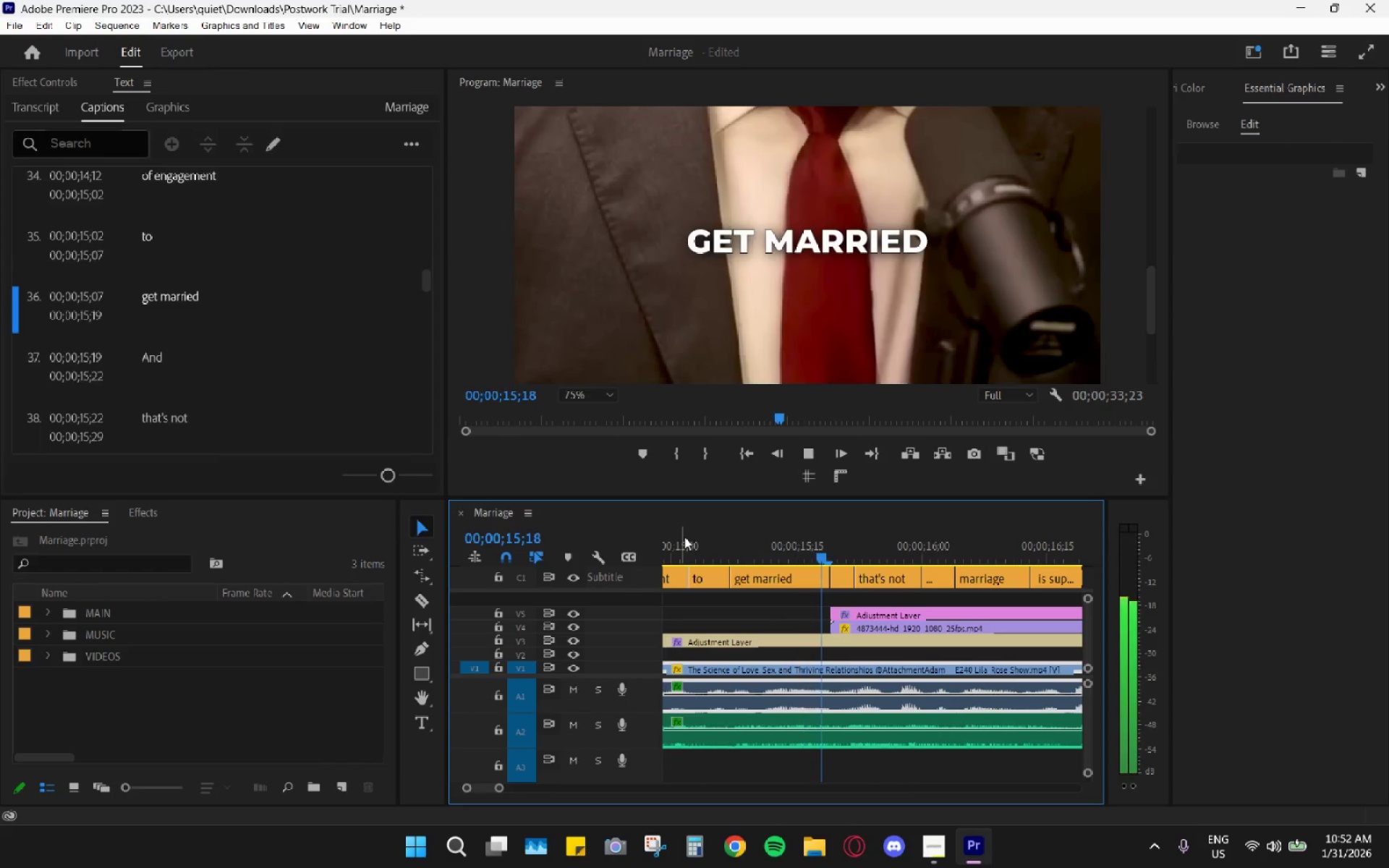 
key(Space)
 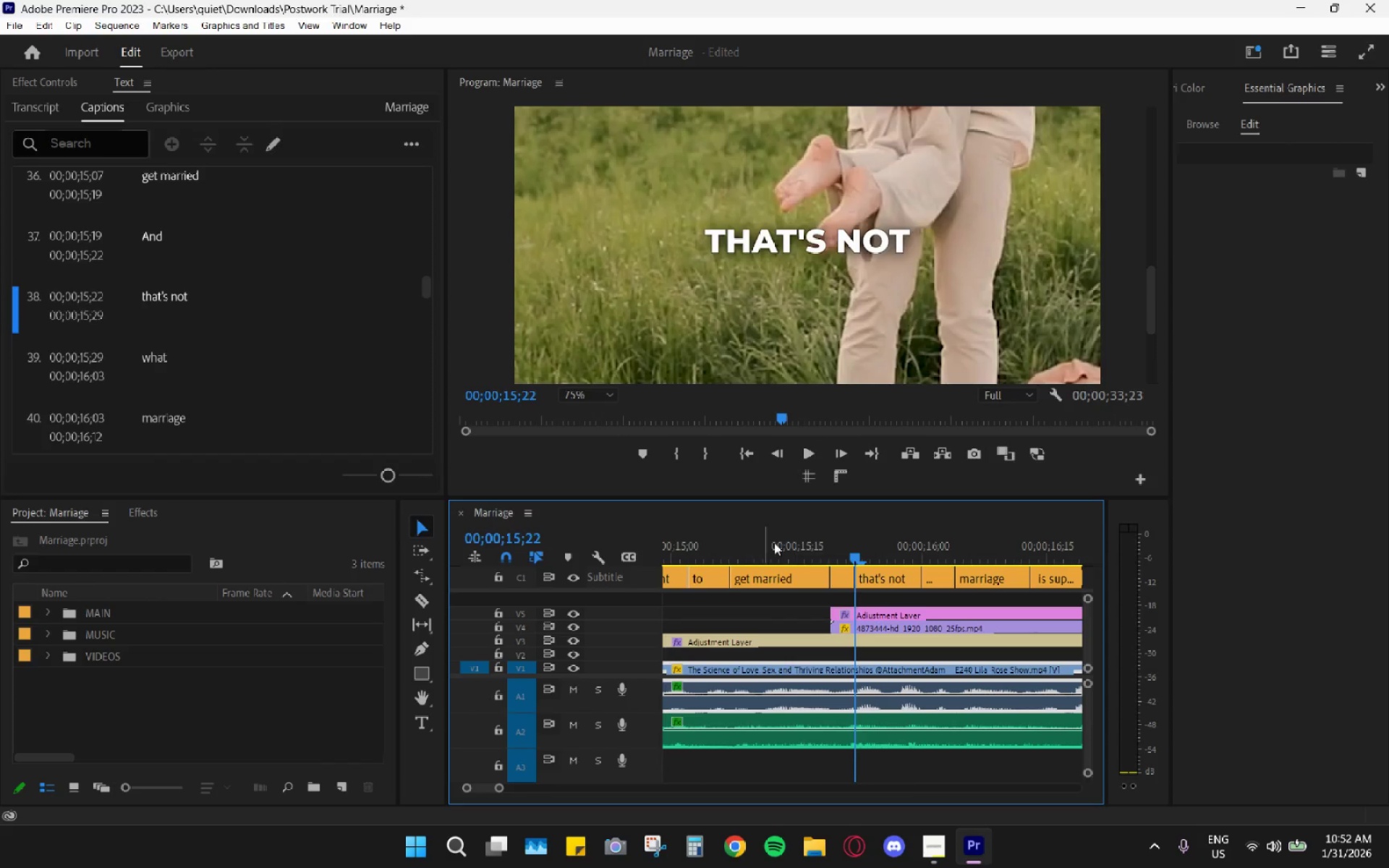 
left_click([842, 547])
 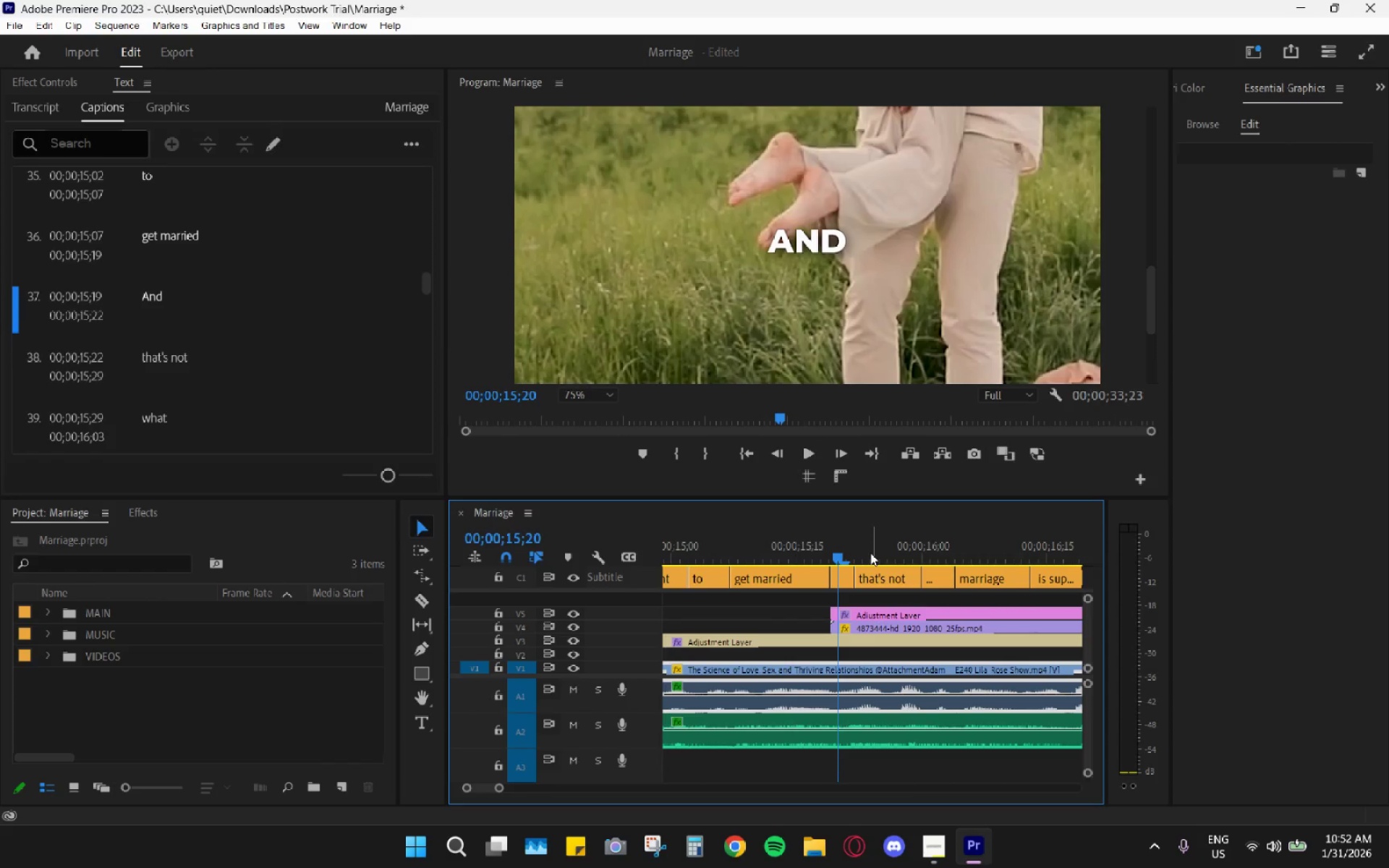 
key(Space)
 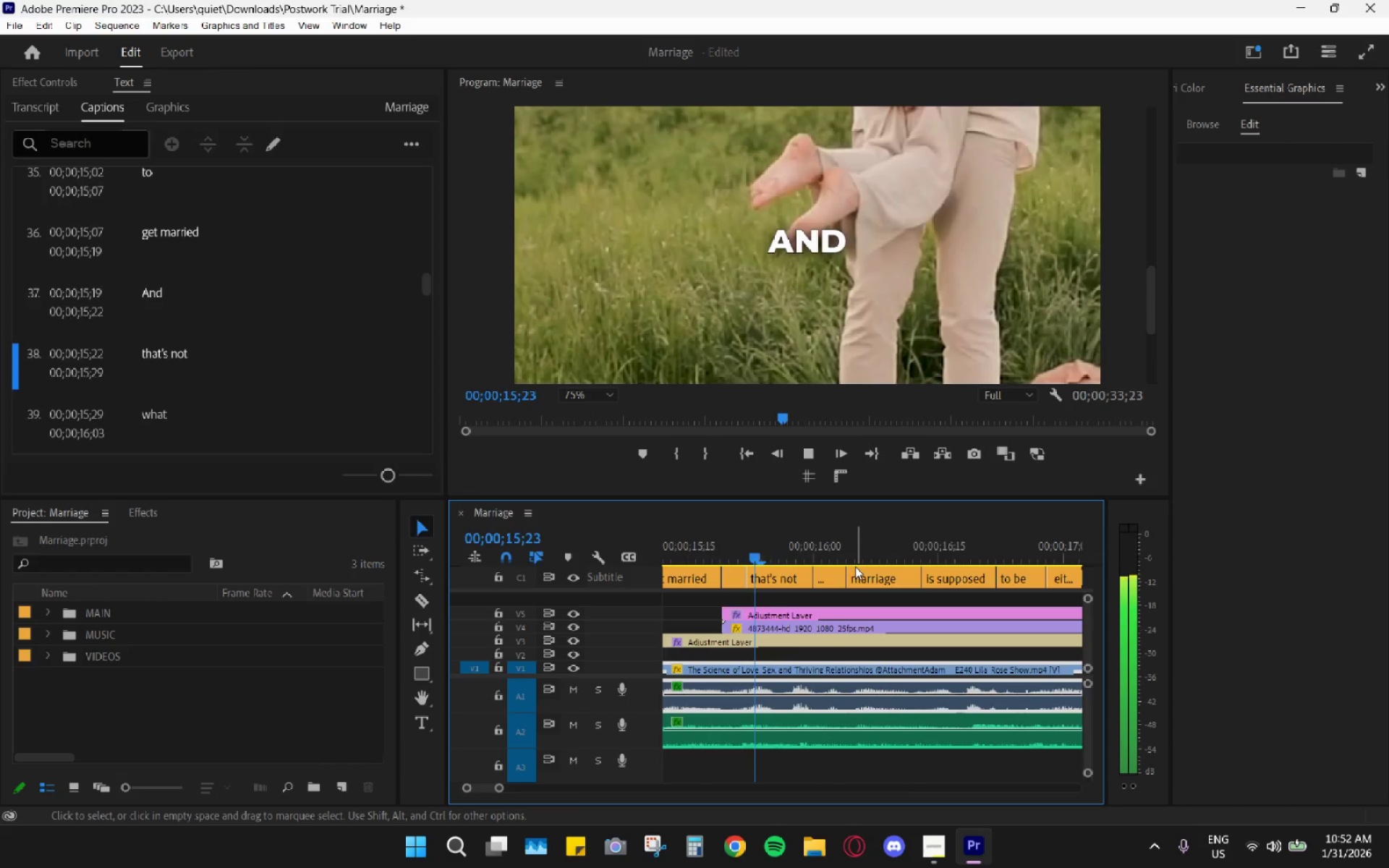 
scroll: coordinate [893, 563], scroll_direction: down, amount: 4.0
 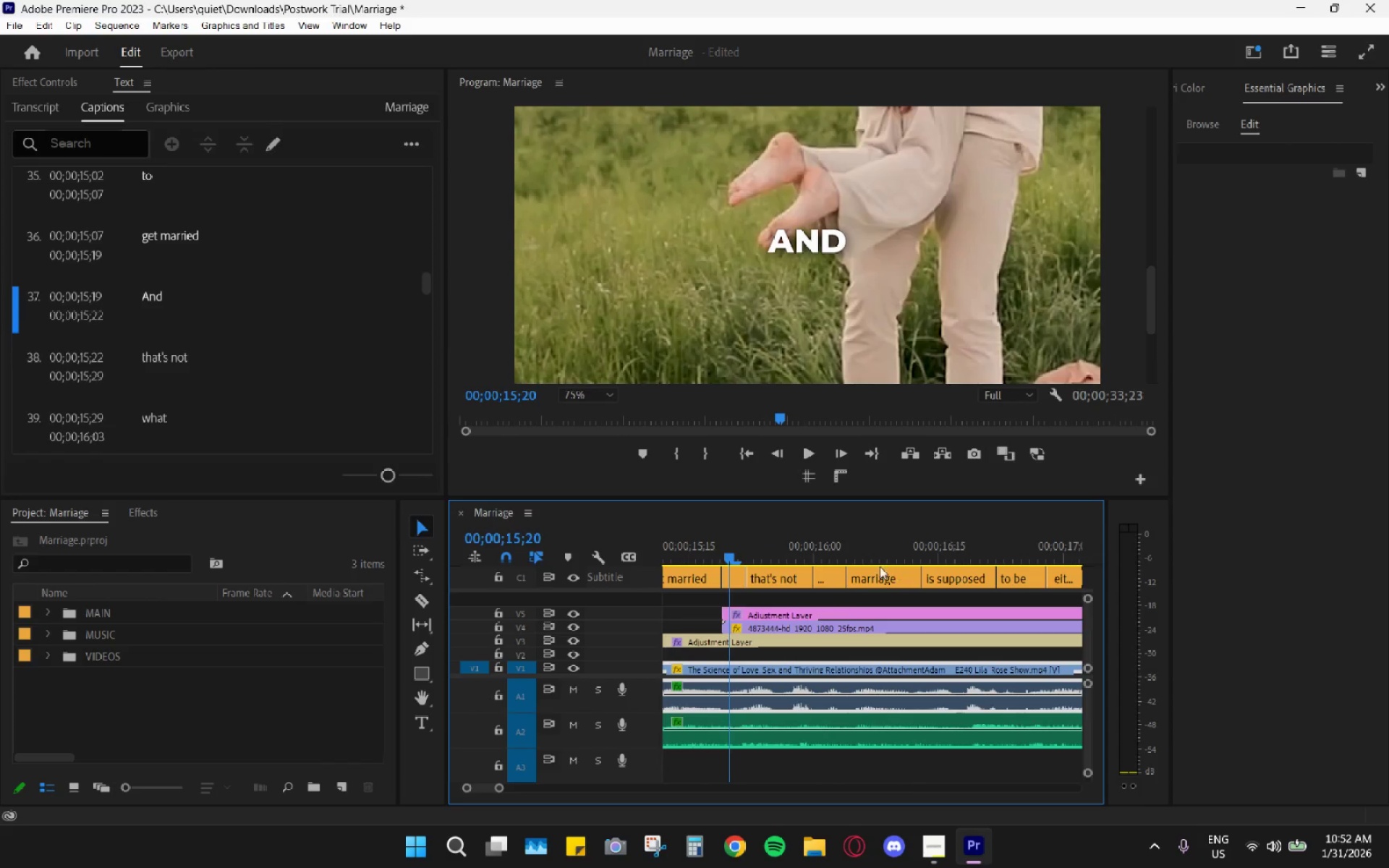 
key(Space)
 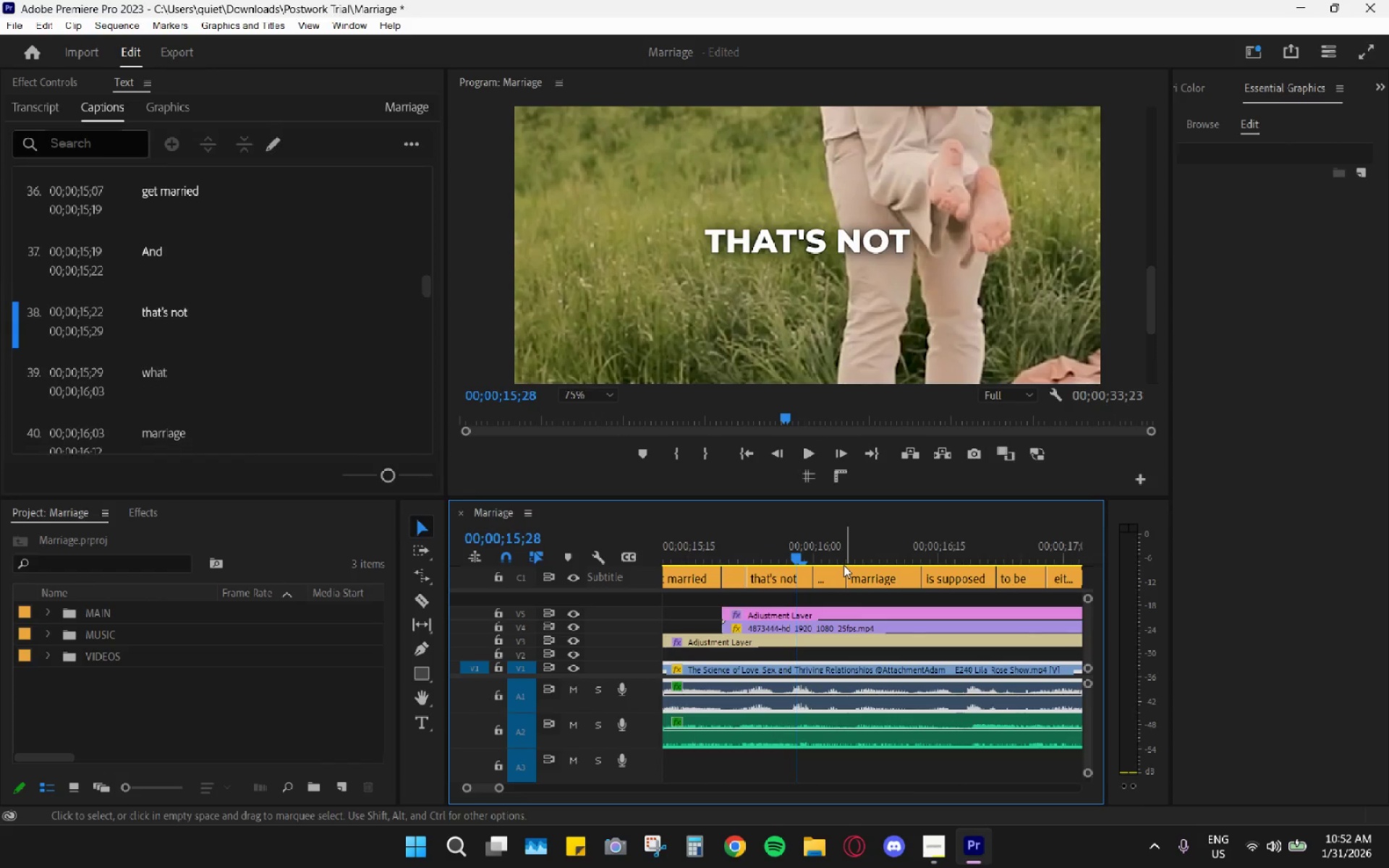 
key(Space)
 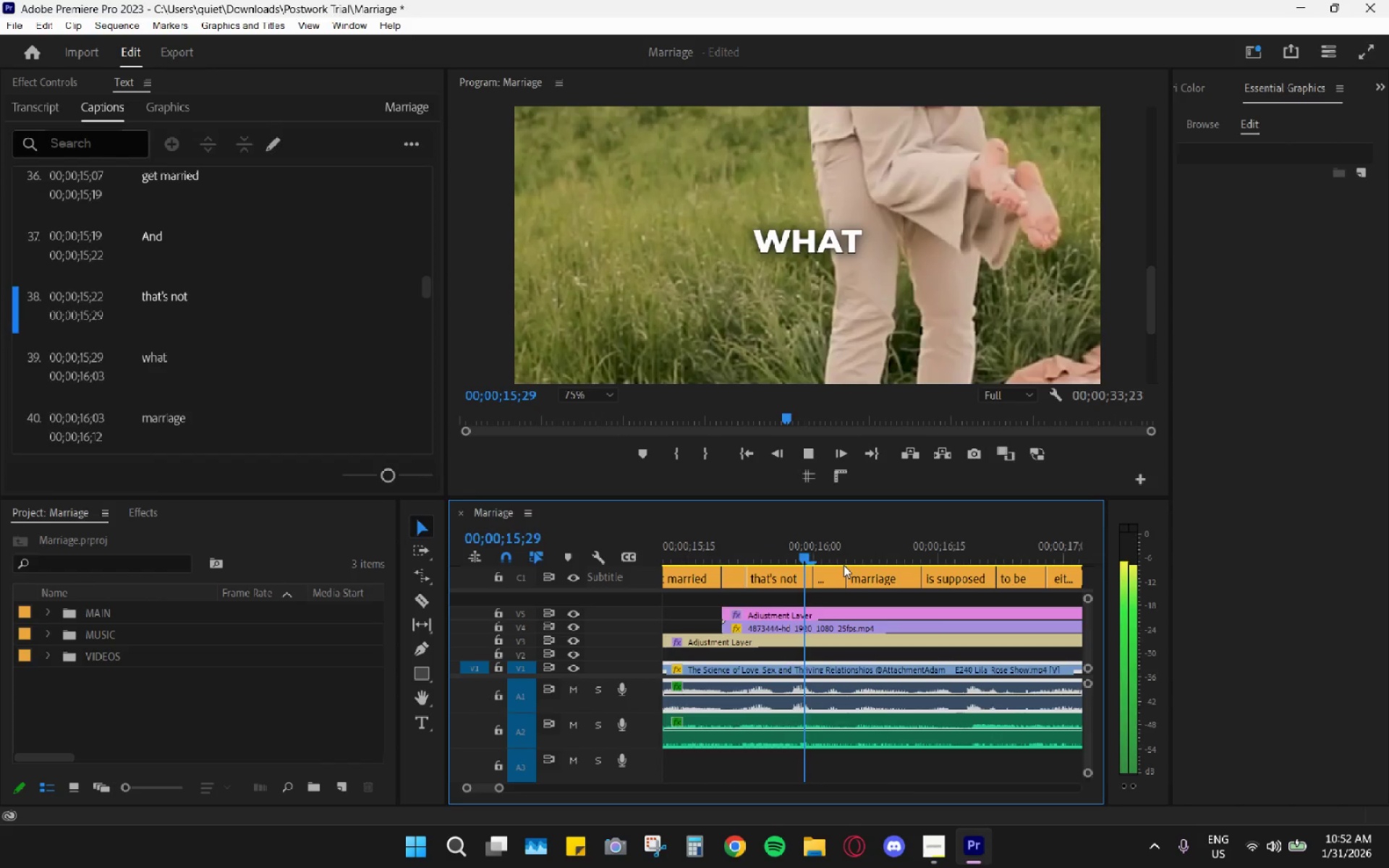 
key(Space)
 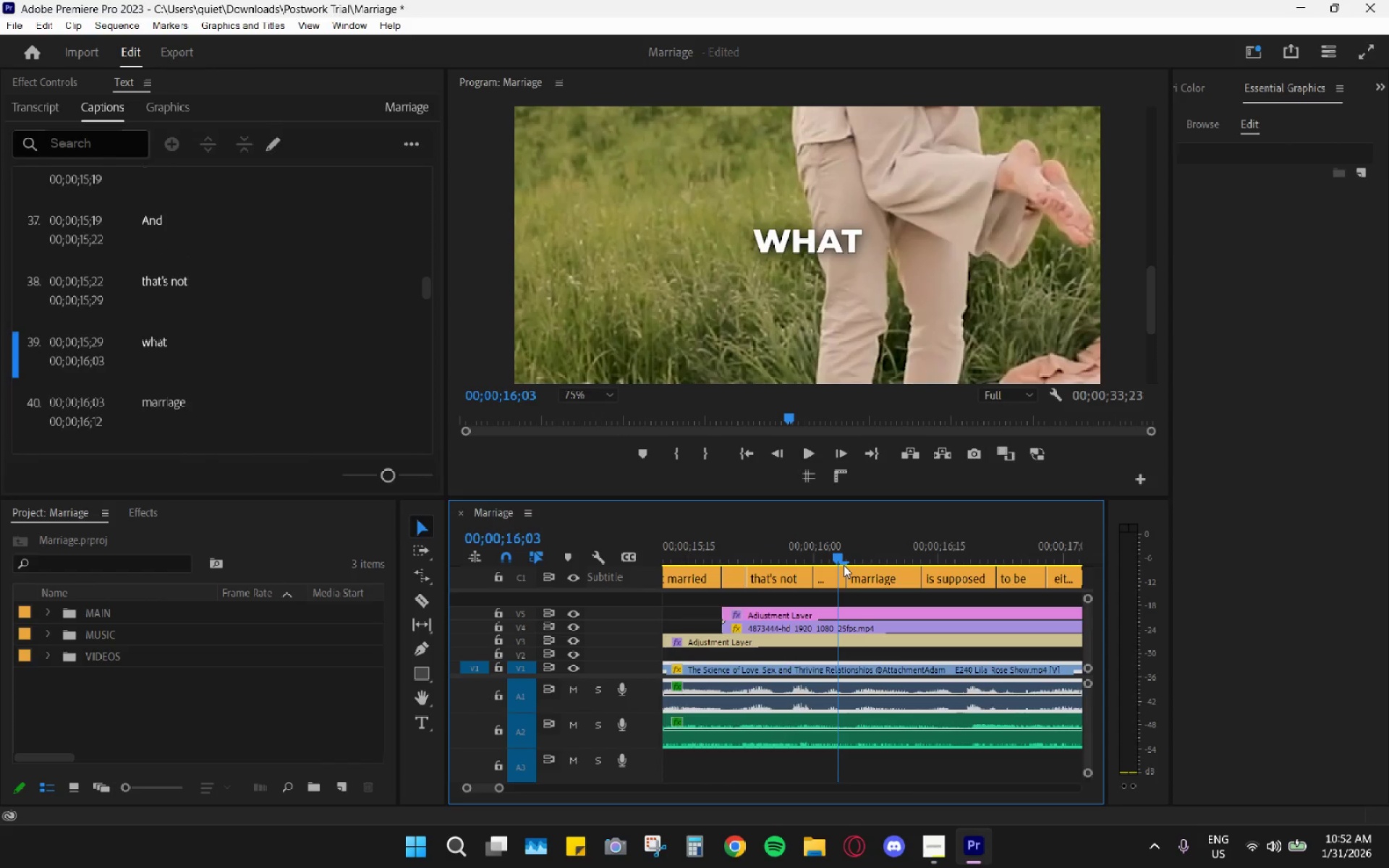 
key(Space)
 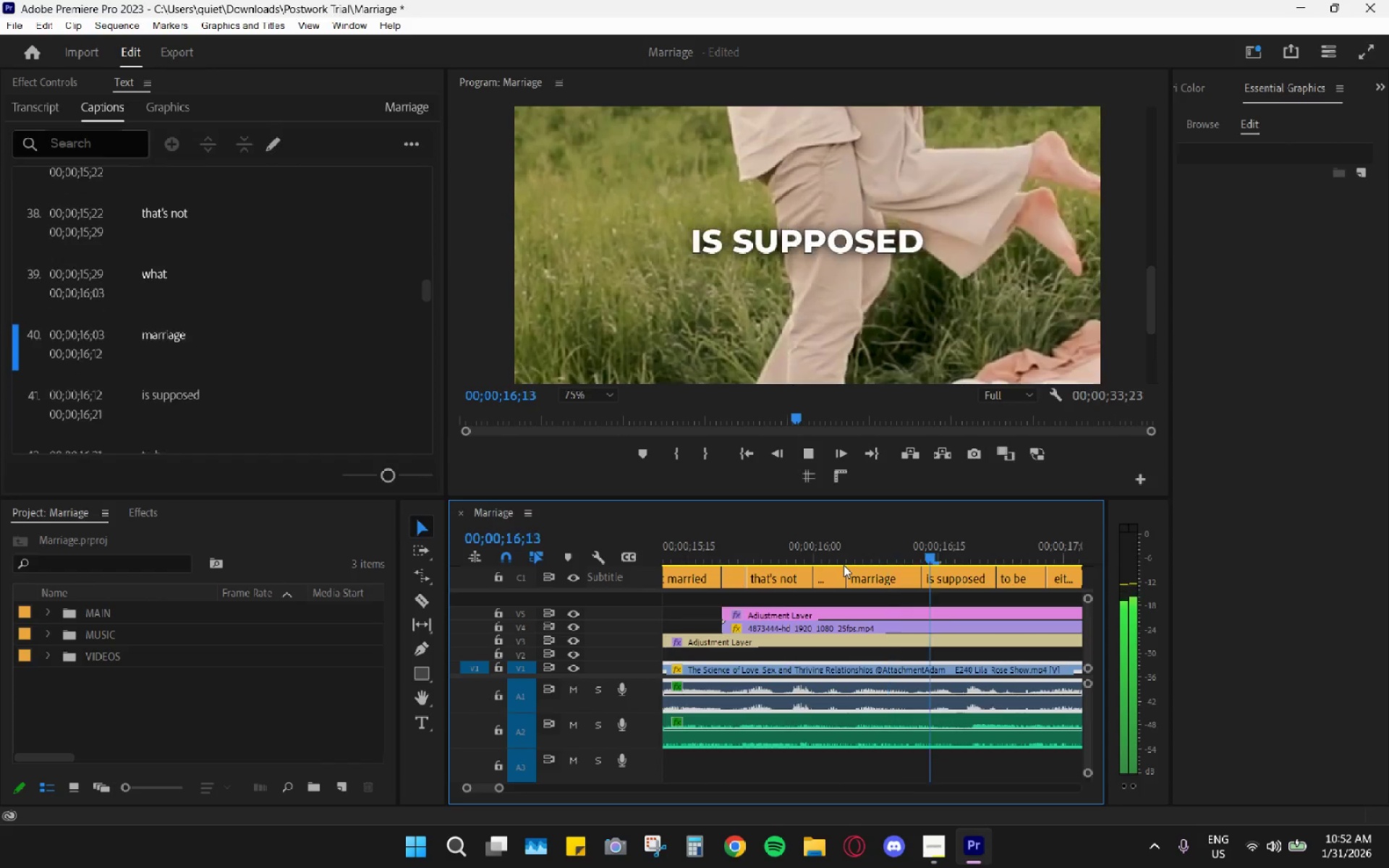 
key(Space)
 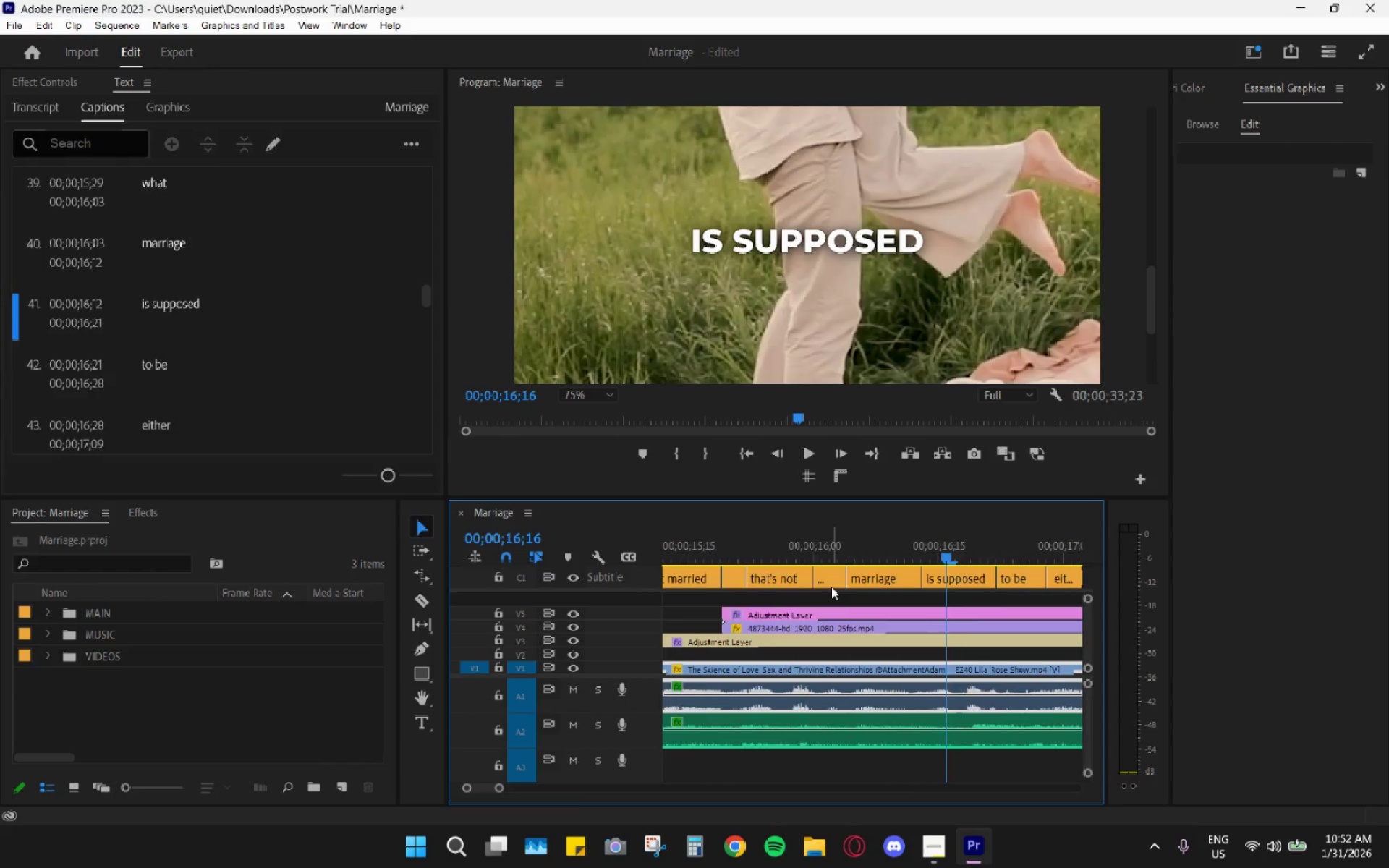 
scroll: coordinate [831, 587], scroll_direction: up, amount: 4.0
 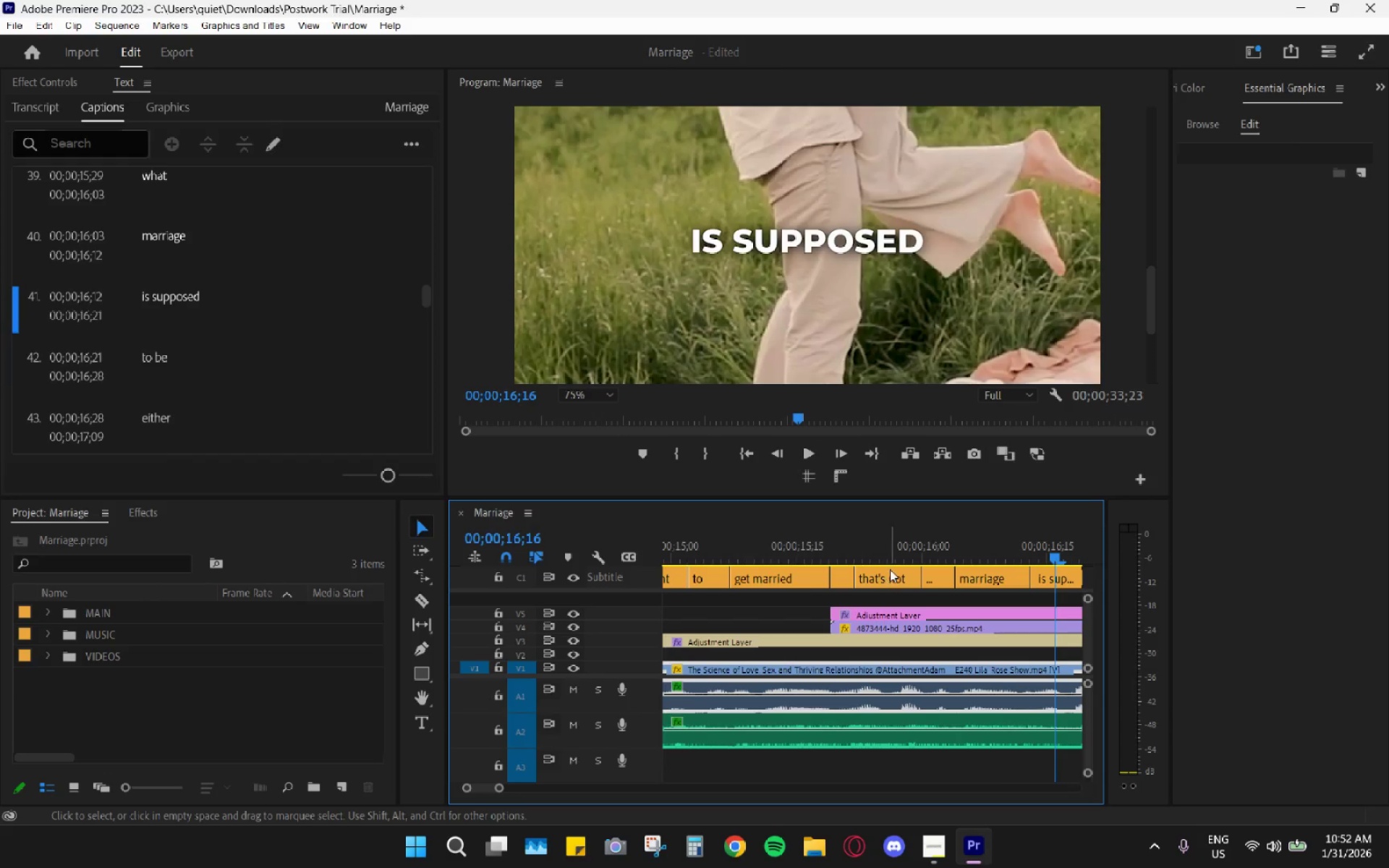 
left_click_drag(start_coordinate=[838, 546], to_coordinate=[790, 547])
 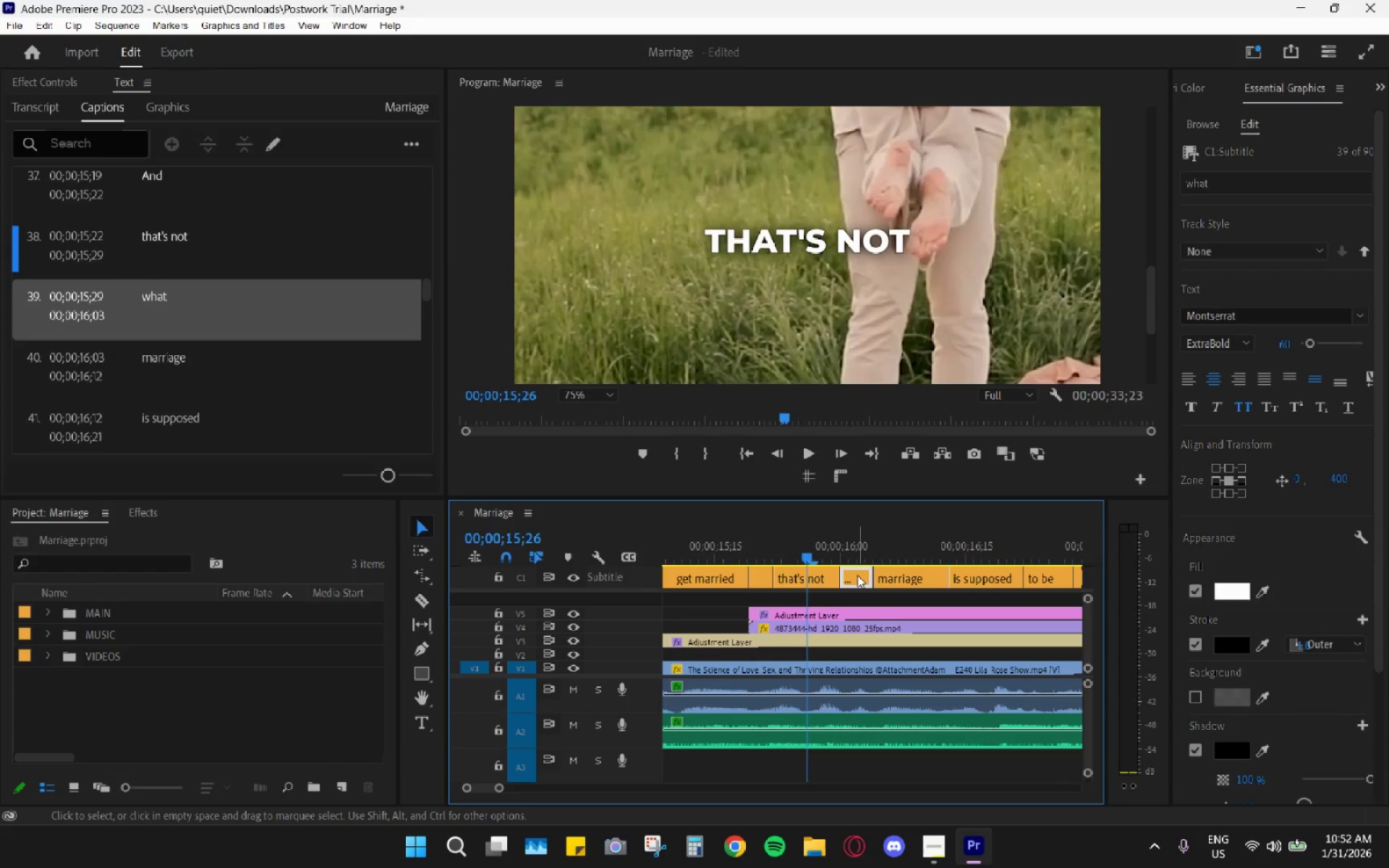 
scroll: coordinate [890, 569], scroll_direction: down, amount: 3.0
 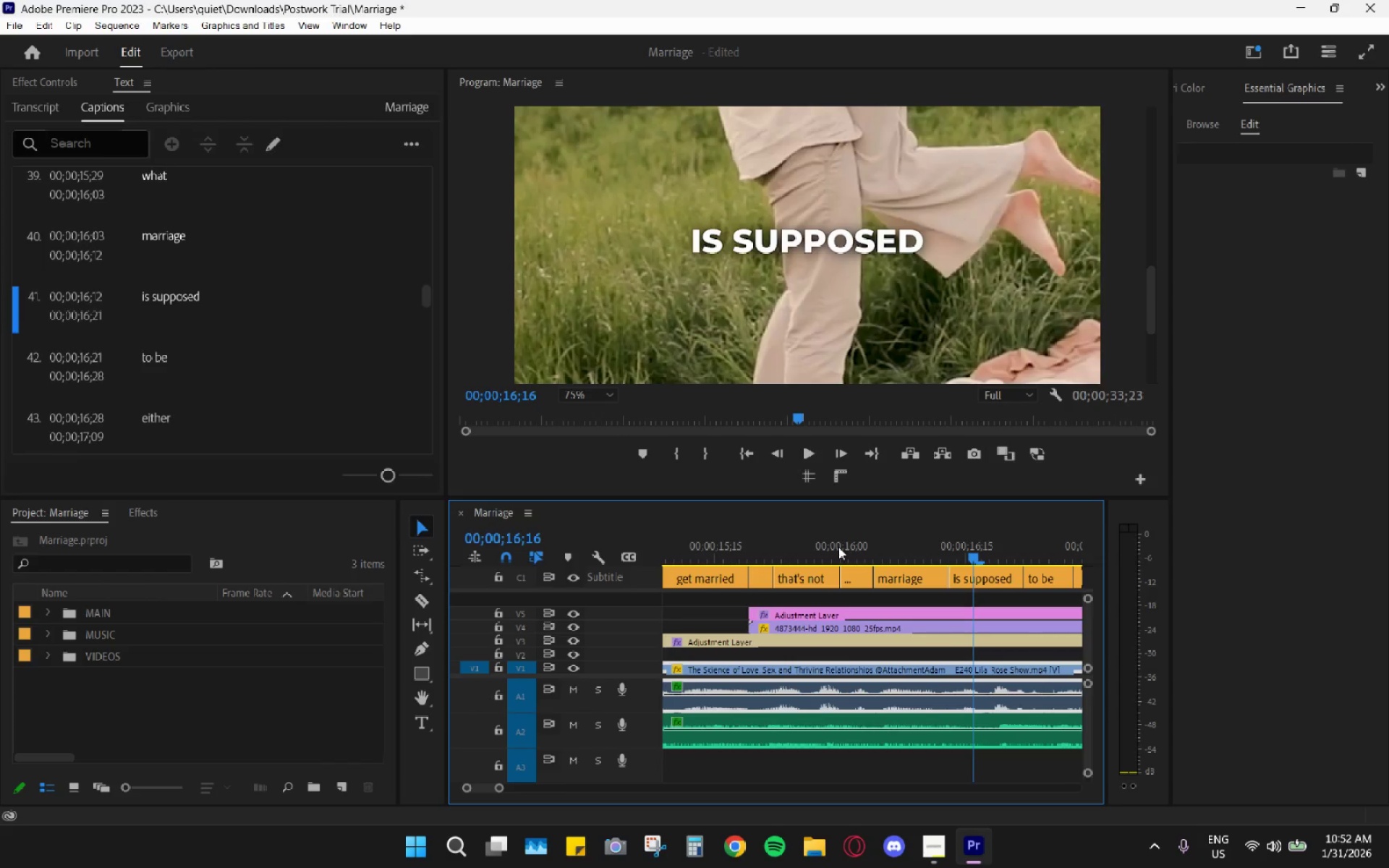 
key(H)
 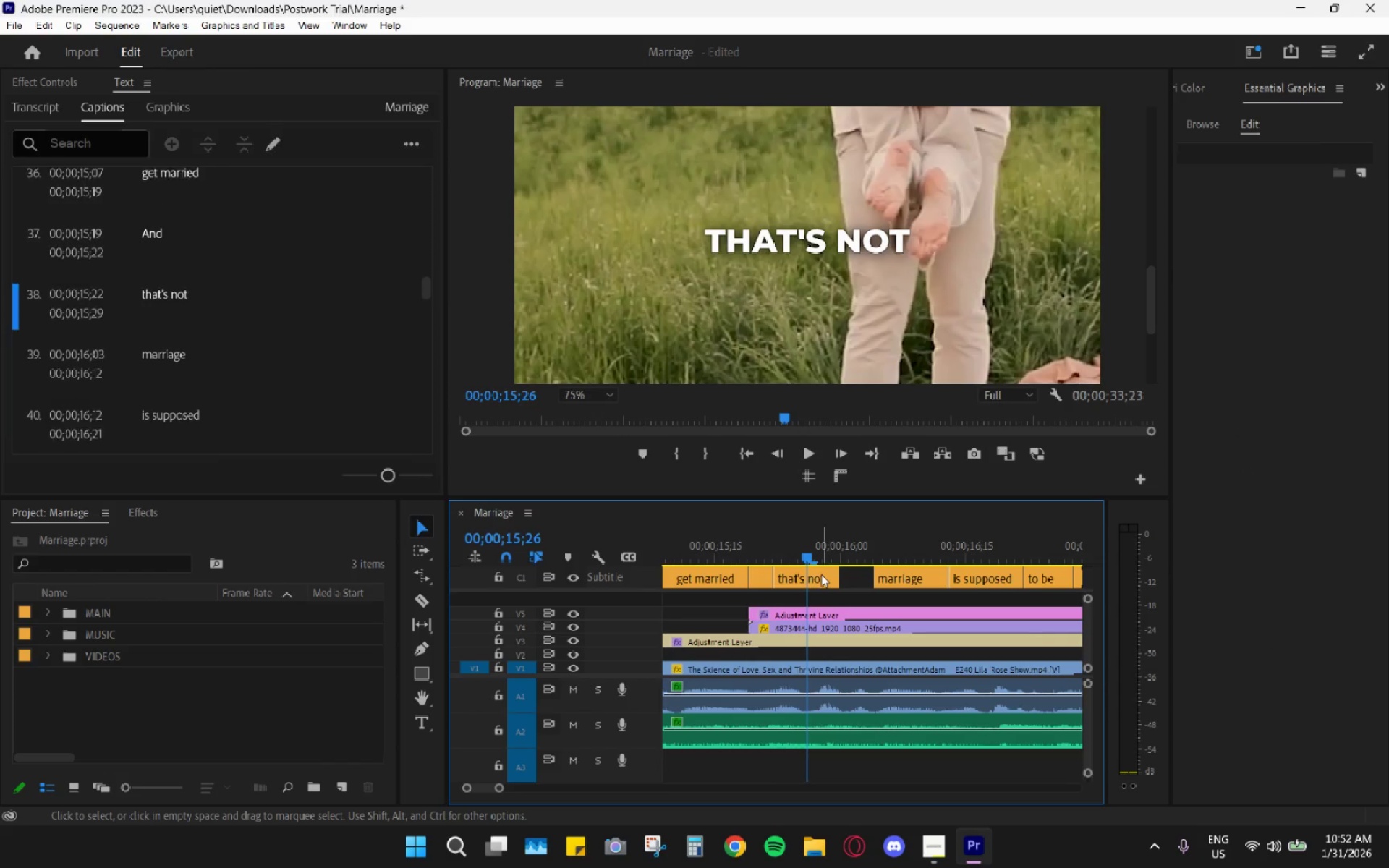 
left_click_drag(start_coordinate=[821, 574], to_coordinate=[846, 574])
 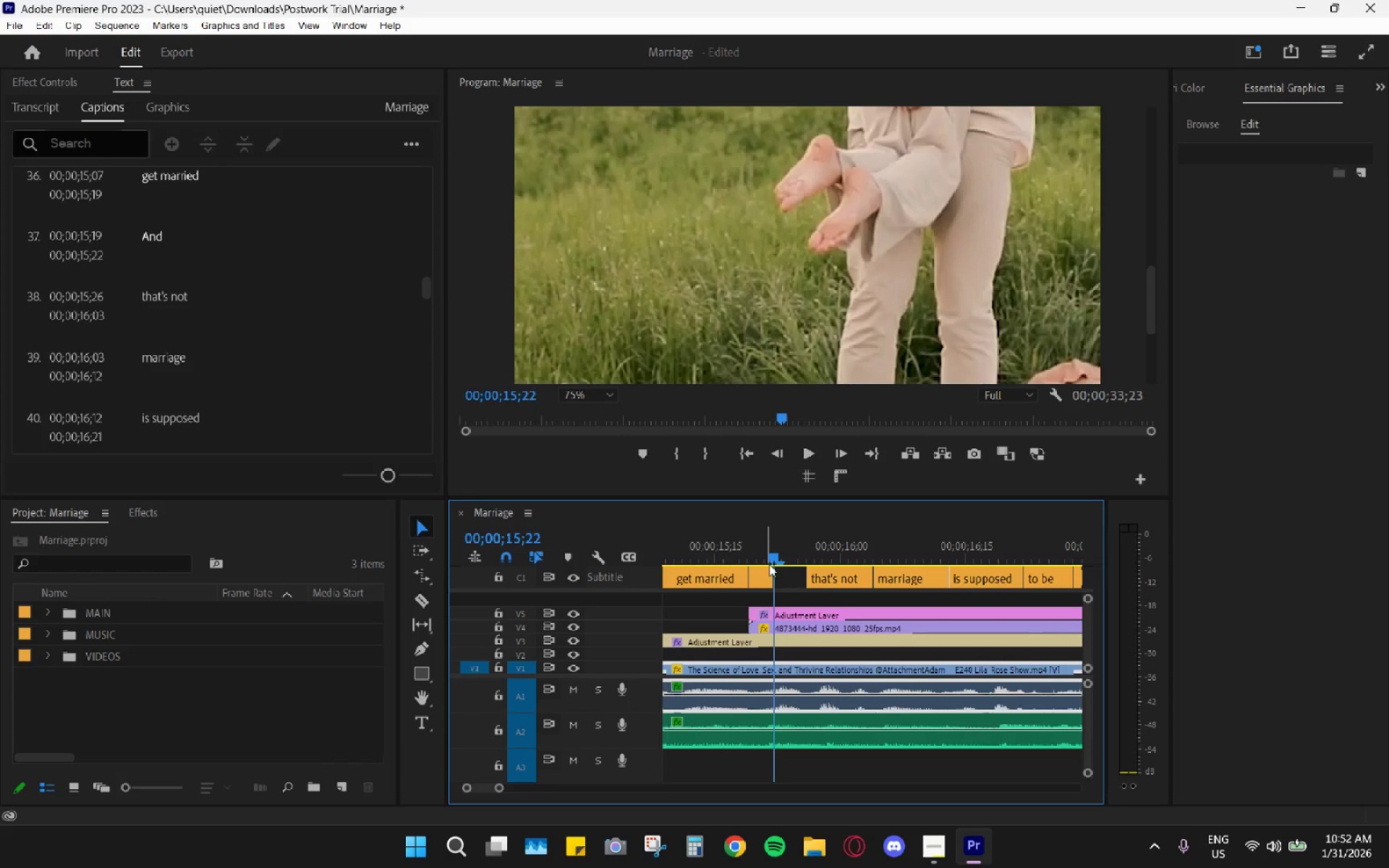 
left_click_drag(start_coordinate=[772, 567], to_coordinate=[808, 574])
 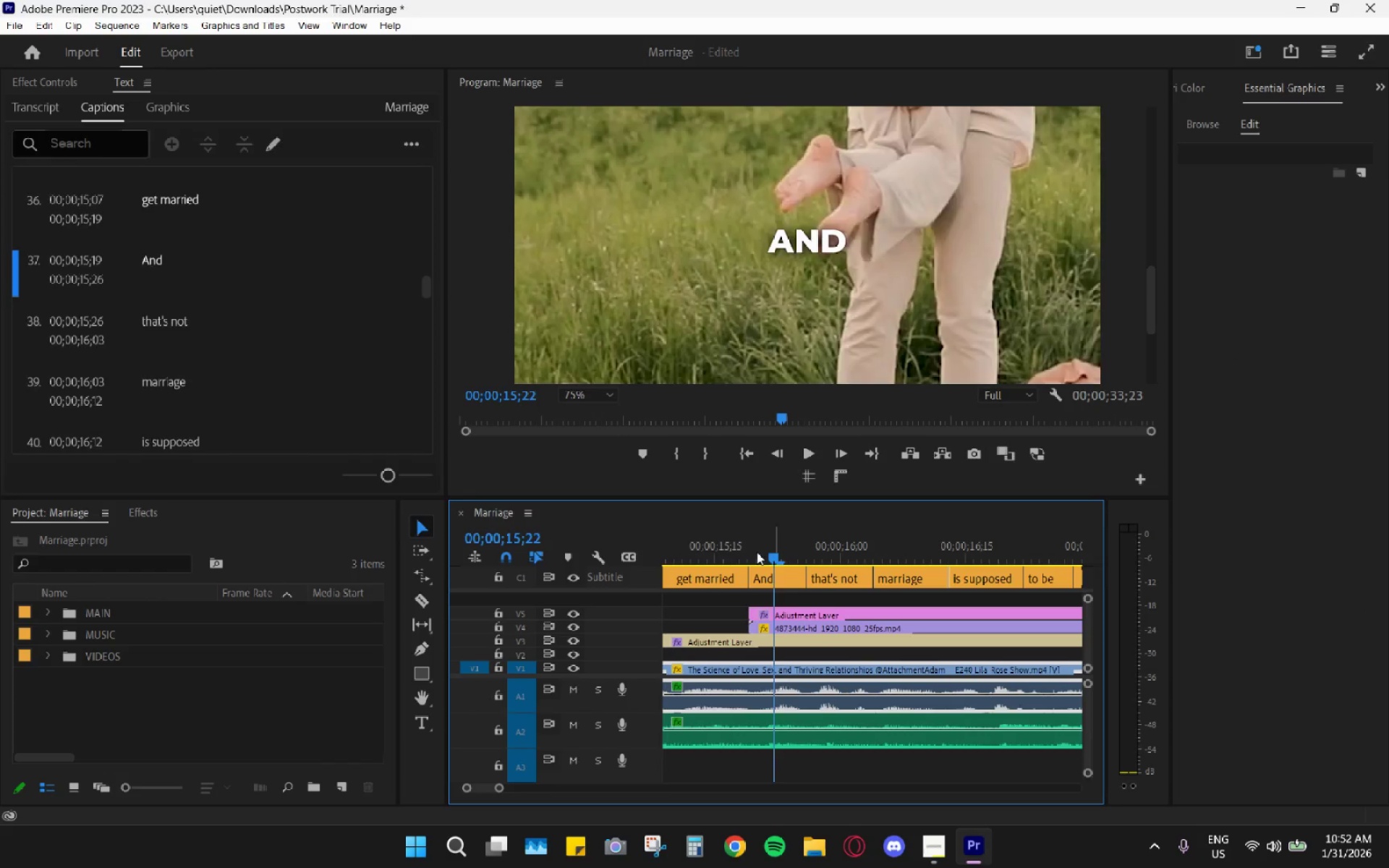 
left_click_drag(start_coordinate=[758, 553], to_coordinate=[753, 550])
 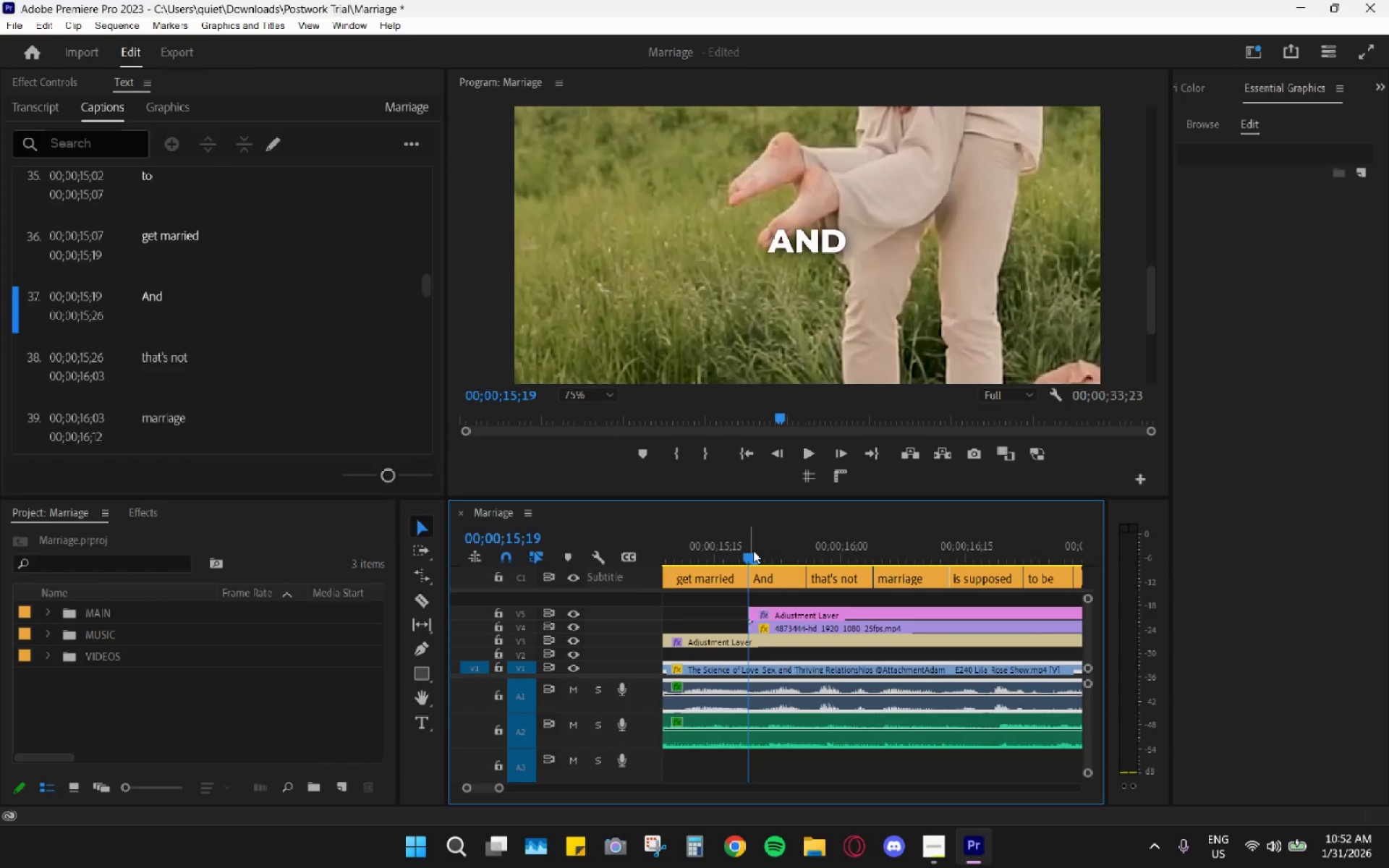 
key(Space)
 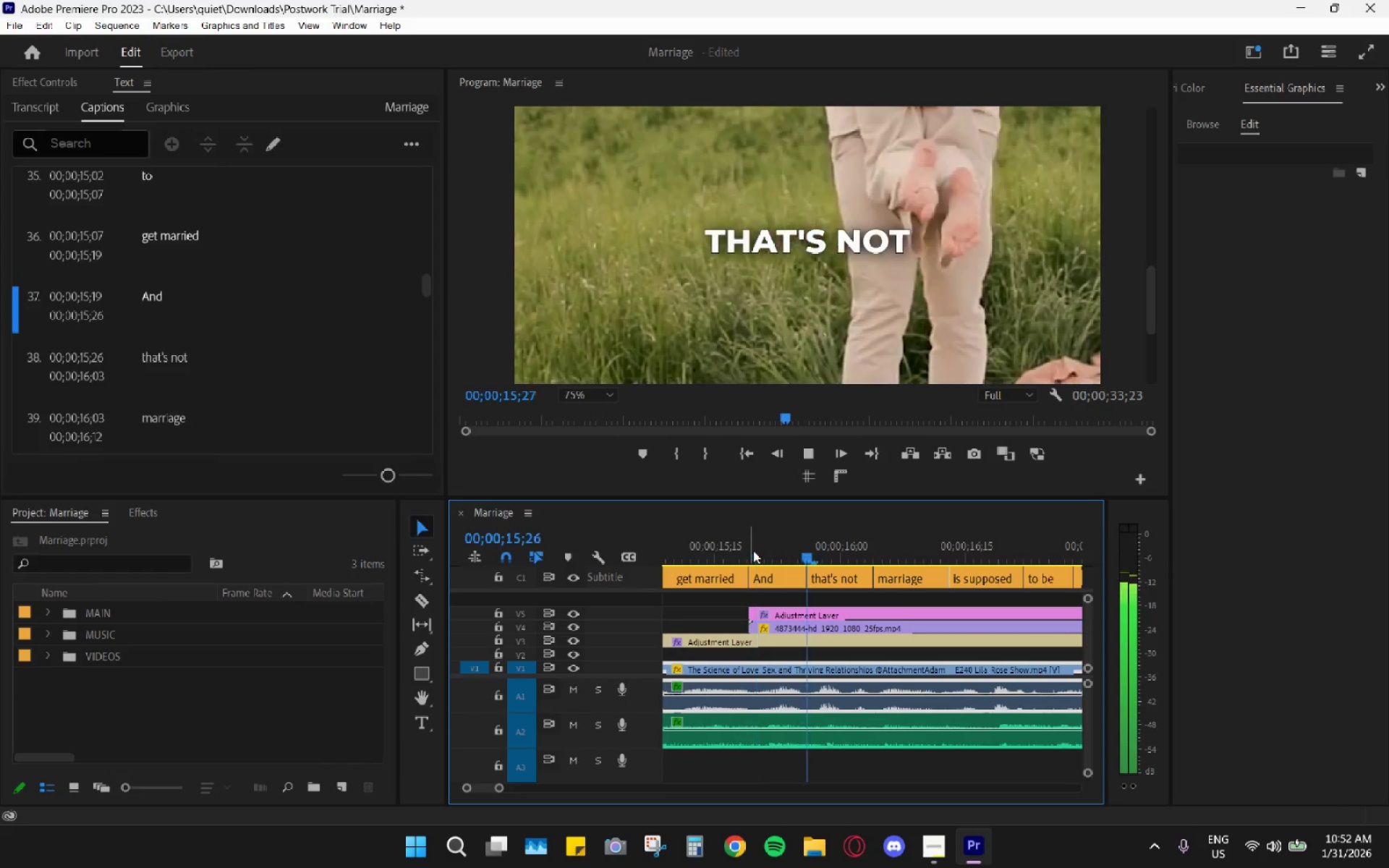 
key(Space)
 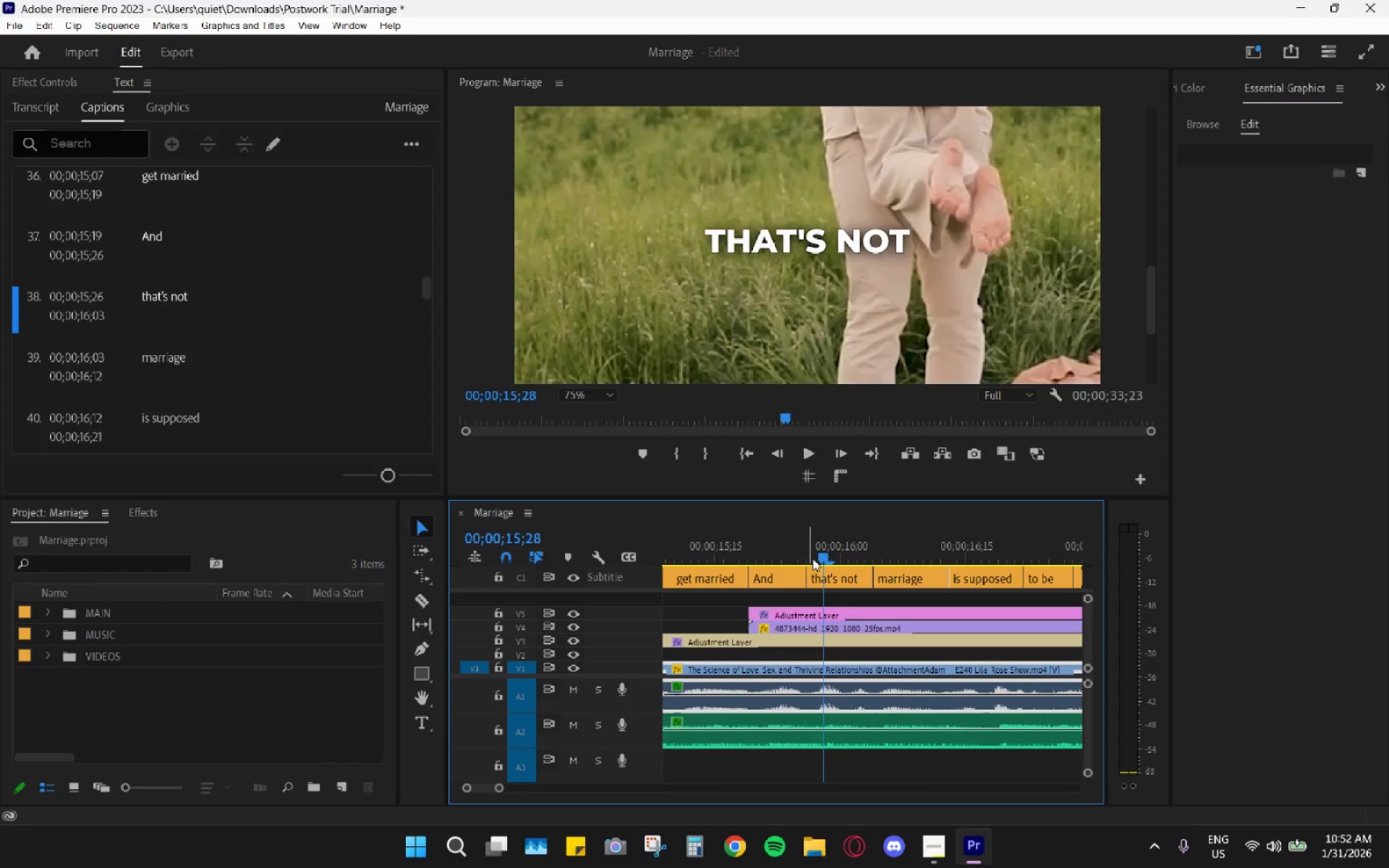 
left_click_drag(start_coordinate=[844, 558], to_coordinate=[853, 558])
 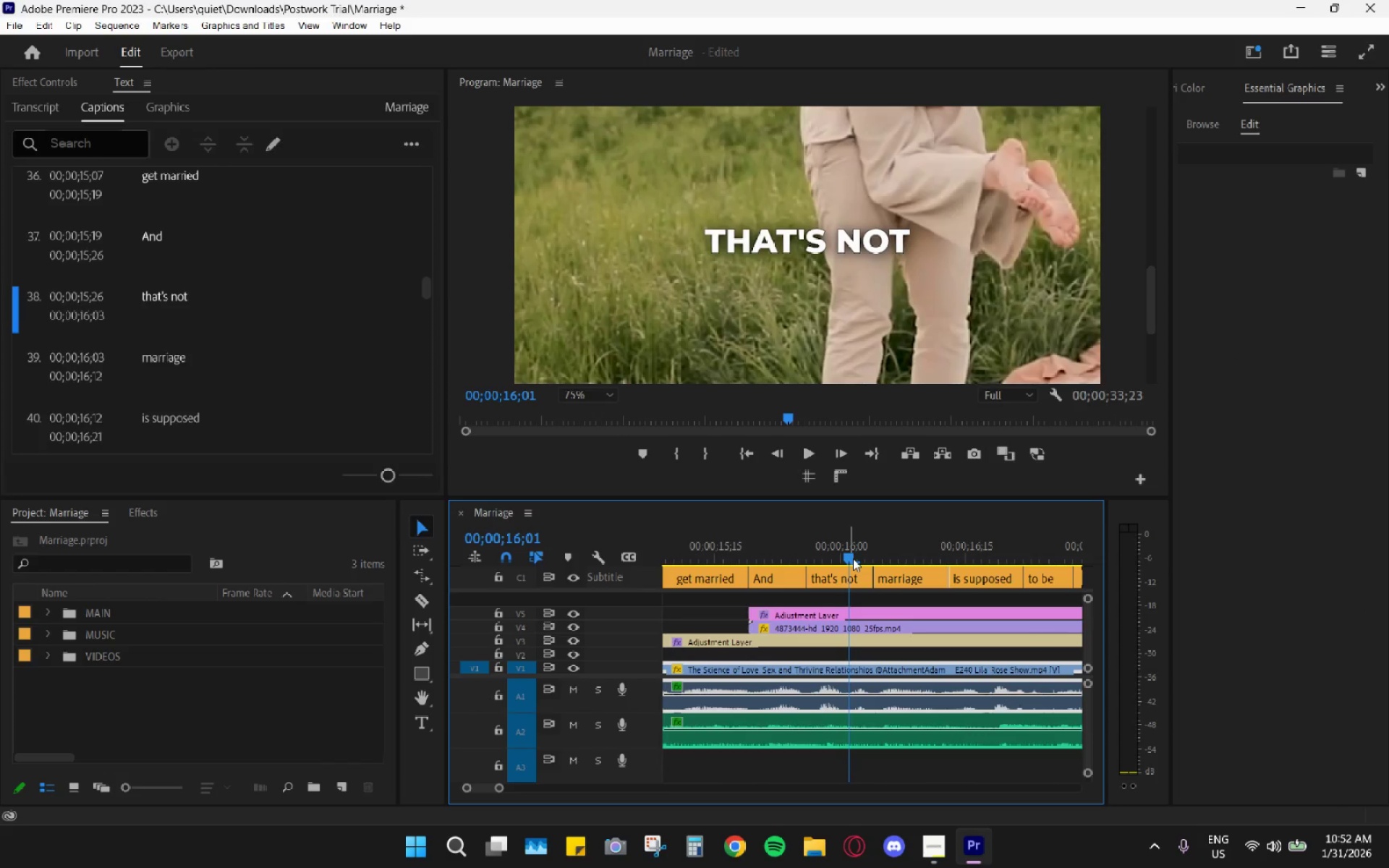 
key(Space)
 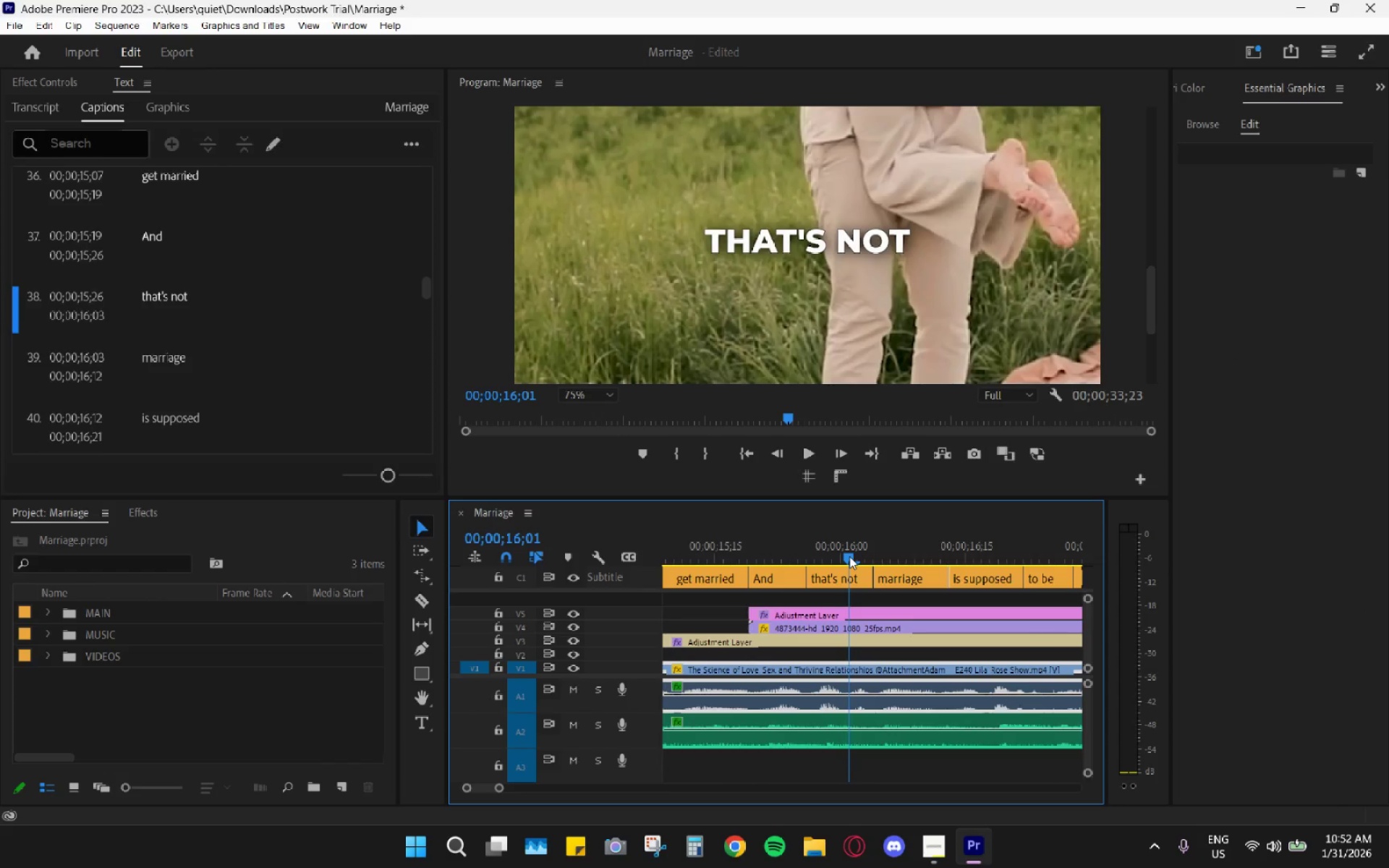 
key(C)
 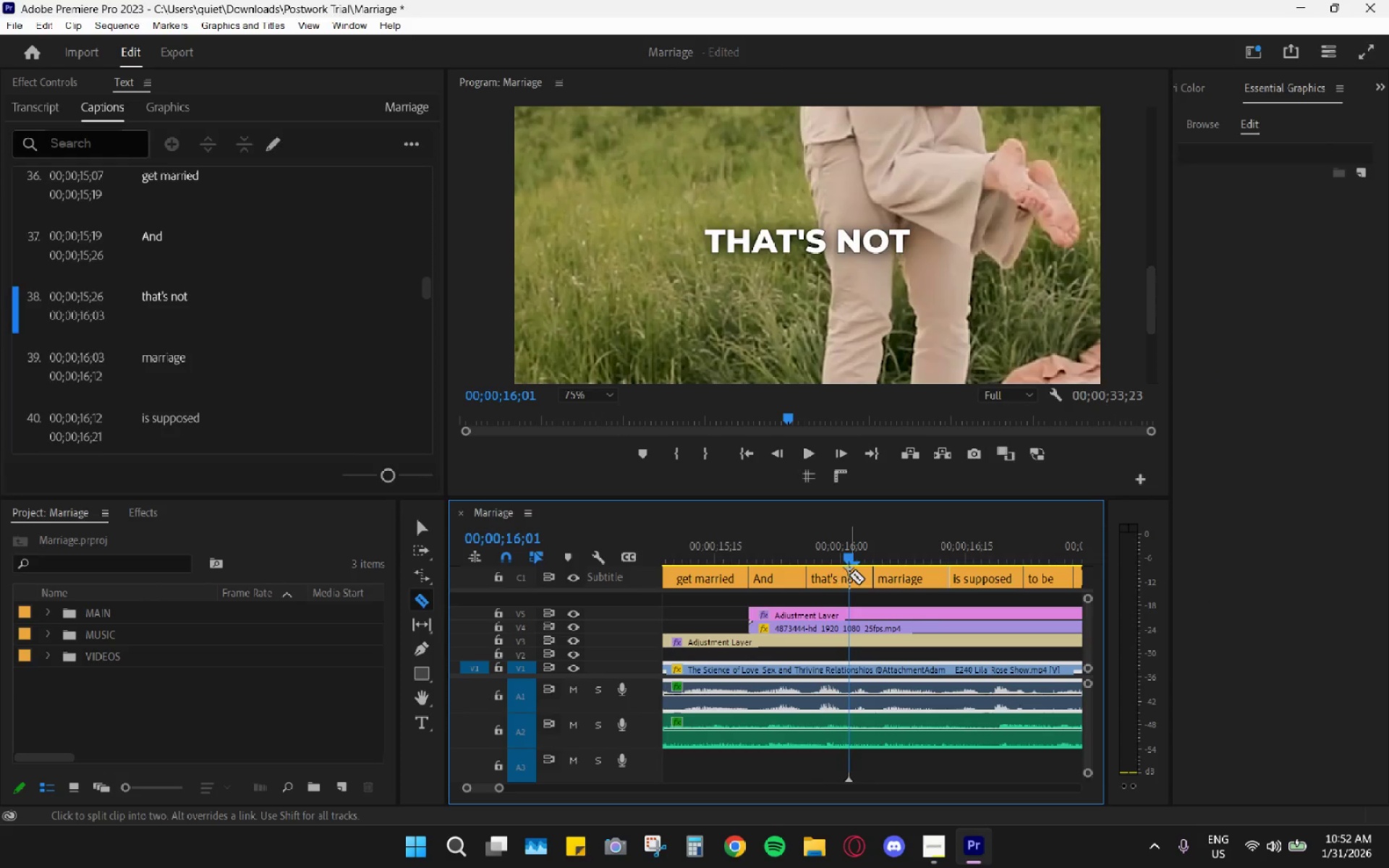 
left_click([849, 575])
 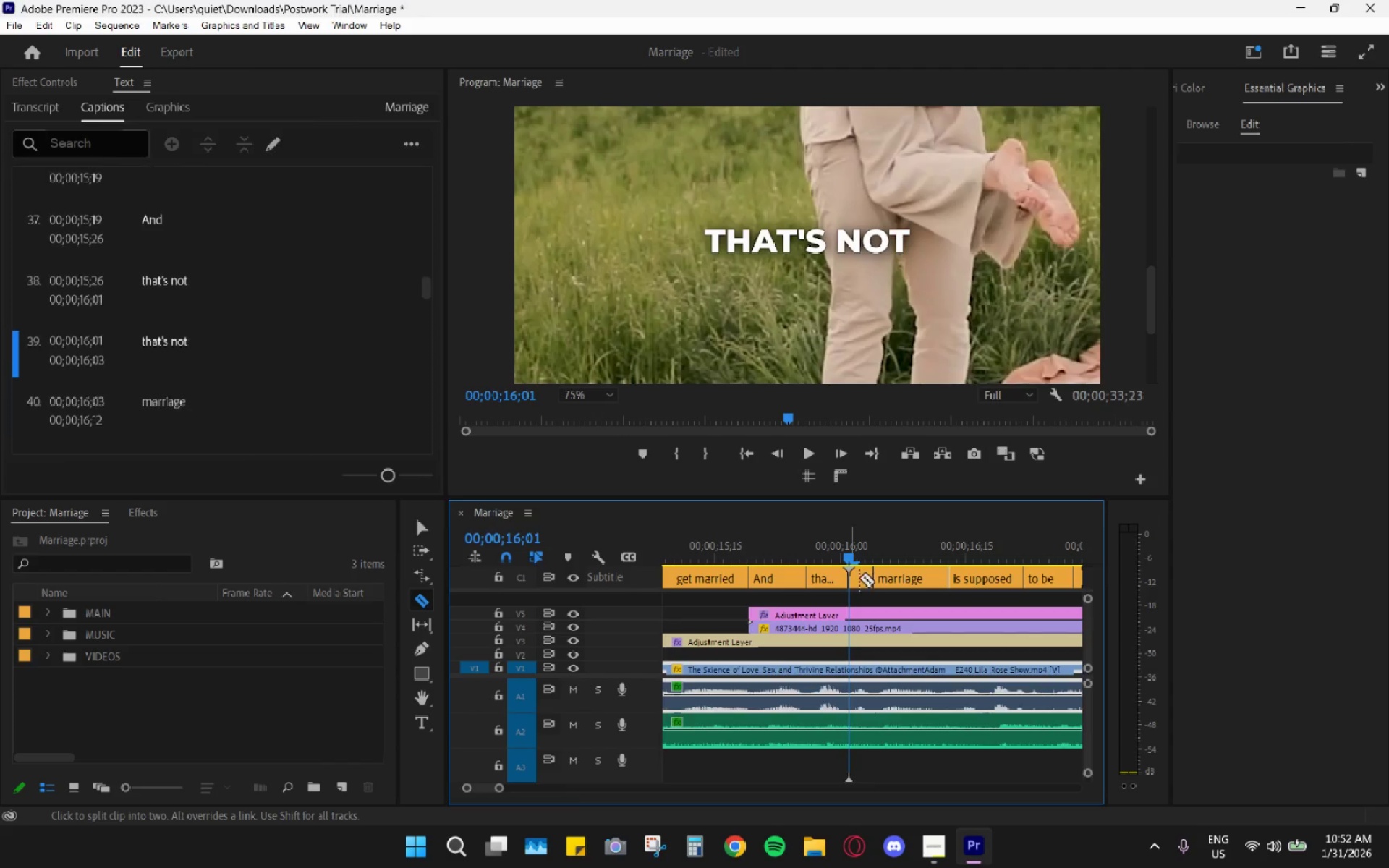 
type(vh)
 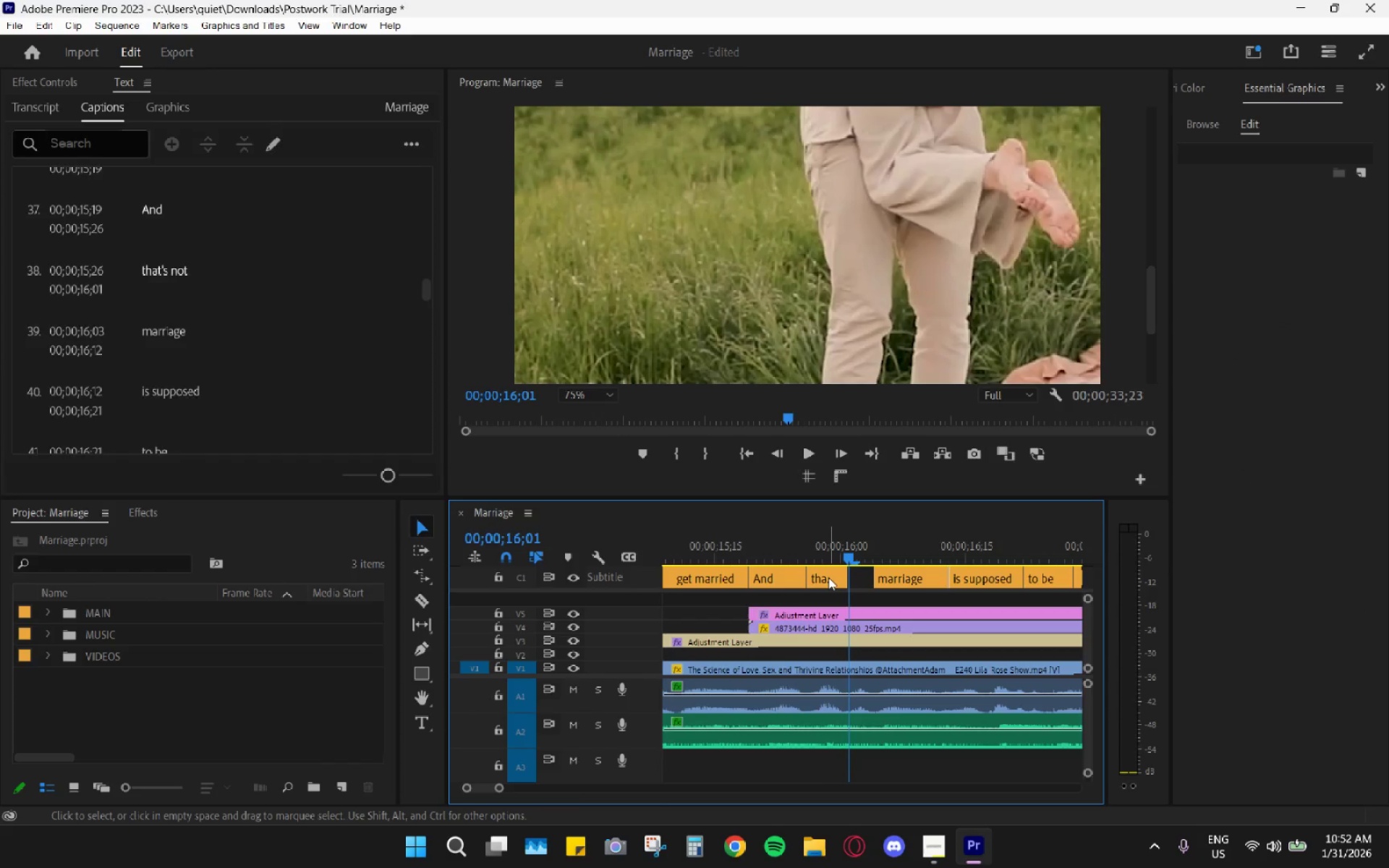 
left_click_drag(start_coordinate=[828, 577], to_coordinate=[851, 576])
 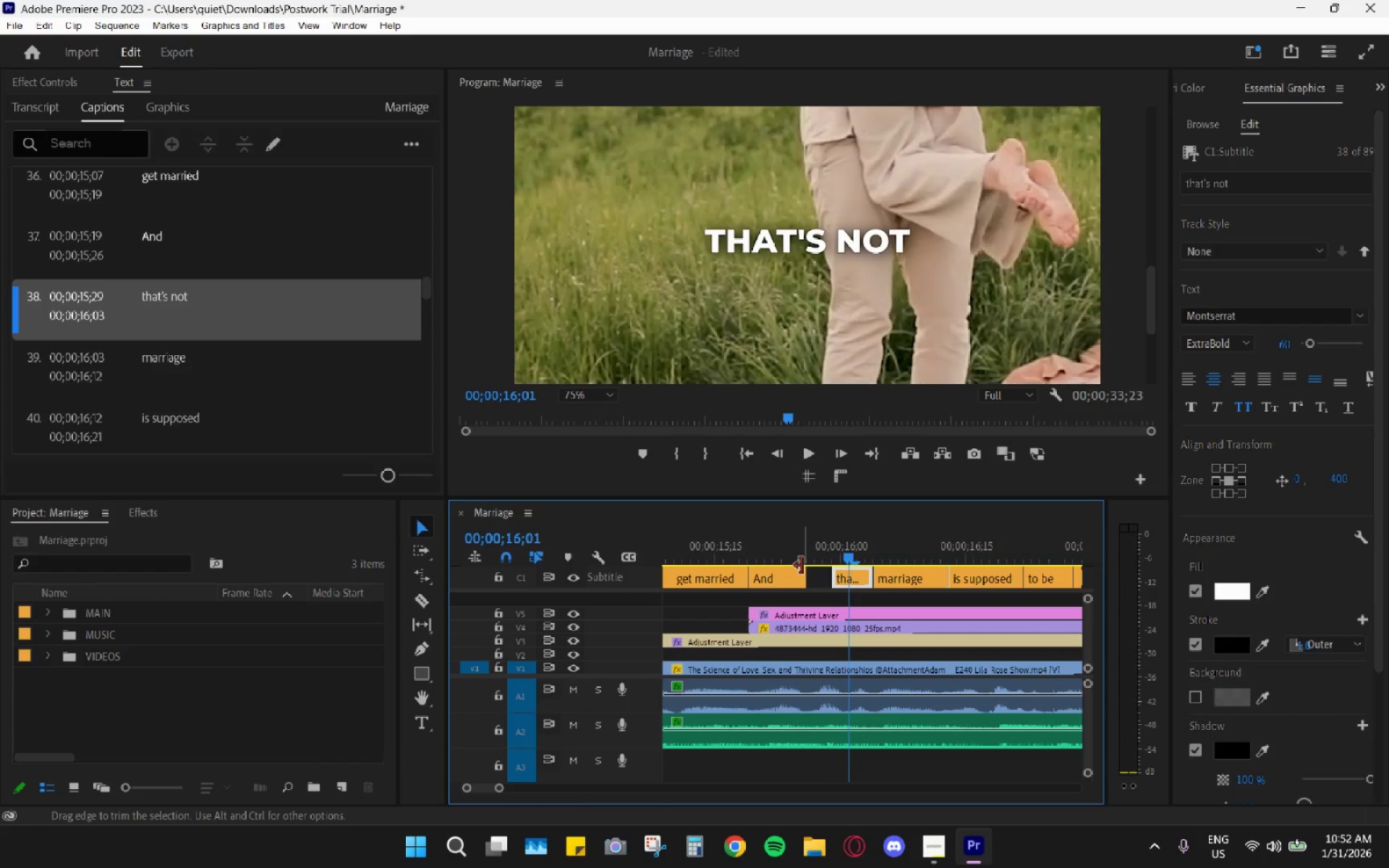 
left_click_drag(start_coordinate=[788, 545], to_coordinate=[757, 539])
 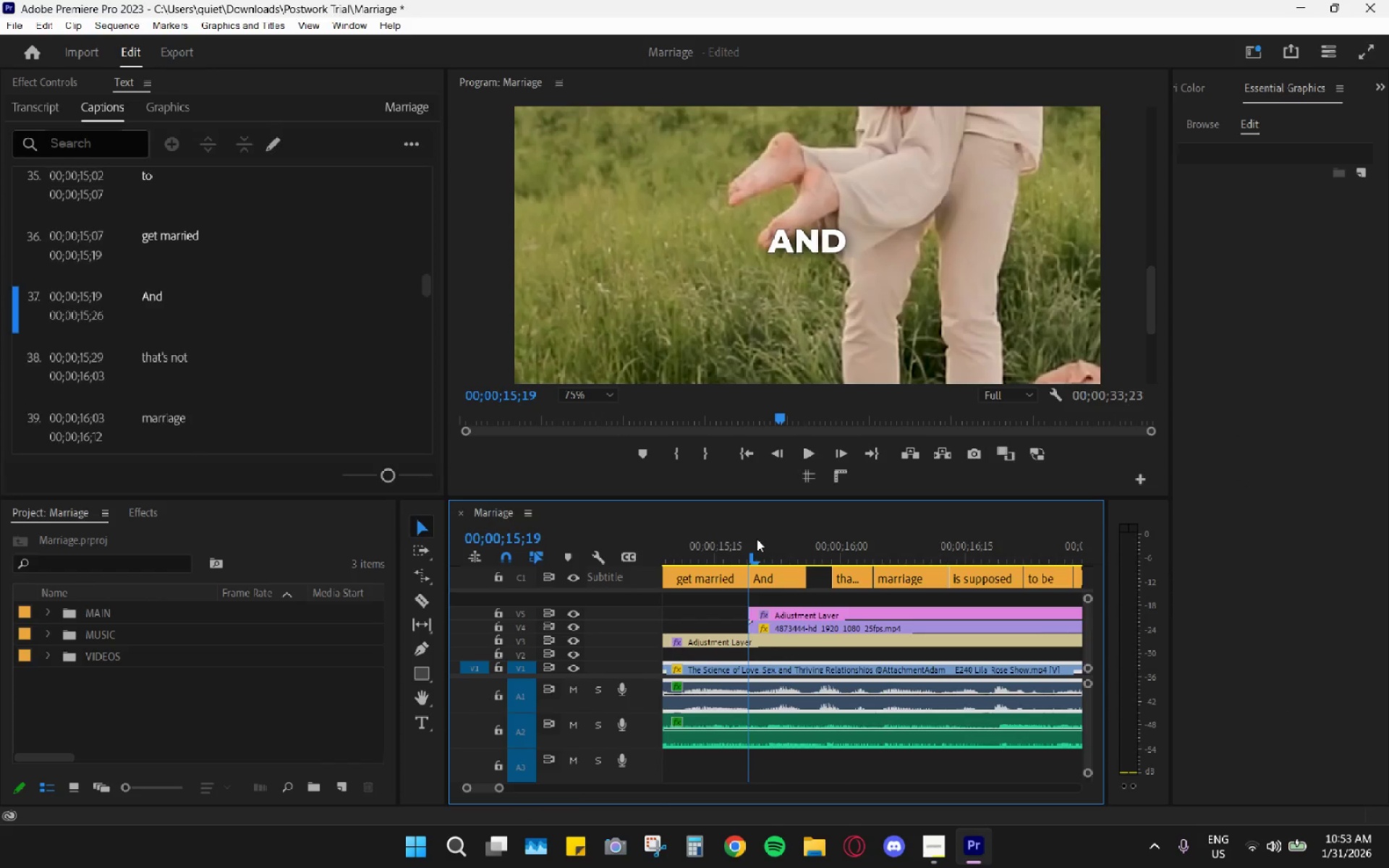 
key(Space)
 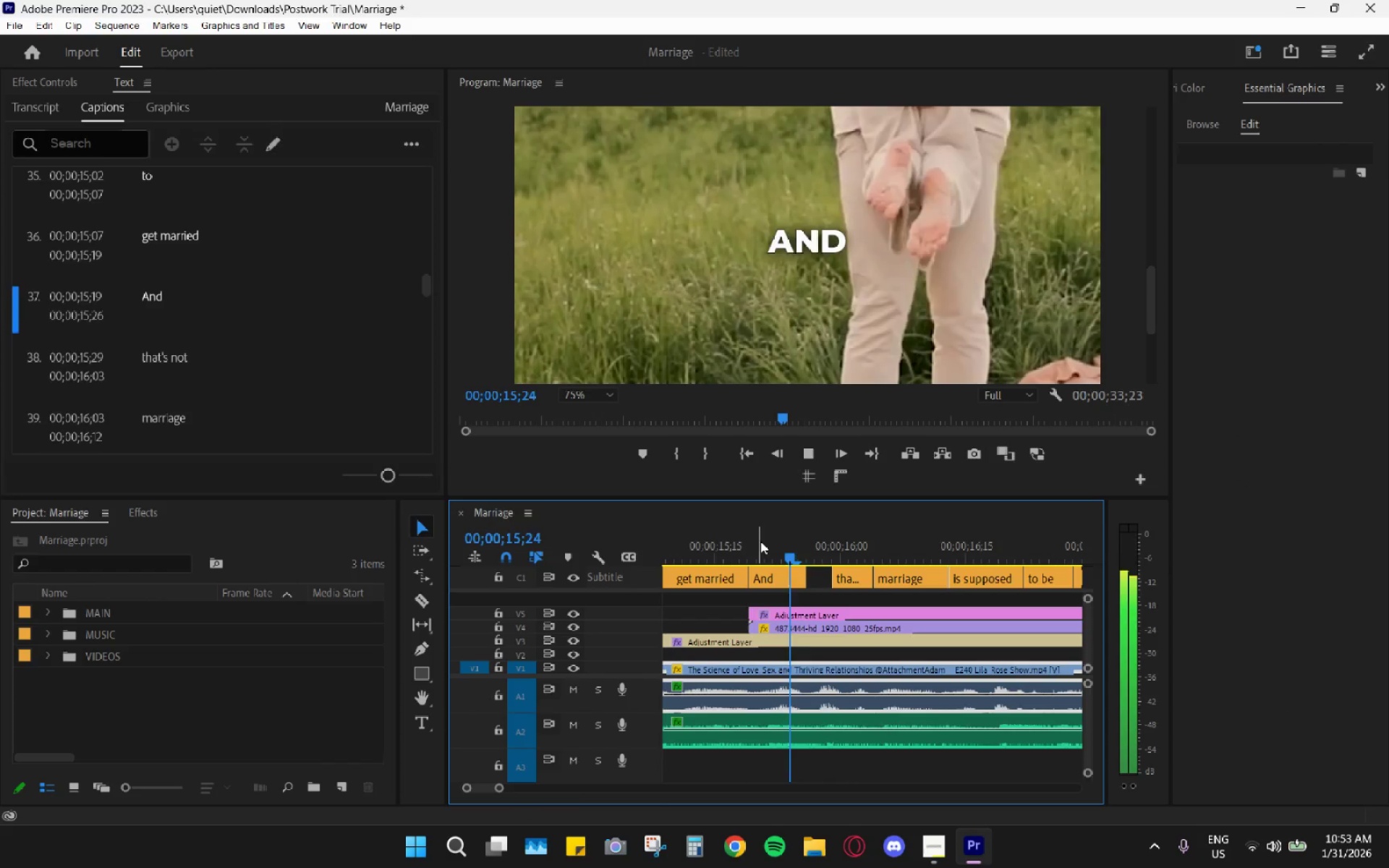 
key(Space)
 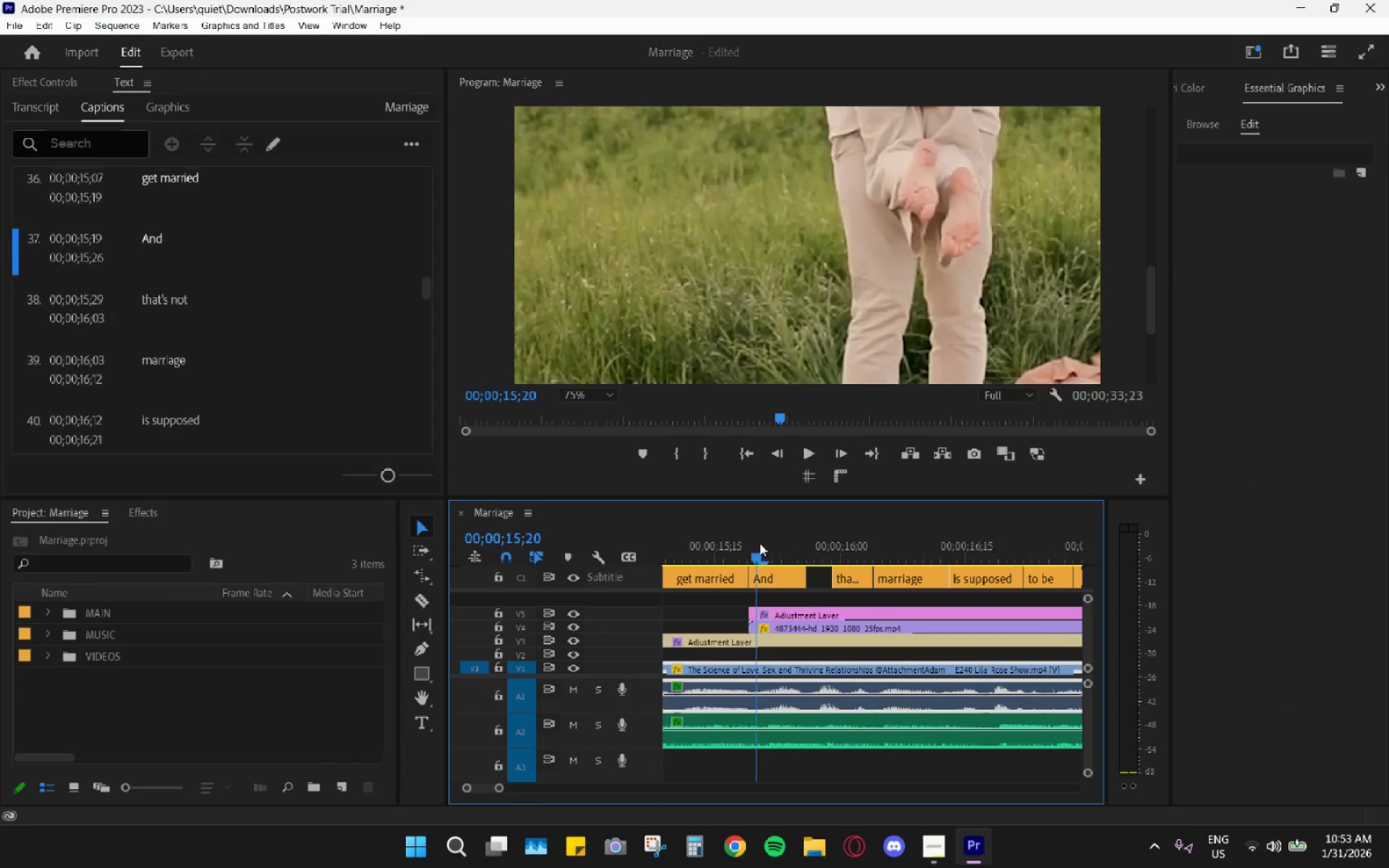 
key(Space)
 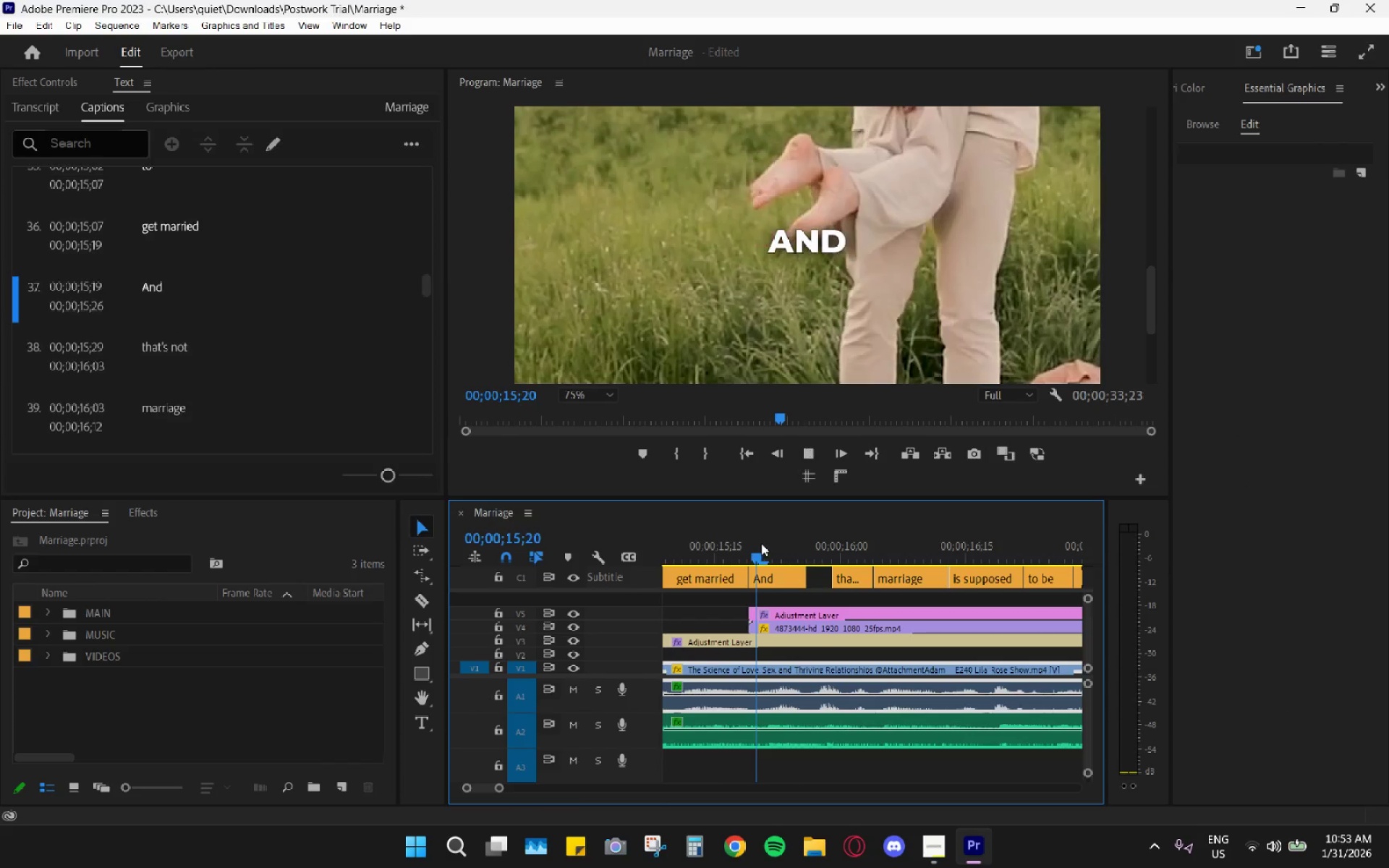 
key(Space)
 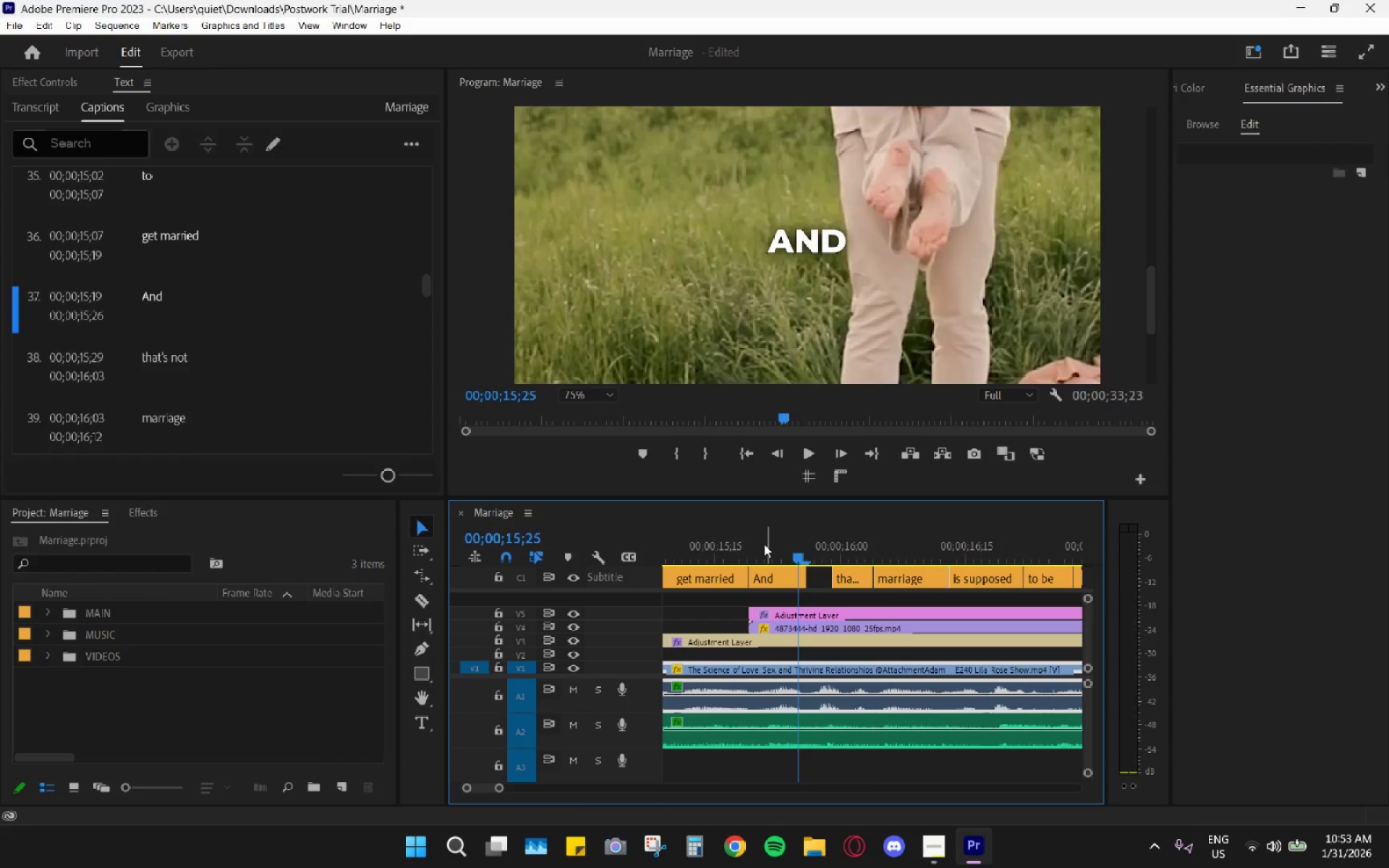 
key(Space)
 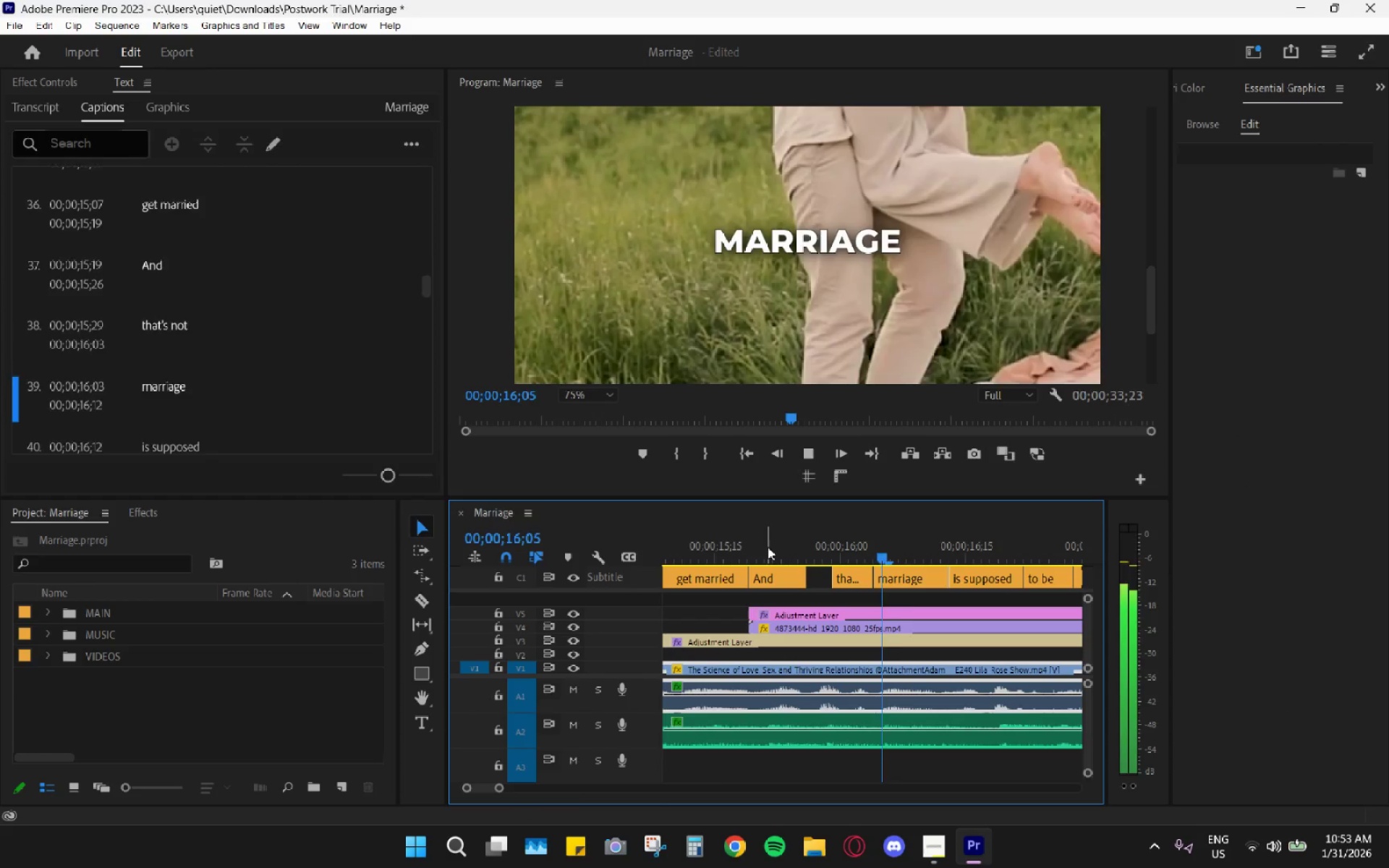 
key(Space)
 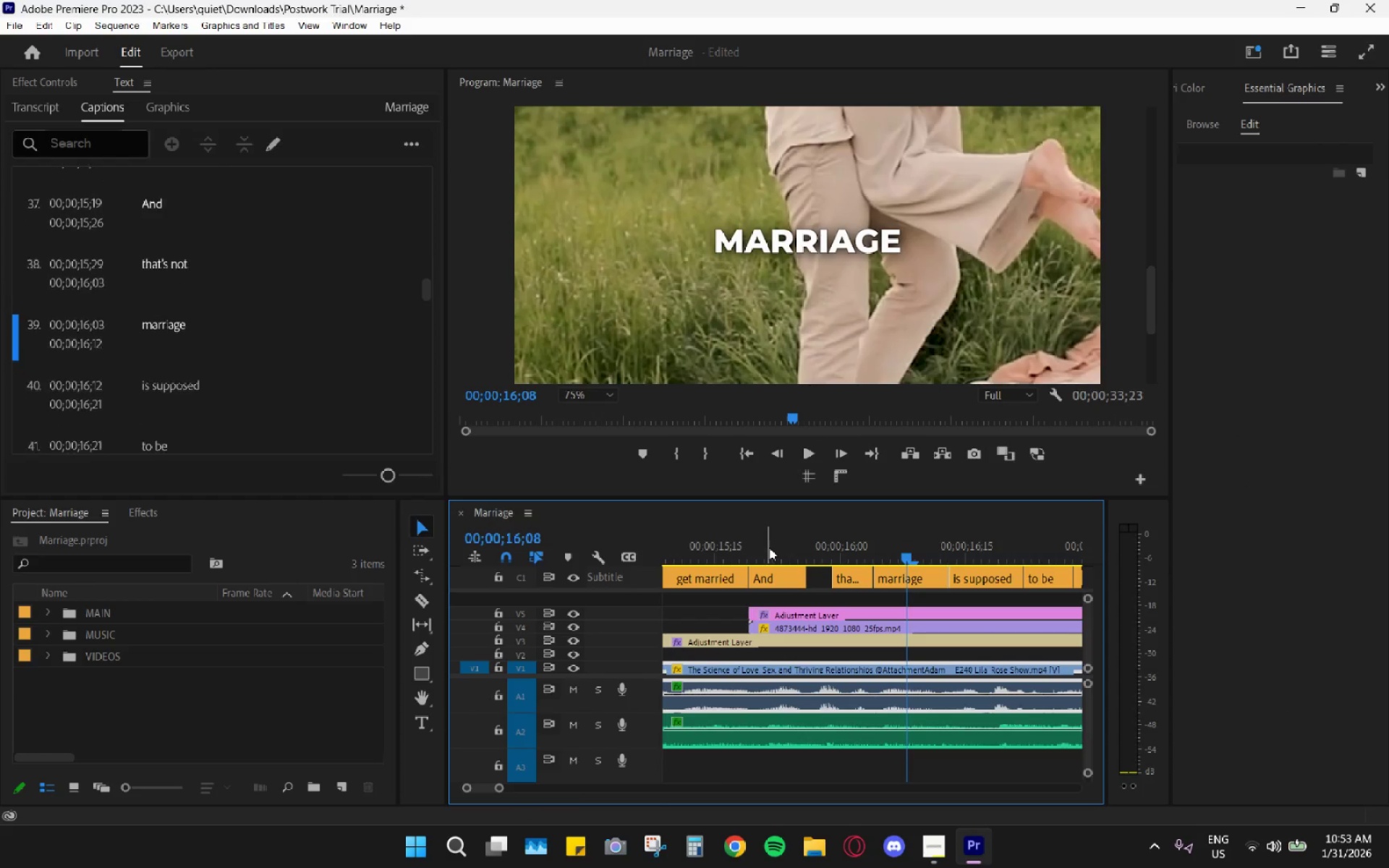 
left_click_drag(start_coordinate=[770, 548], to_coordinate=[810, 555])
 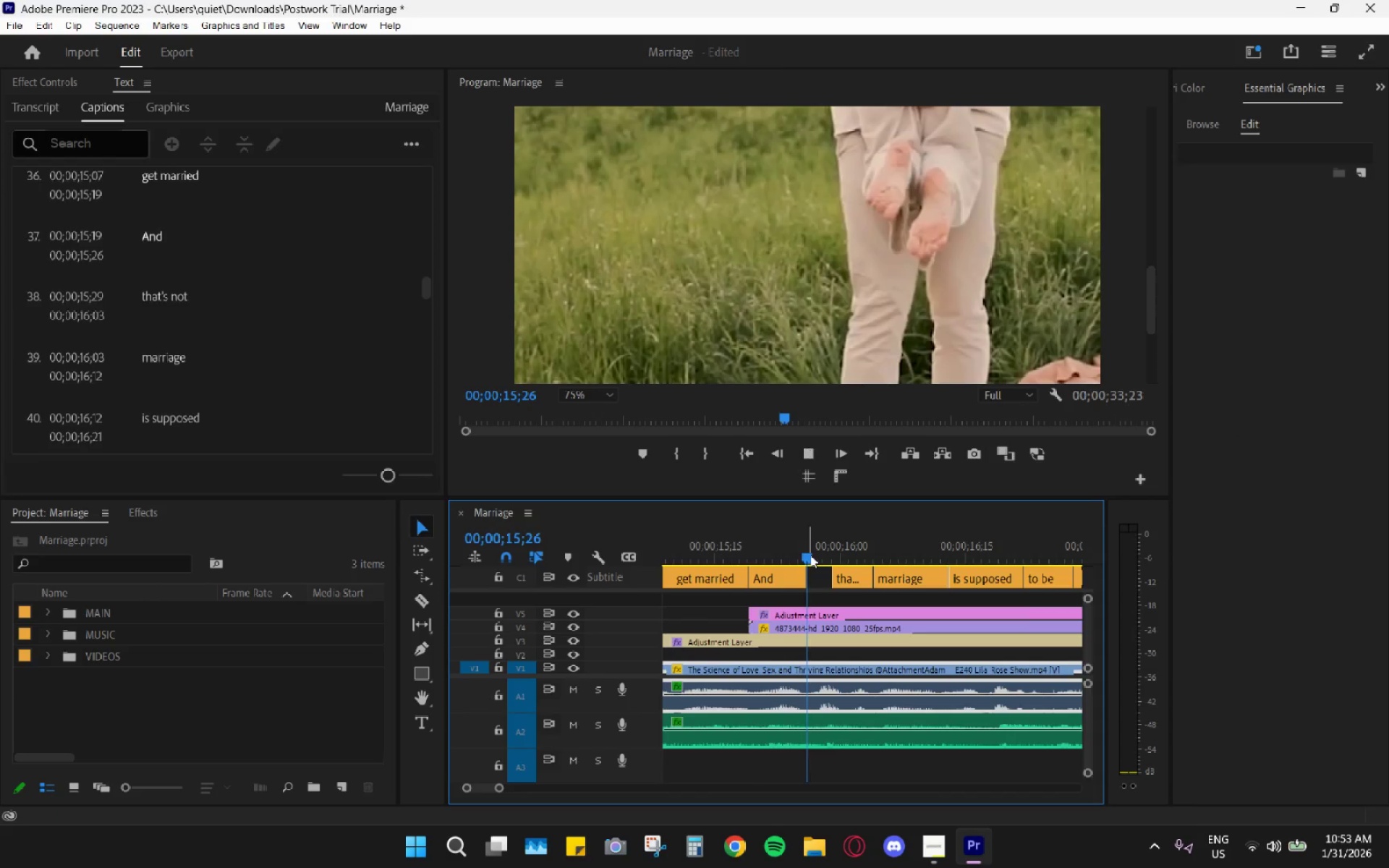 
key(Space)
 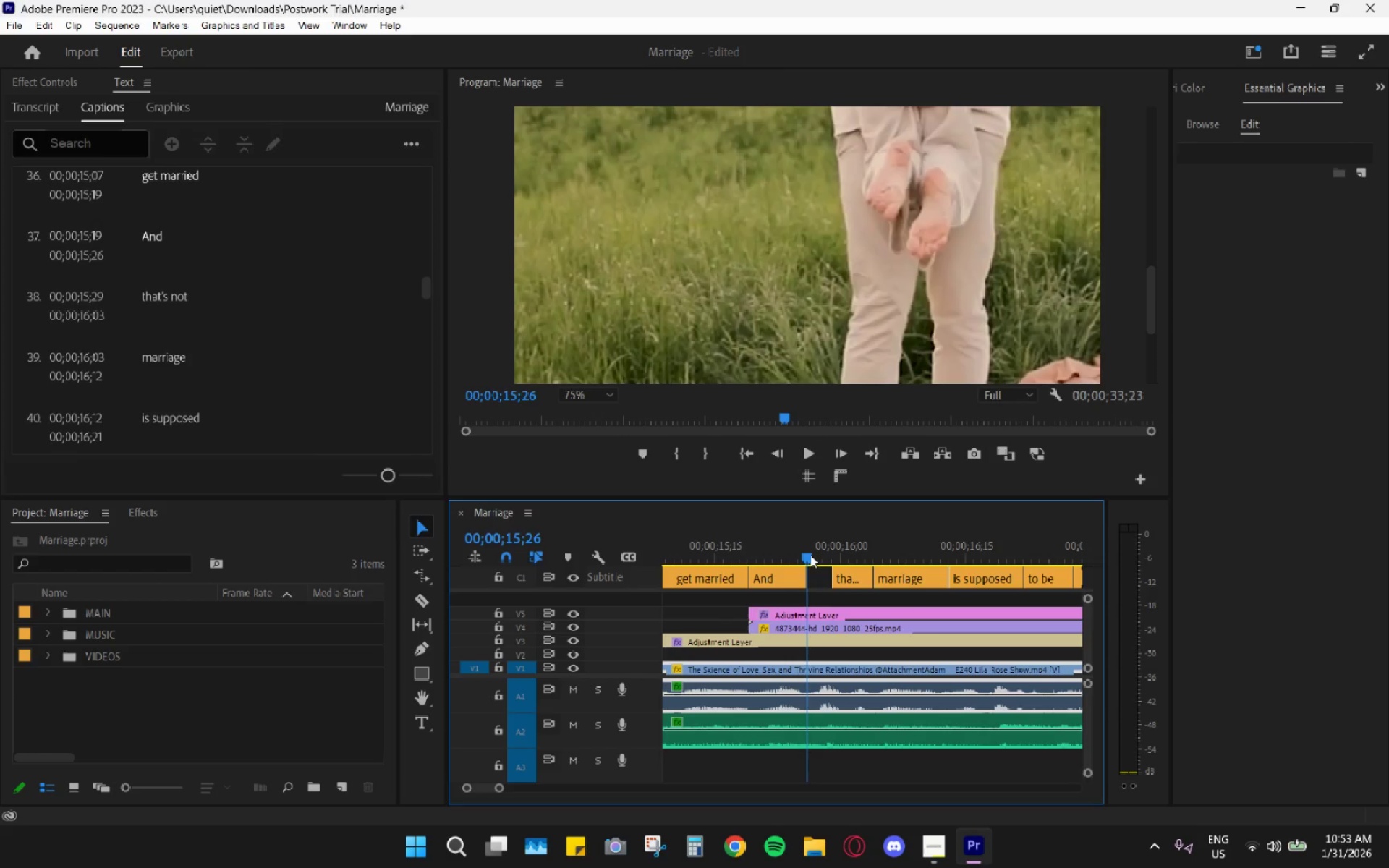 
left_click([810, 555])
 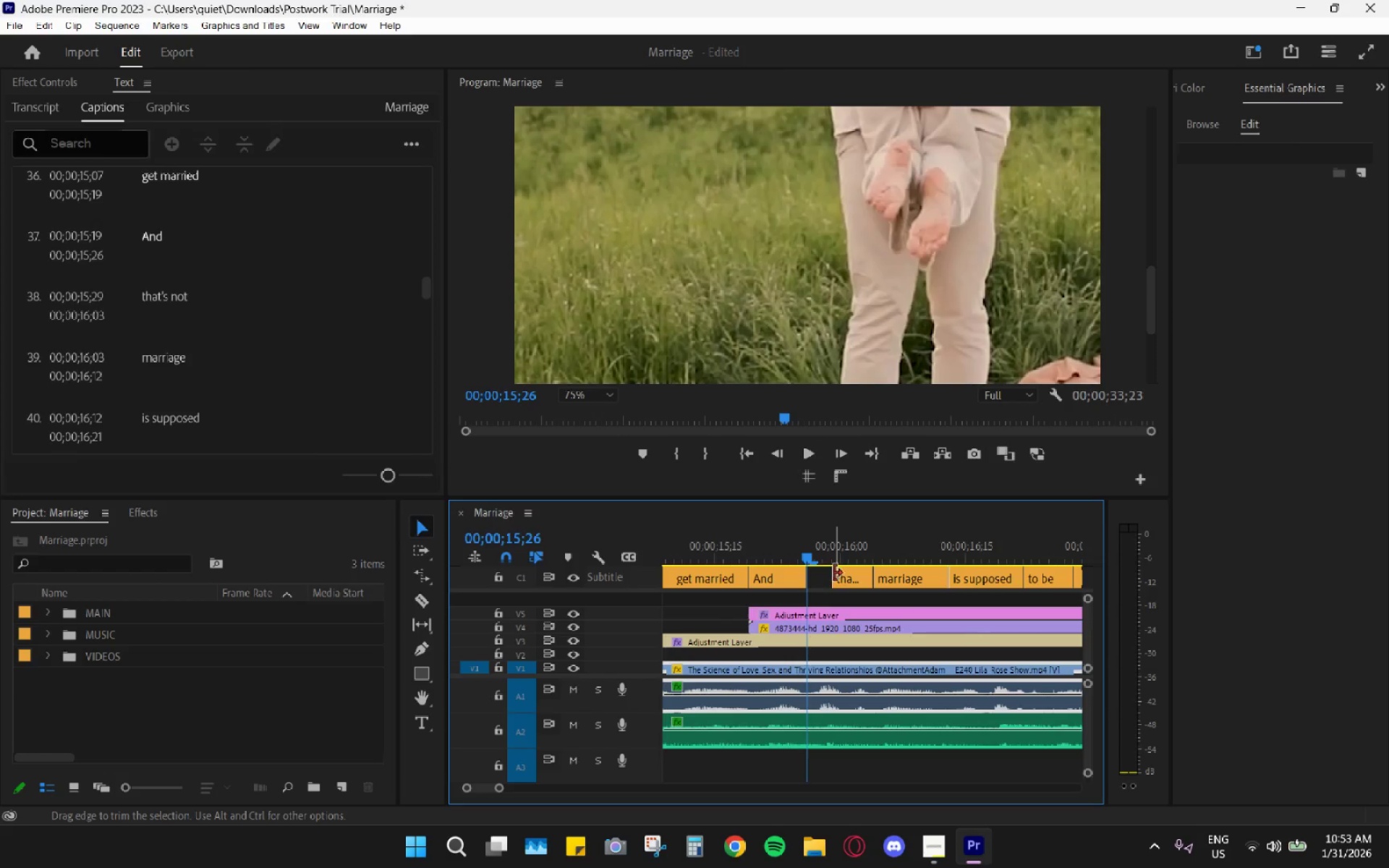 
left_click_drag(start_coordinate=[838, 577], to_coordinate=[809, 573])
 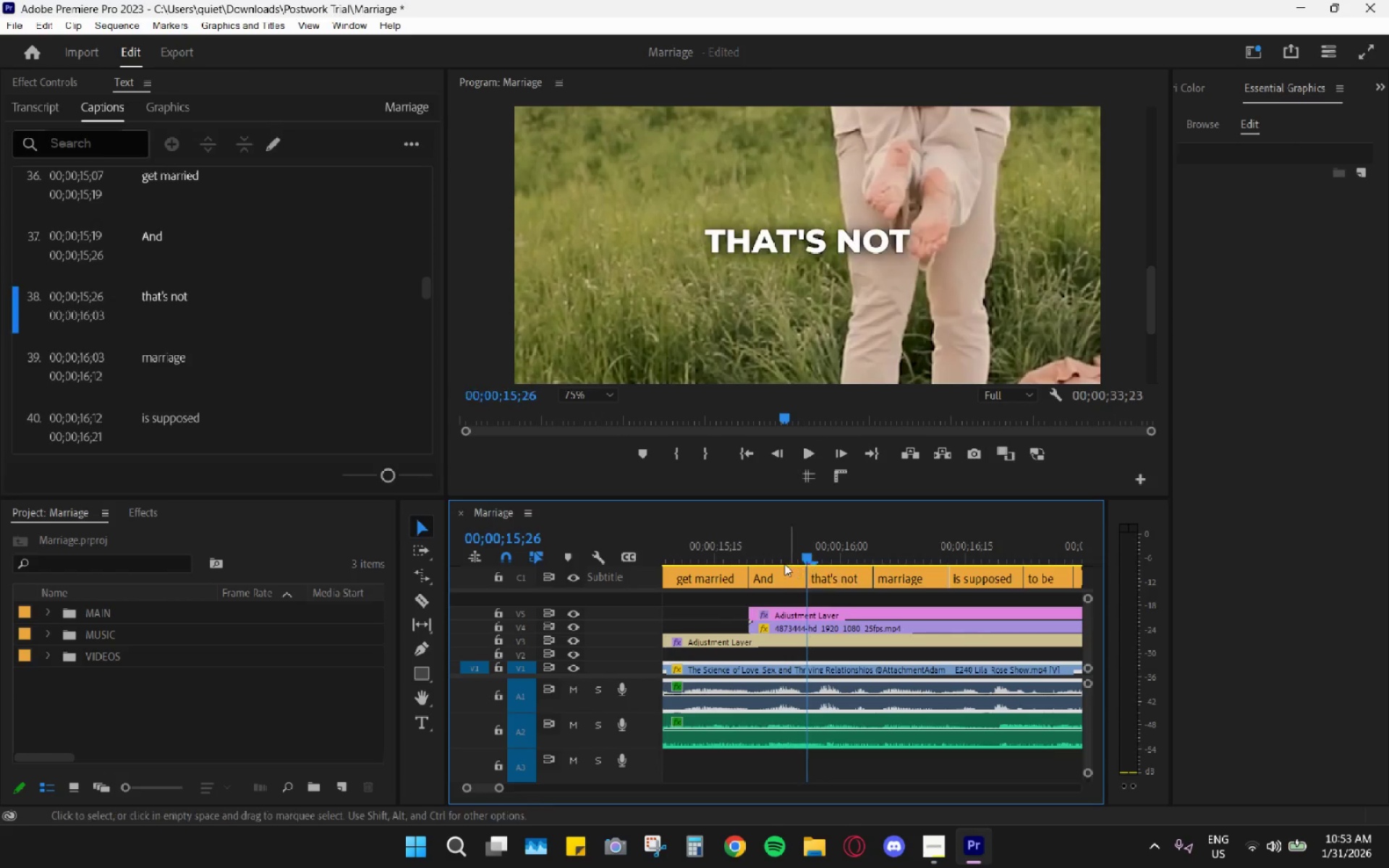 
left_click([776, 558])
 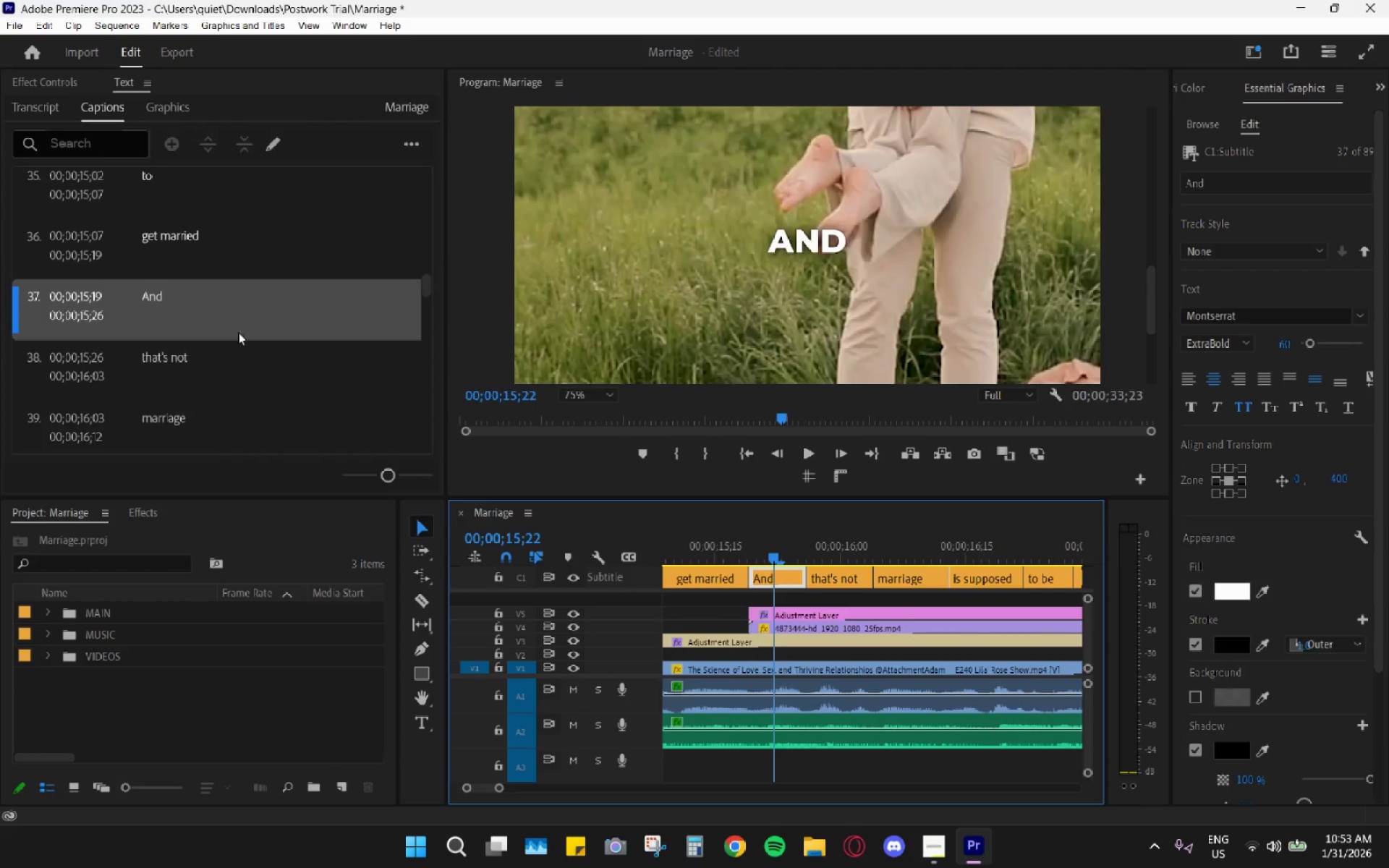 
double_click([237, 320])
 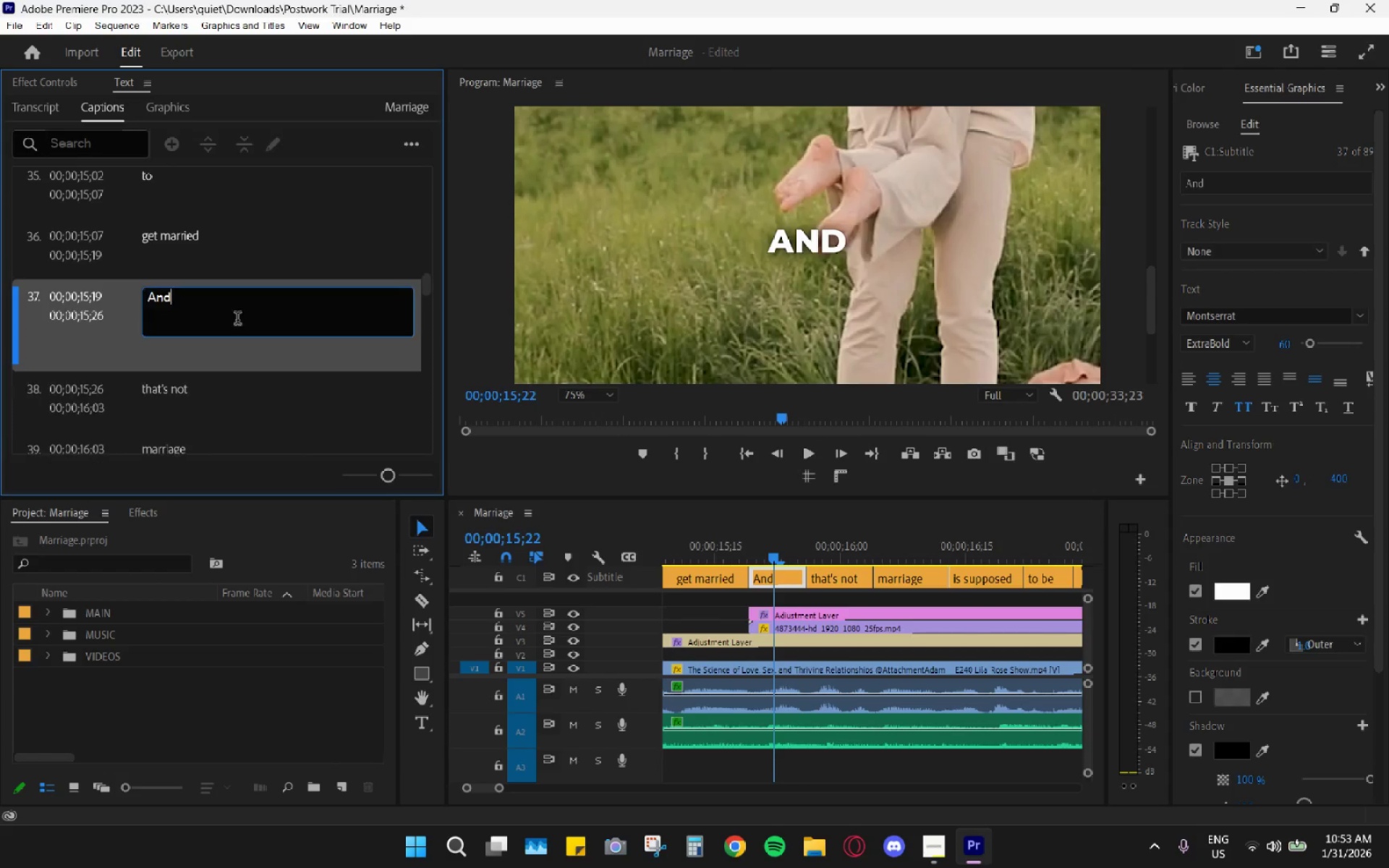 
triple_click([237, 320])
 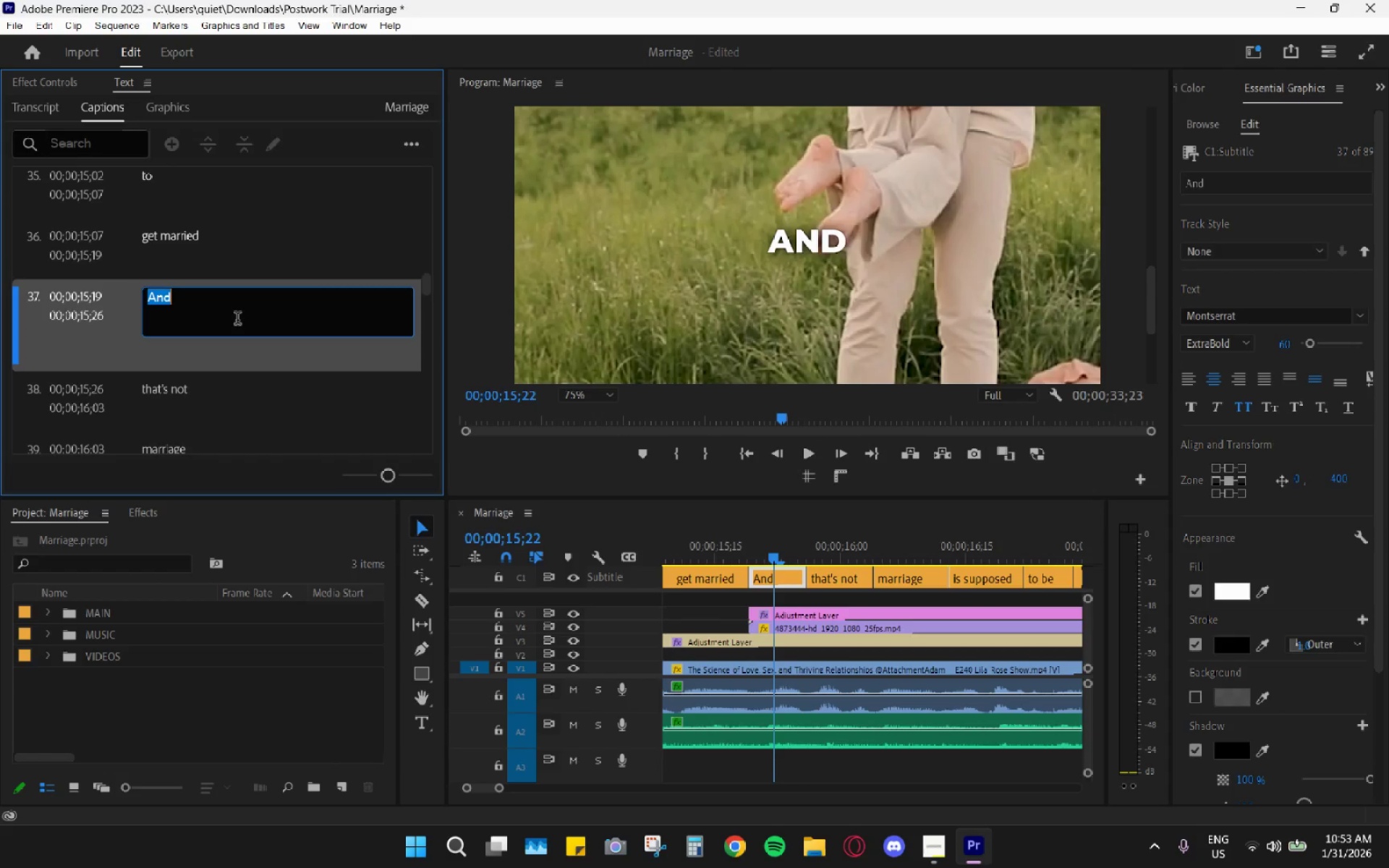 
triple_click([237, 320])
 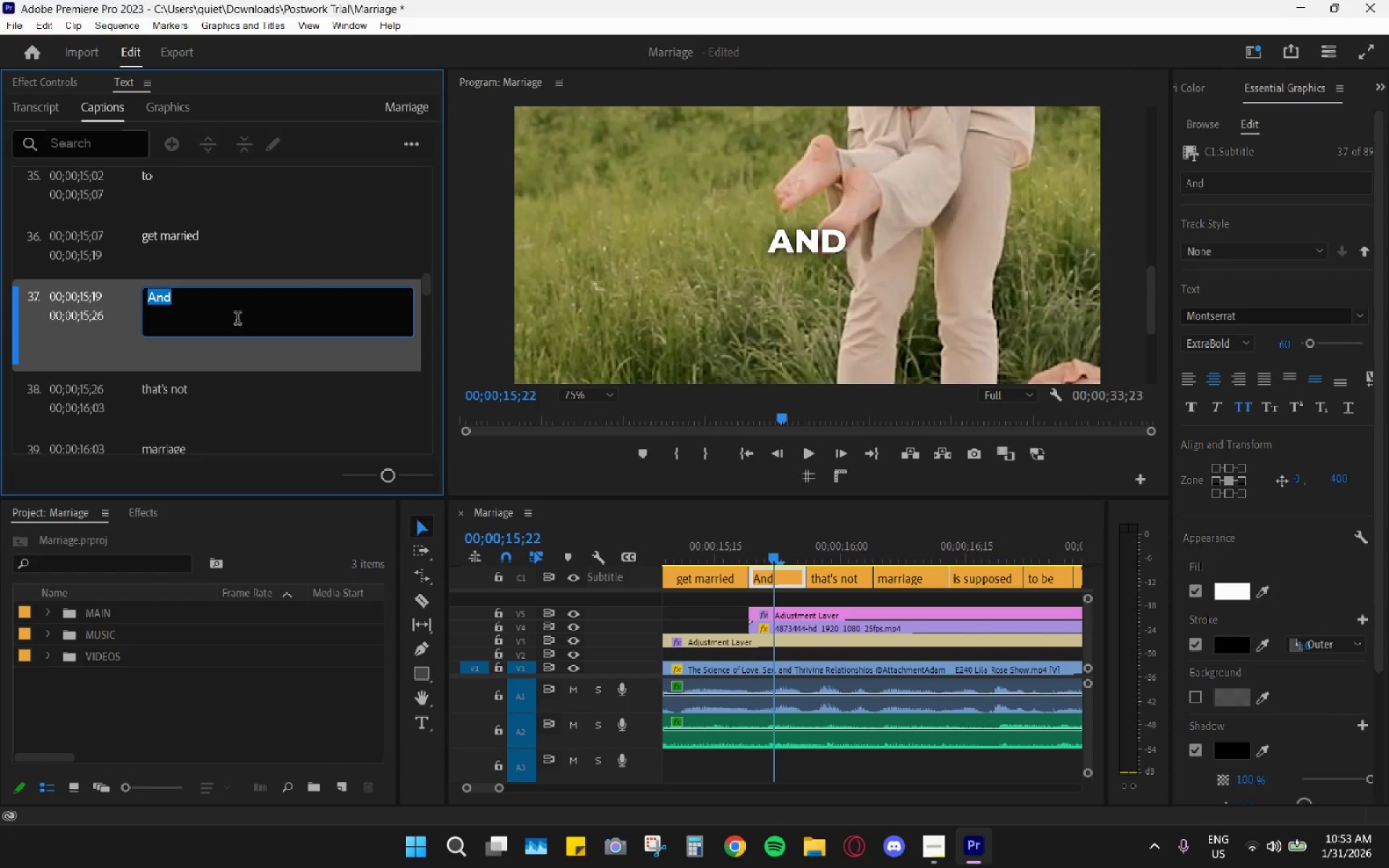 
type(and that's)
 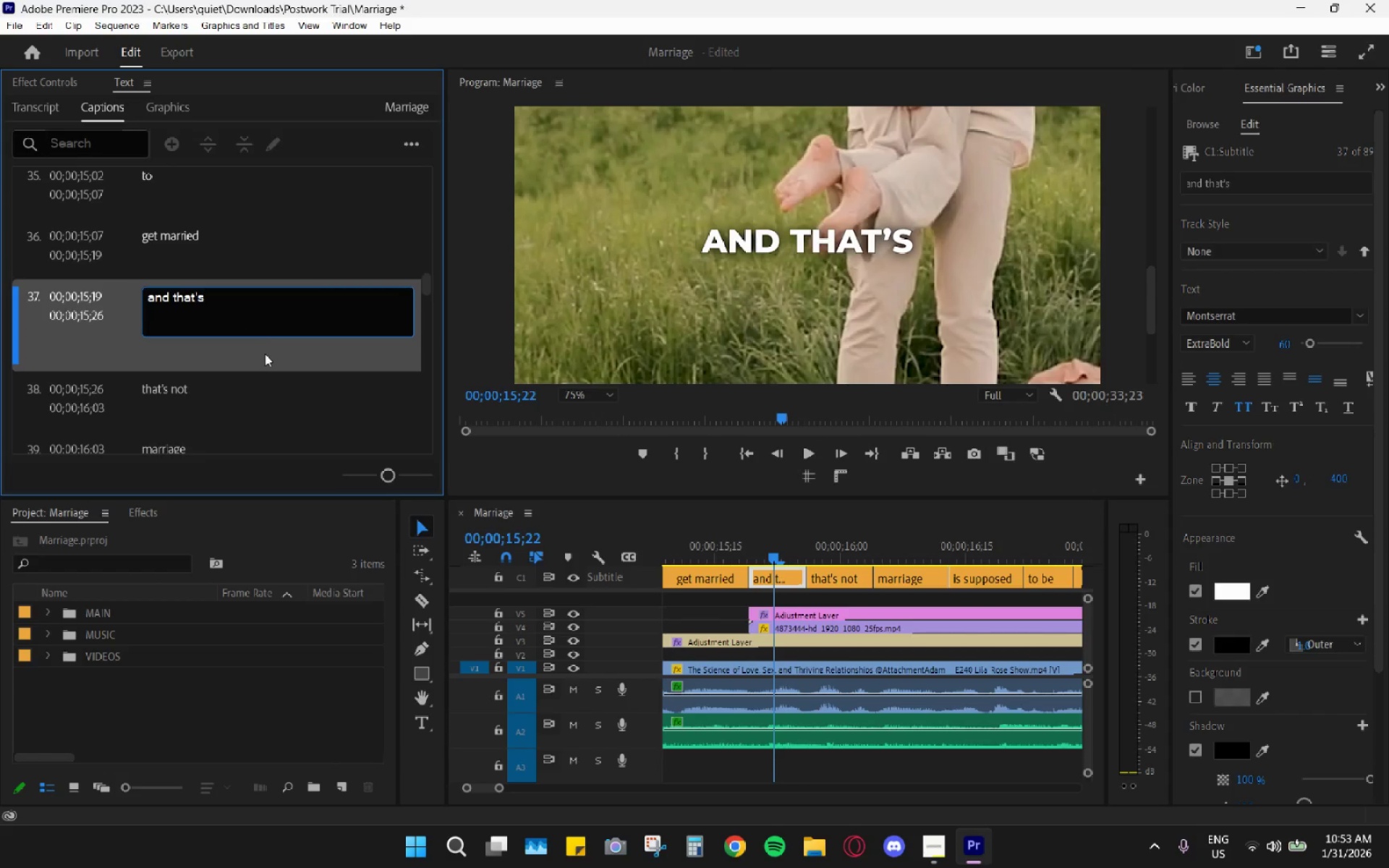 
left_click_drag(start_coordinate=[211, 375], to_coordinate=[221, 375])
 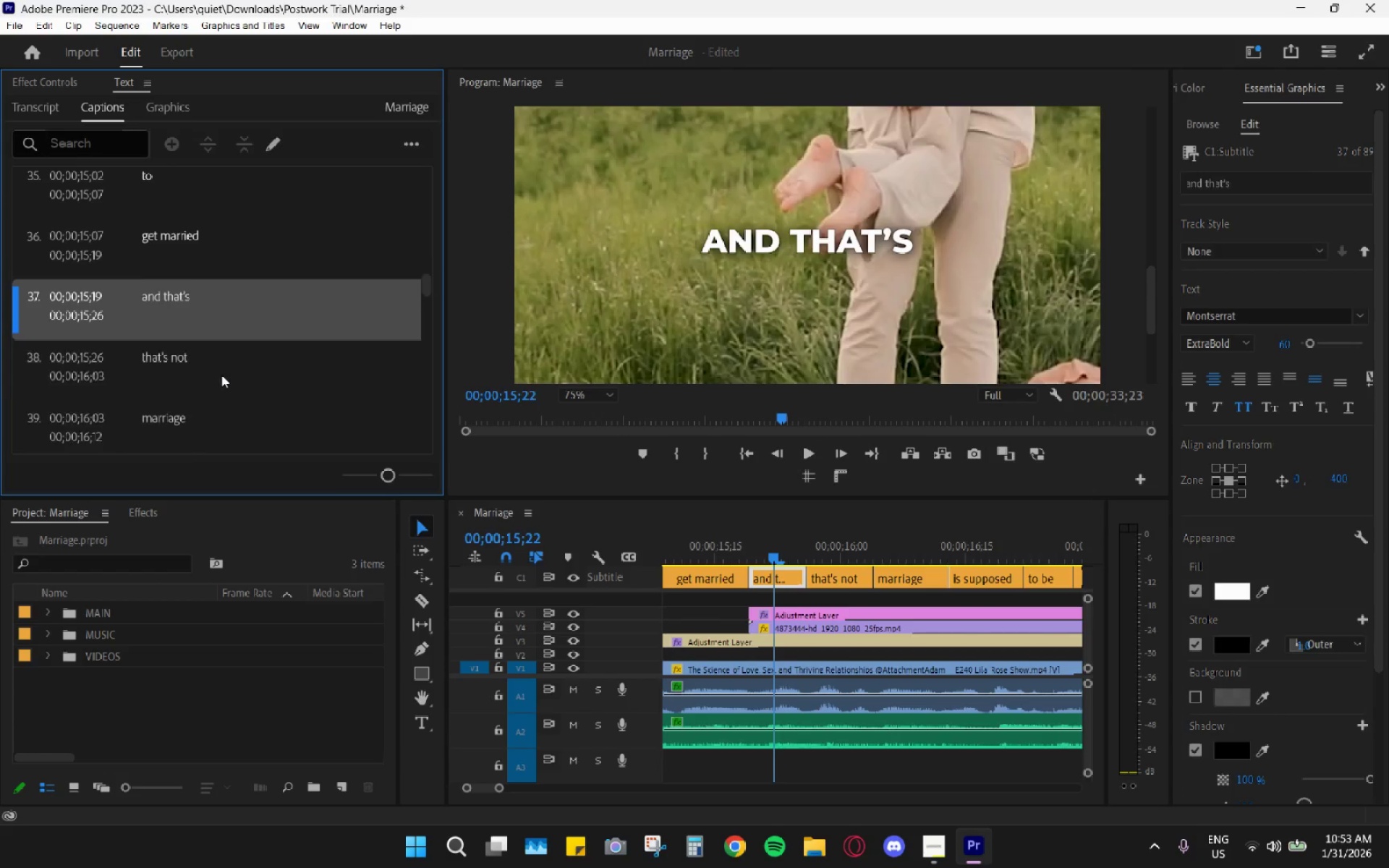 
double_click([221, 375])
 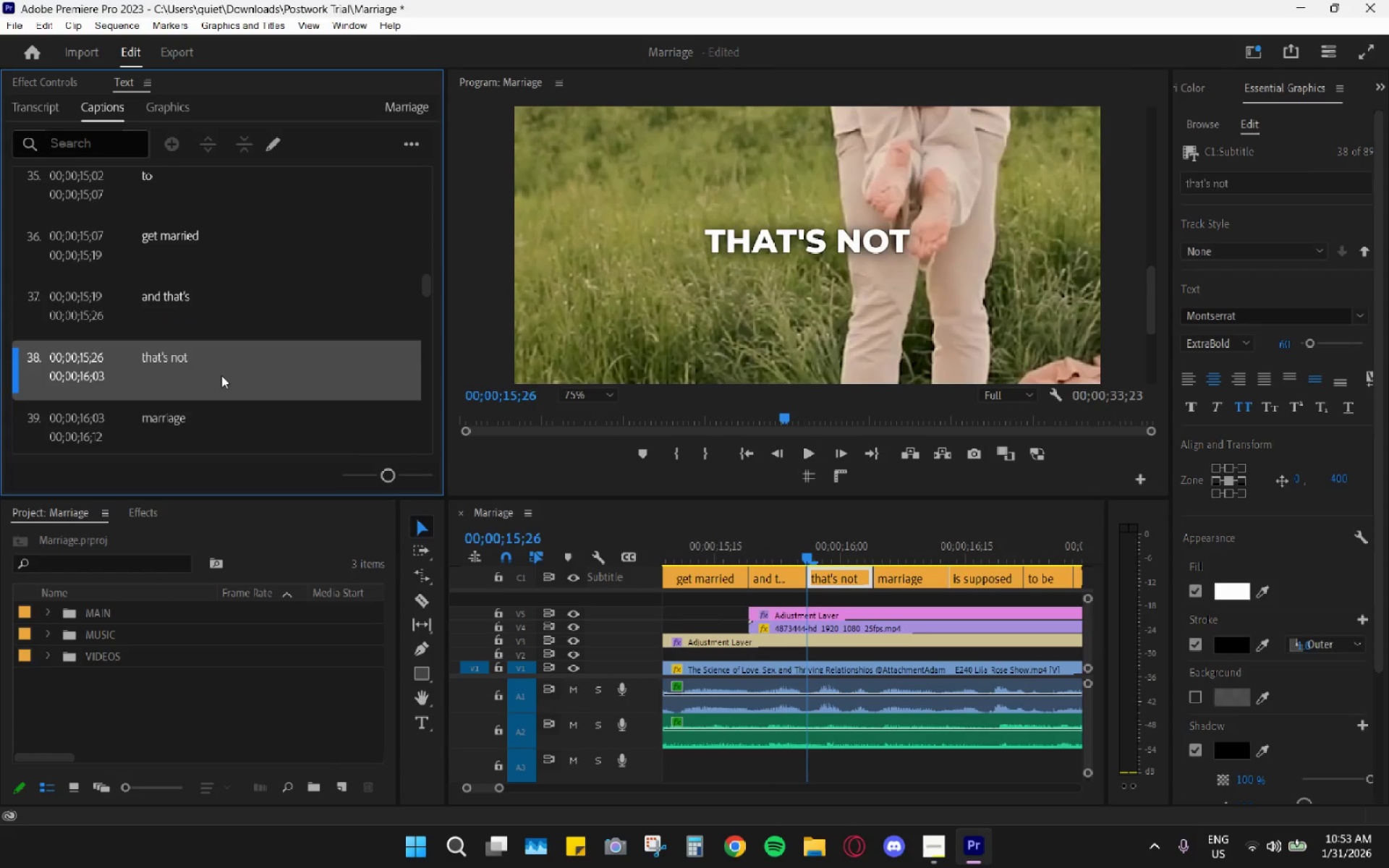 
triple_click([221, 375])
 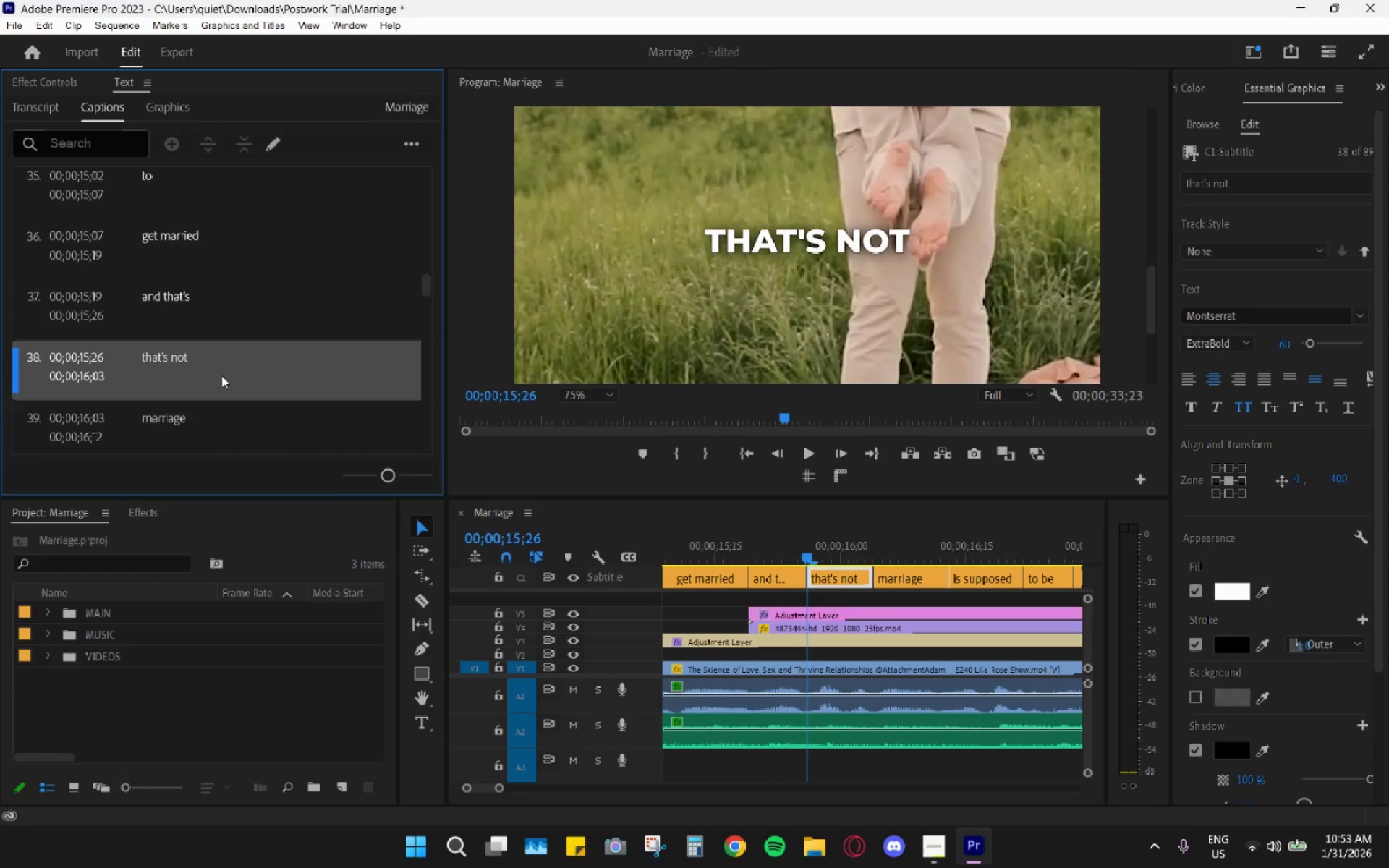 
triple_click([221, 375])
 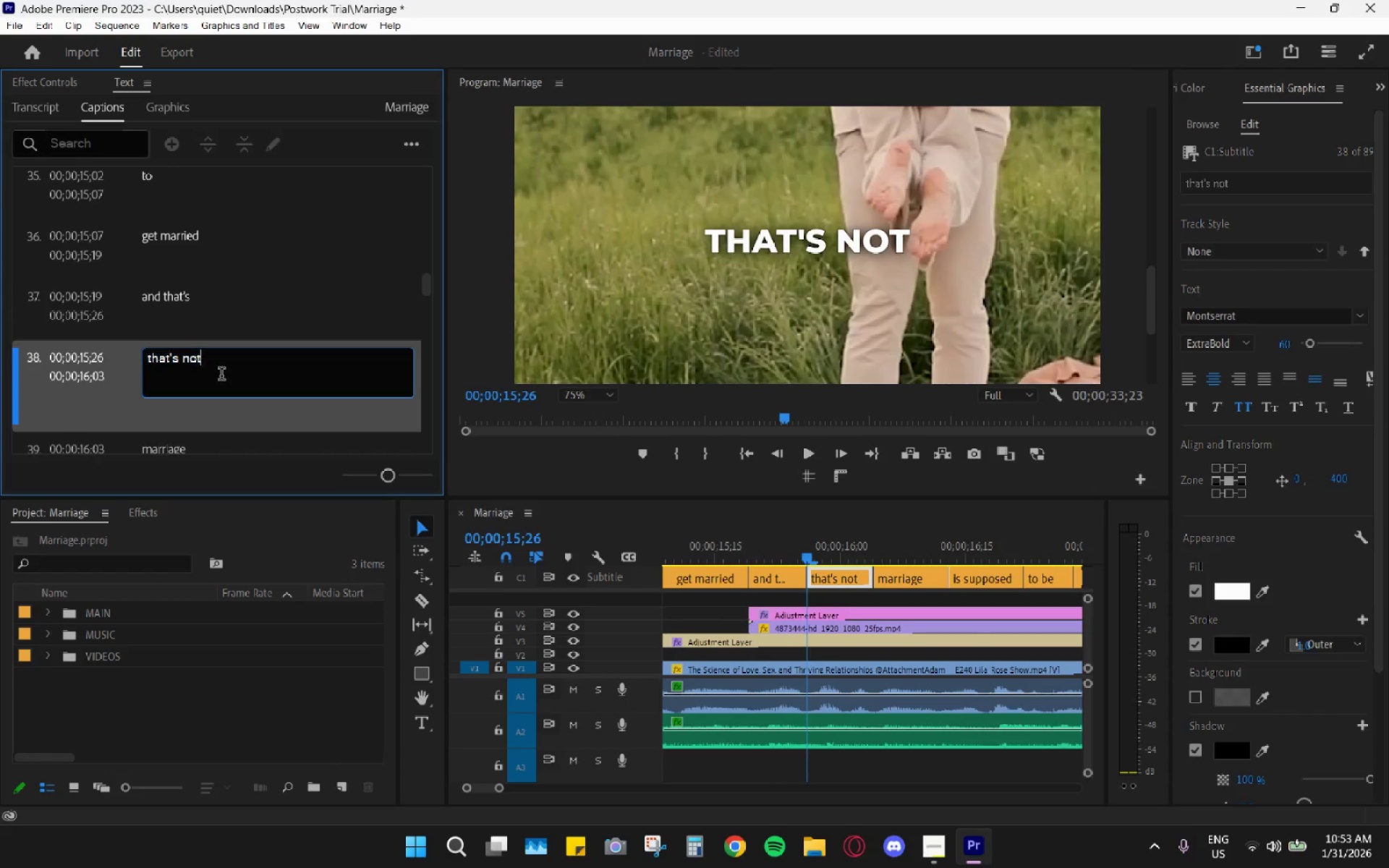 
triple_click([221, 375])
 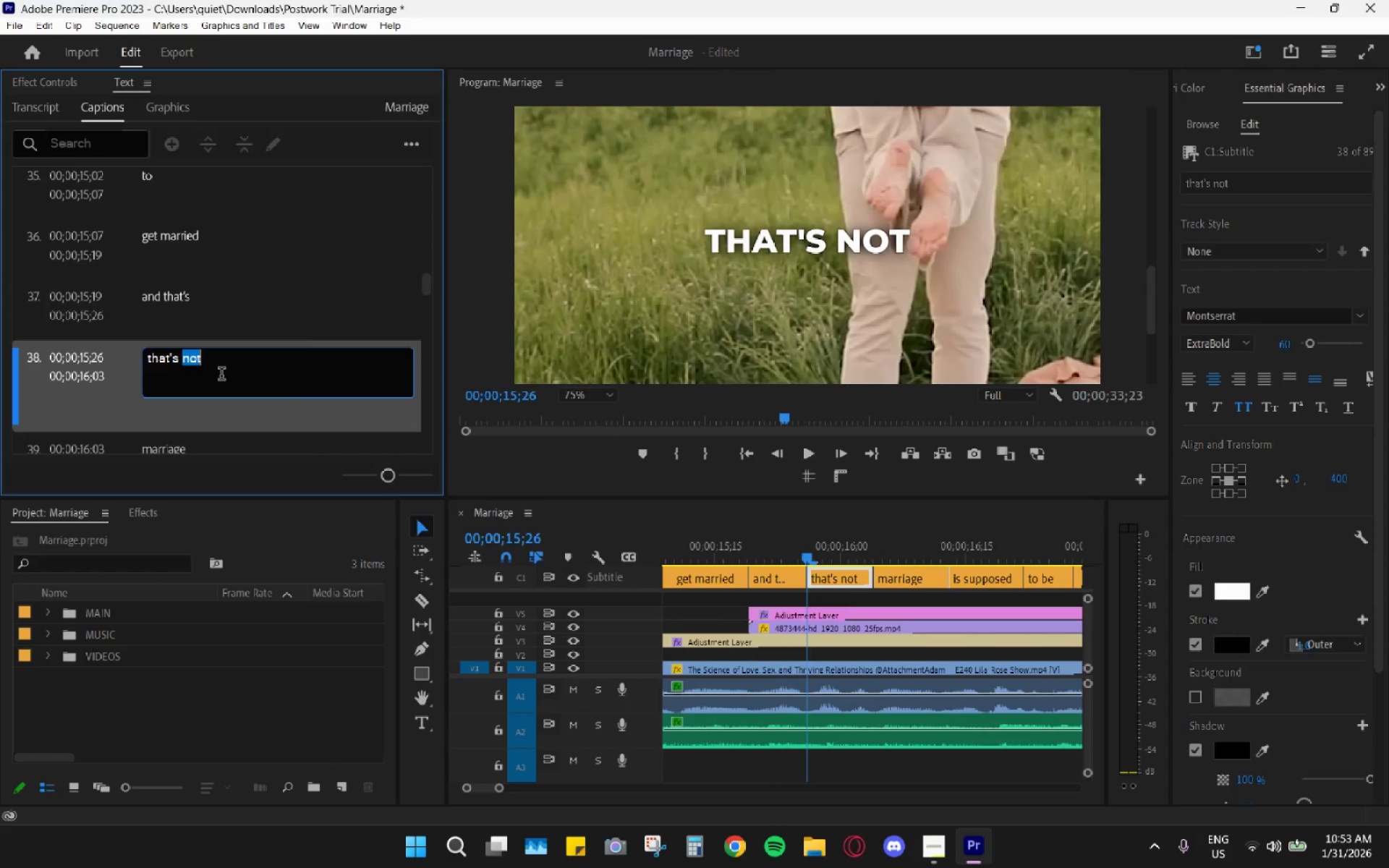 
triple_click([221, 375])
 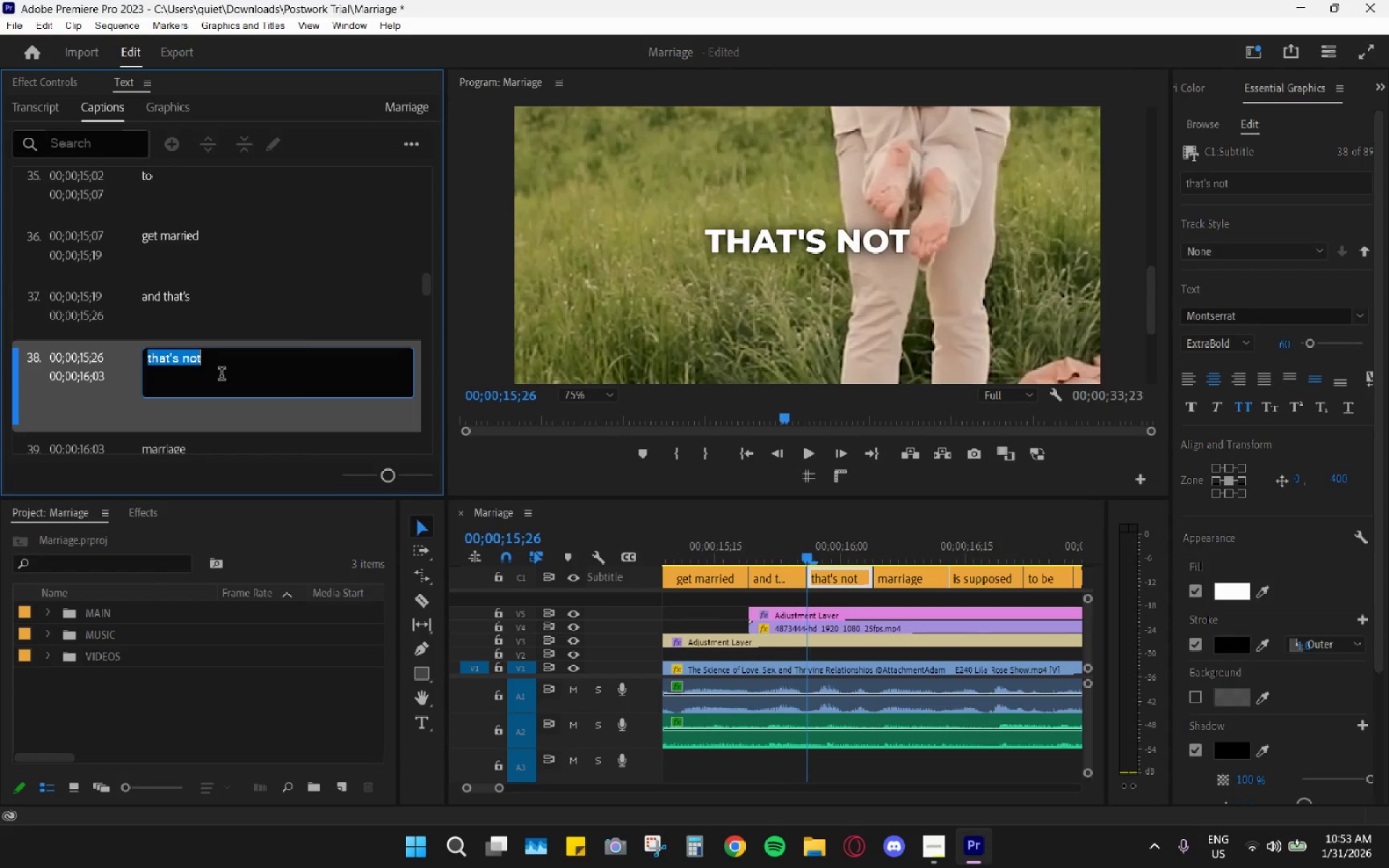 
triple_click([221, 375])
 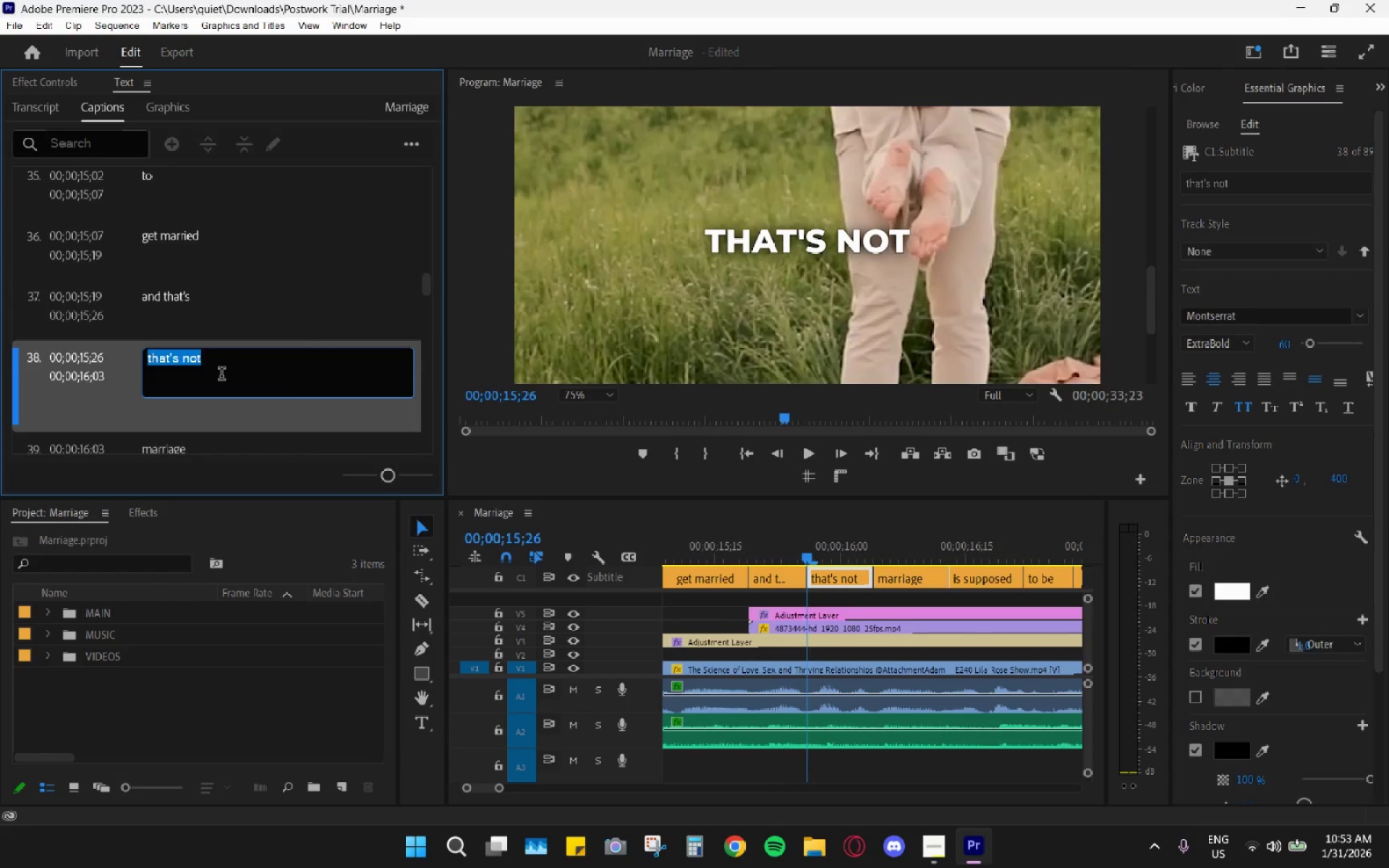 
type(not what)
 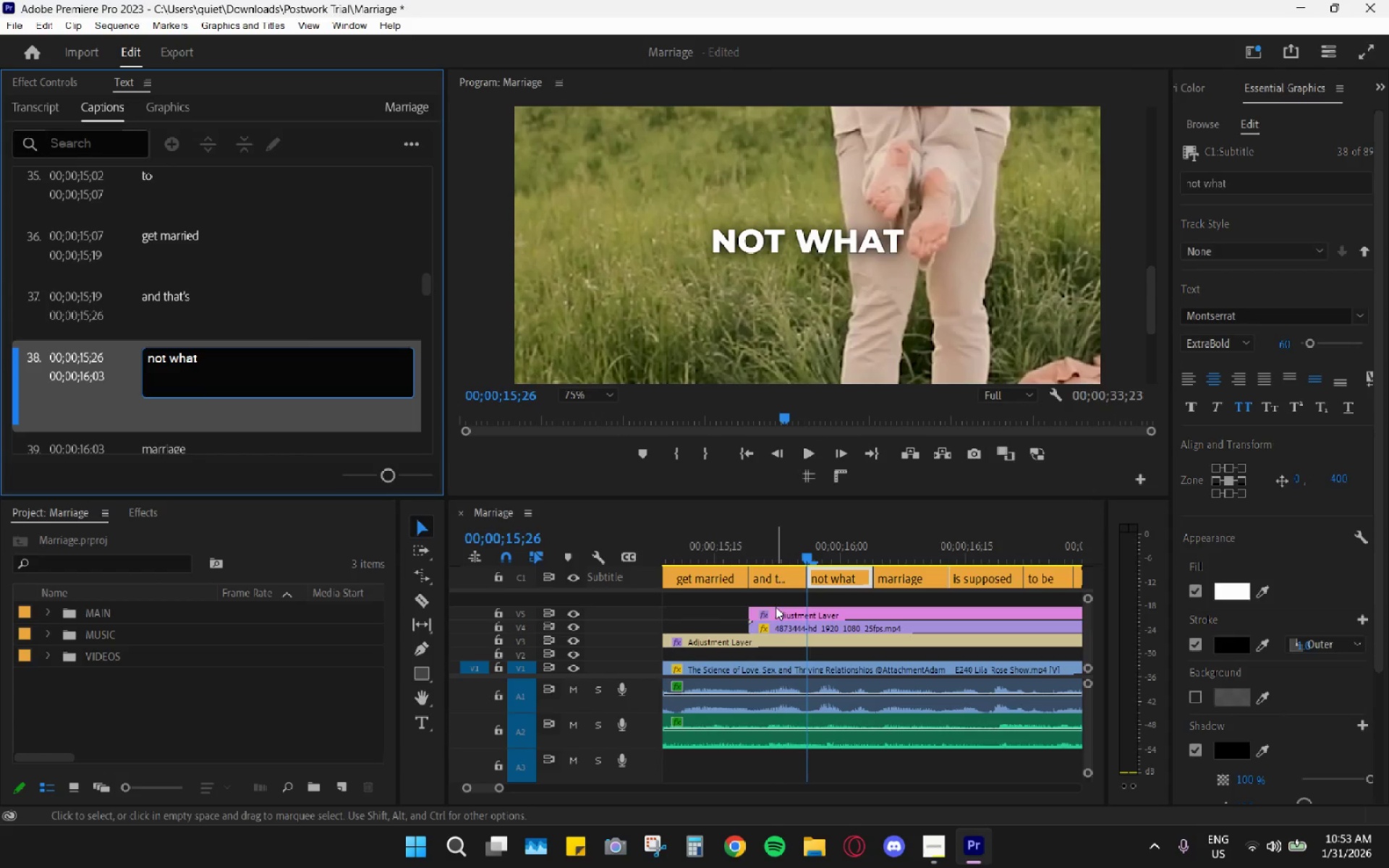 
left_click([739, 542])
 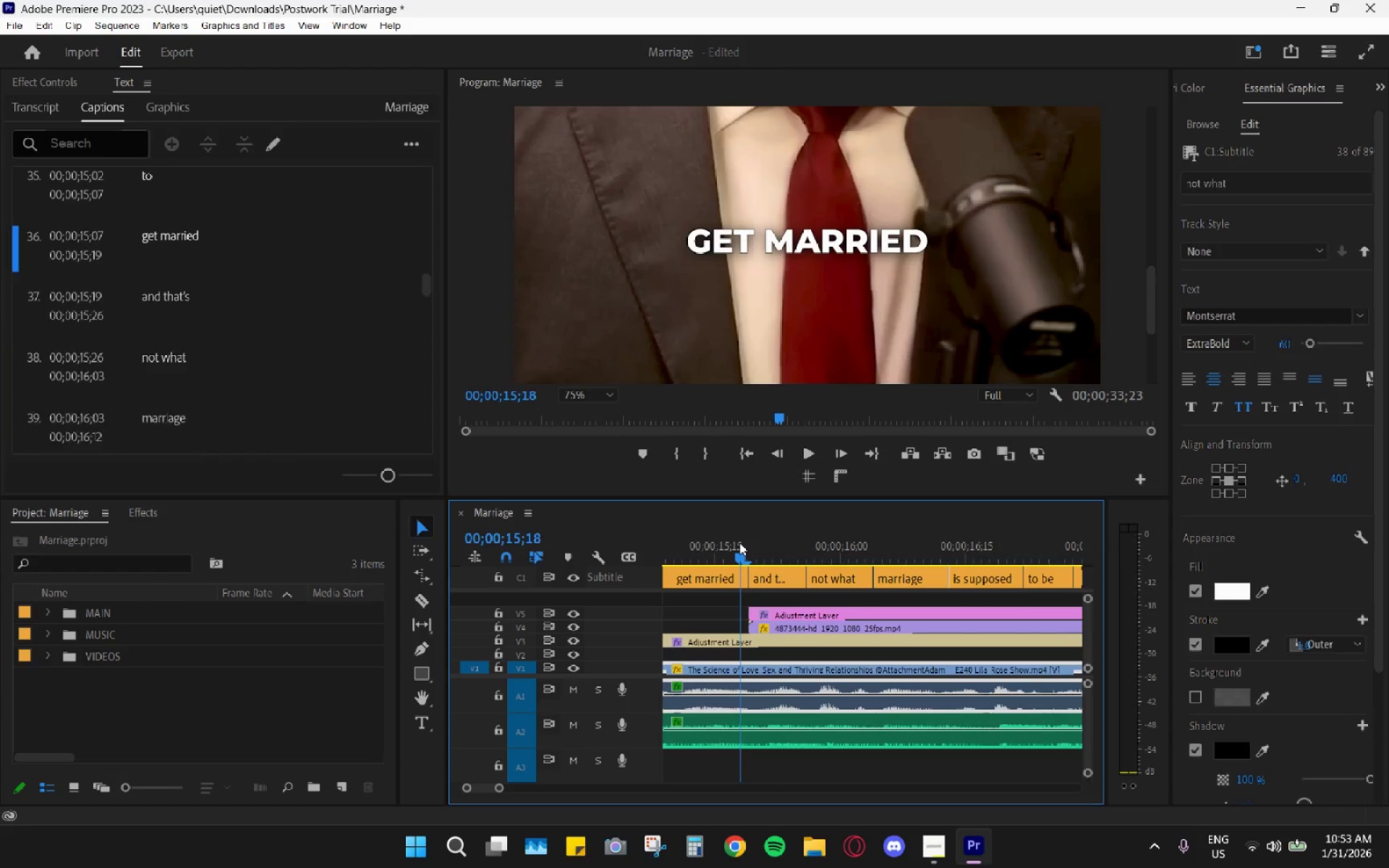 
key(Space)
 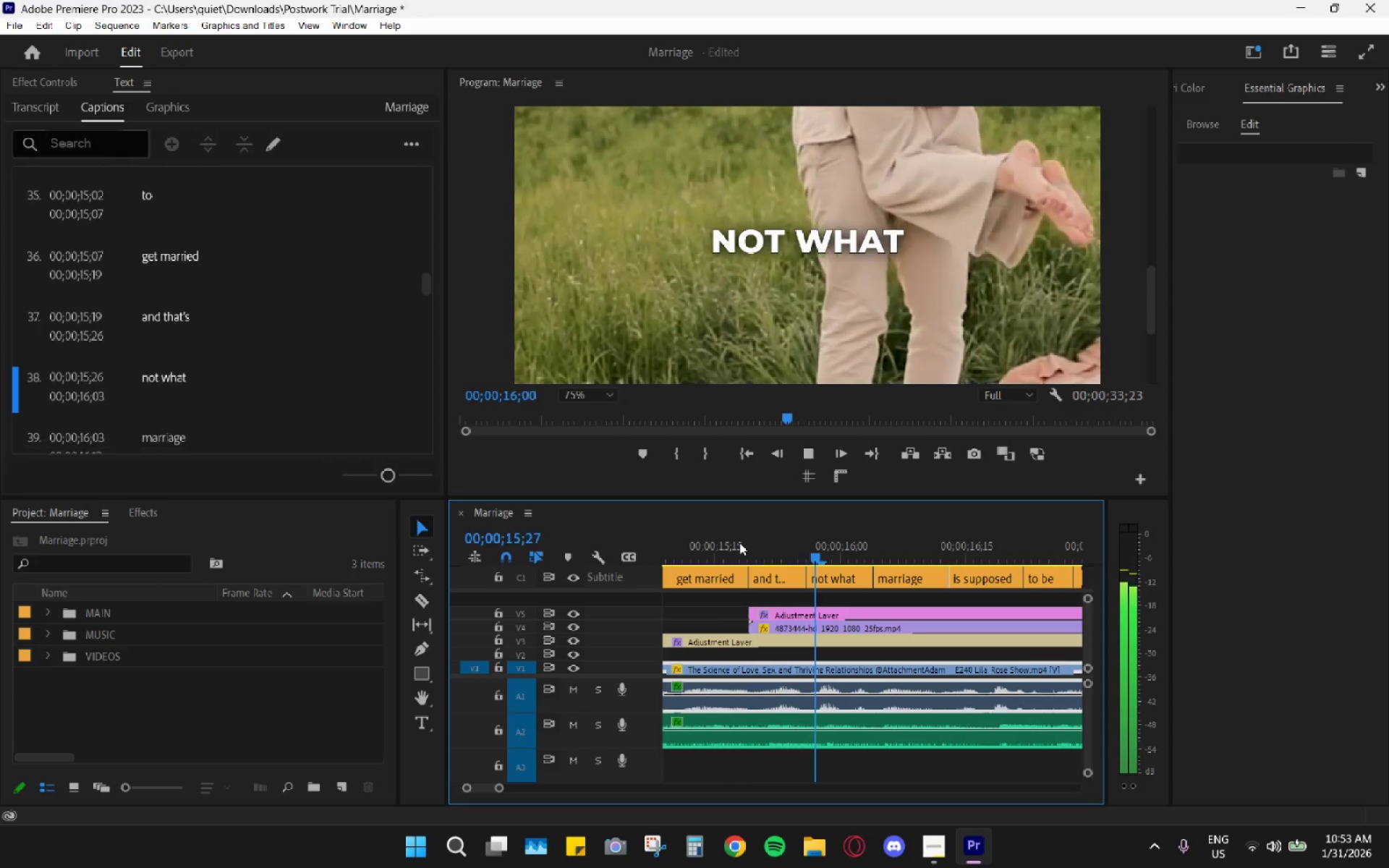 
key(Space)
 